 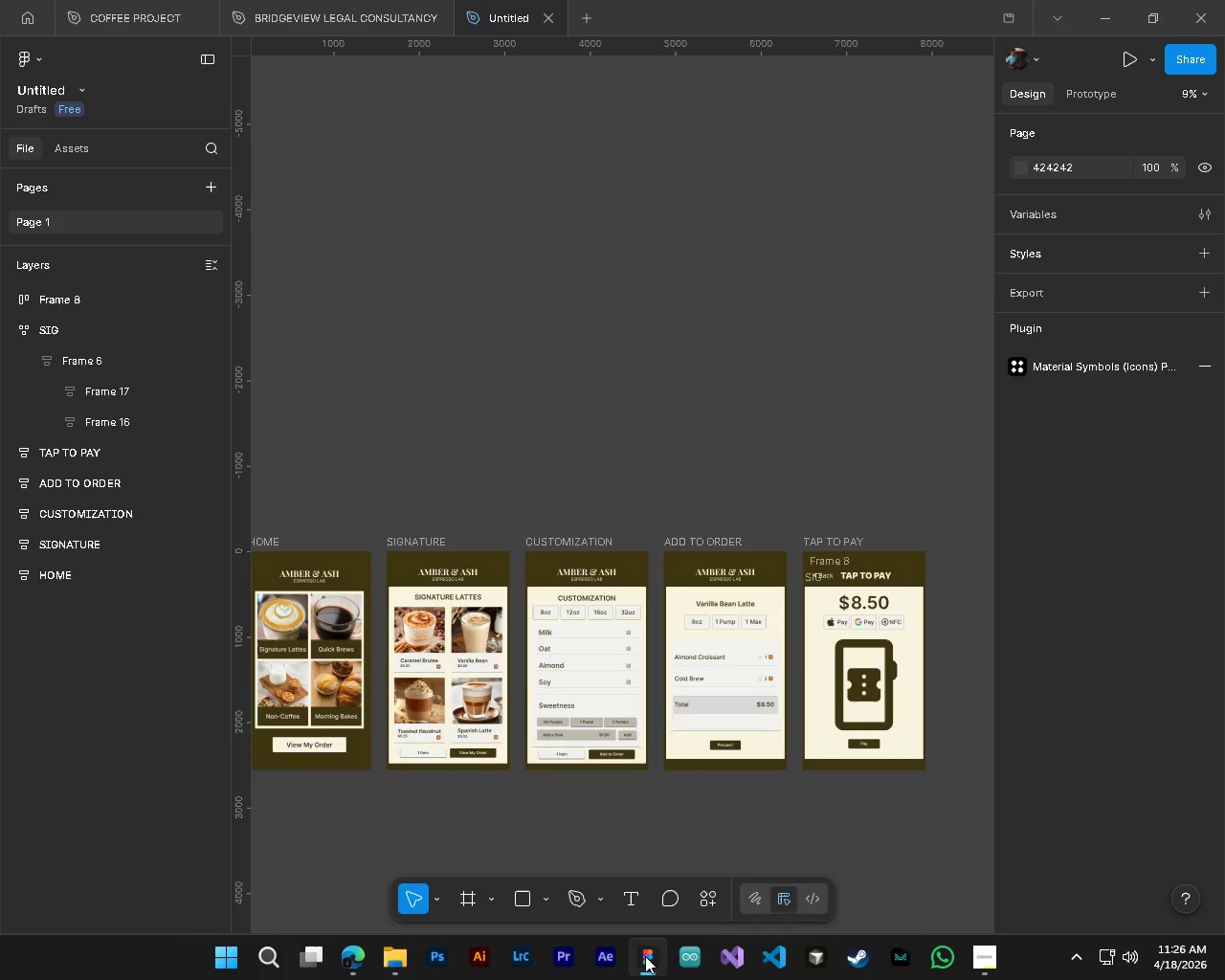 
hold_key(key=ControlLeft, duration=1.27)
 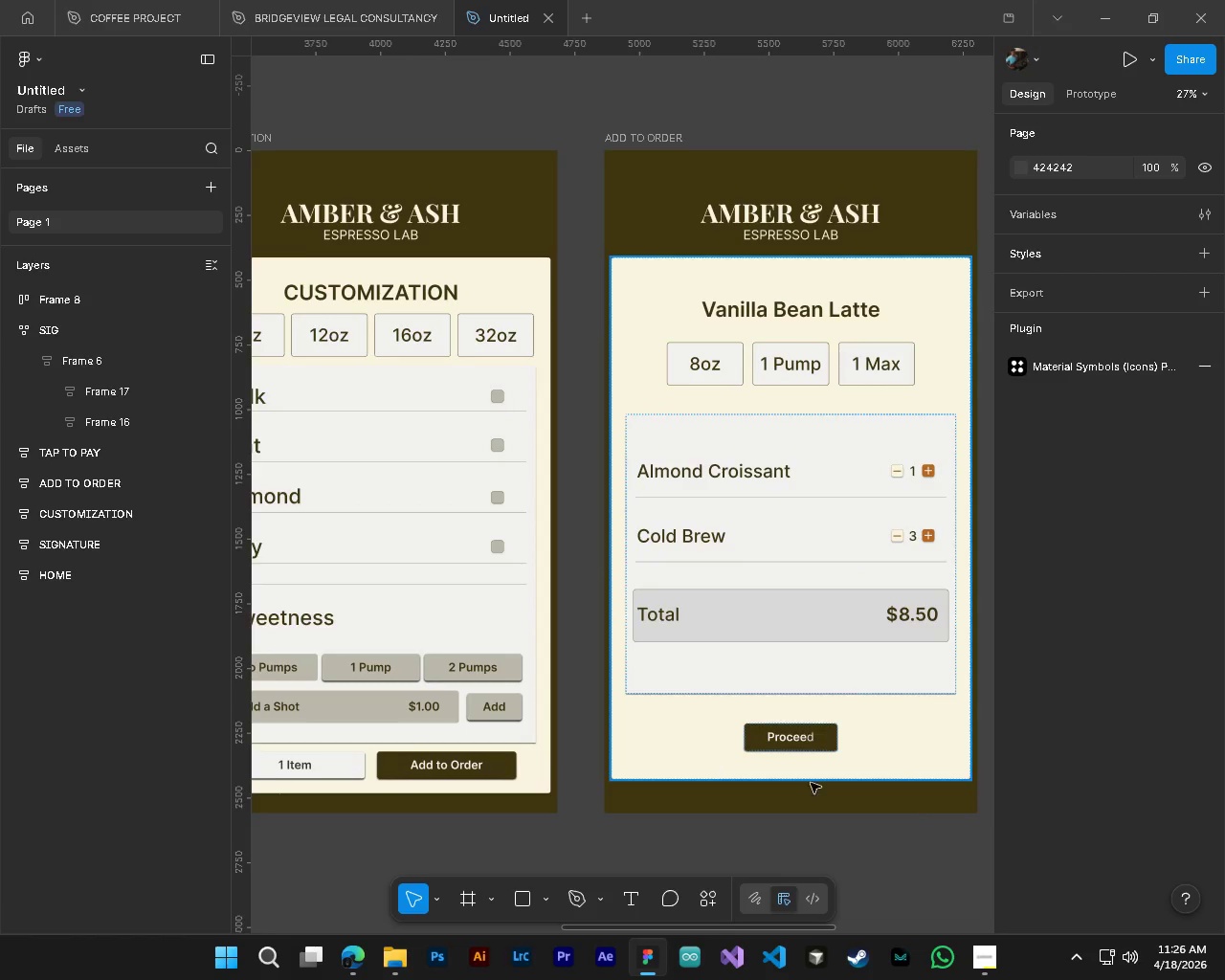 
hold_key(key=AltLeft, duration=1.16)
 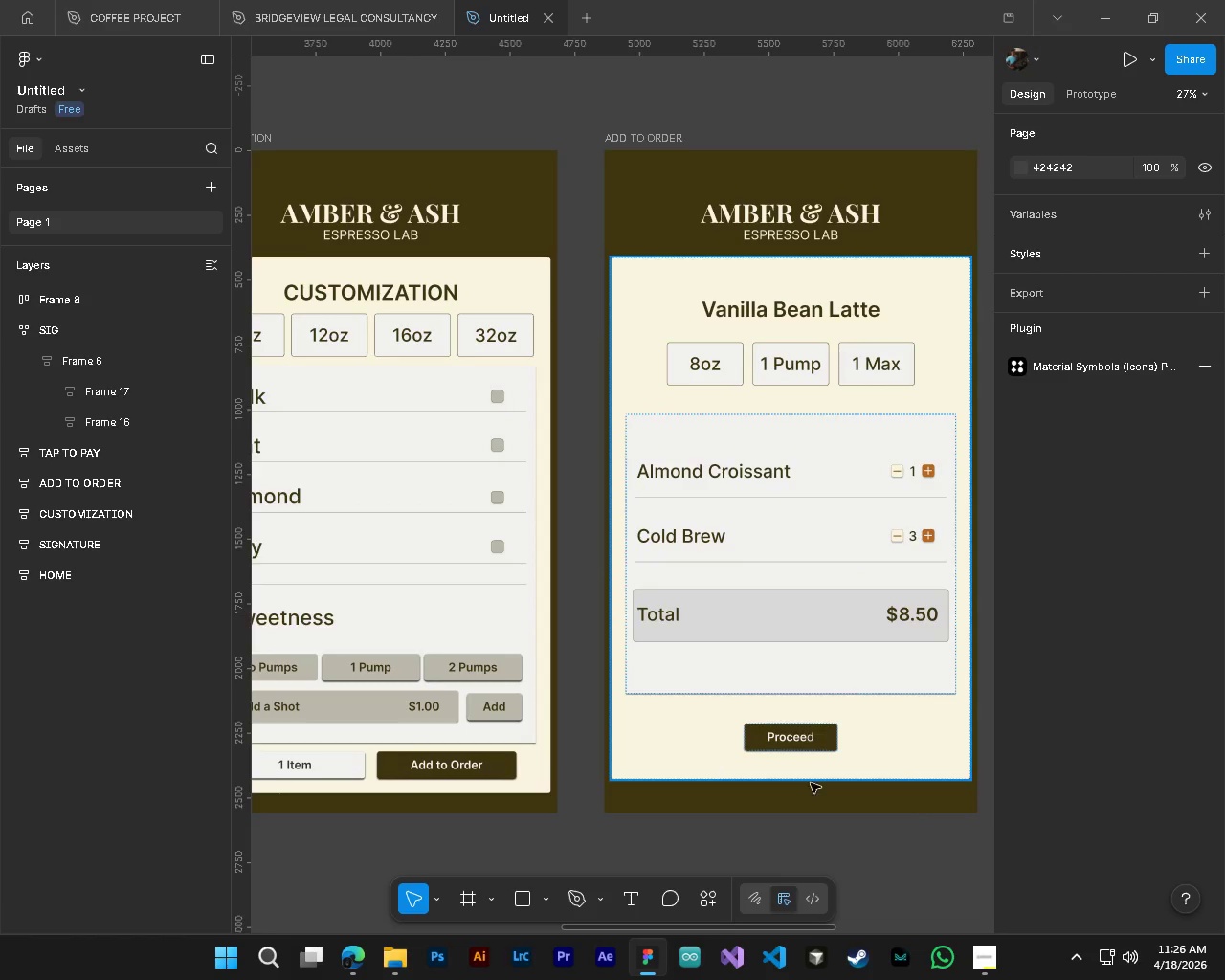 
hold_key(key=ShiftLeft, duration=1.12)
 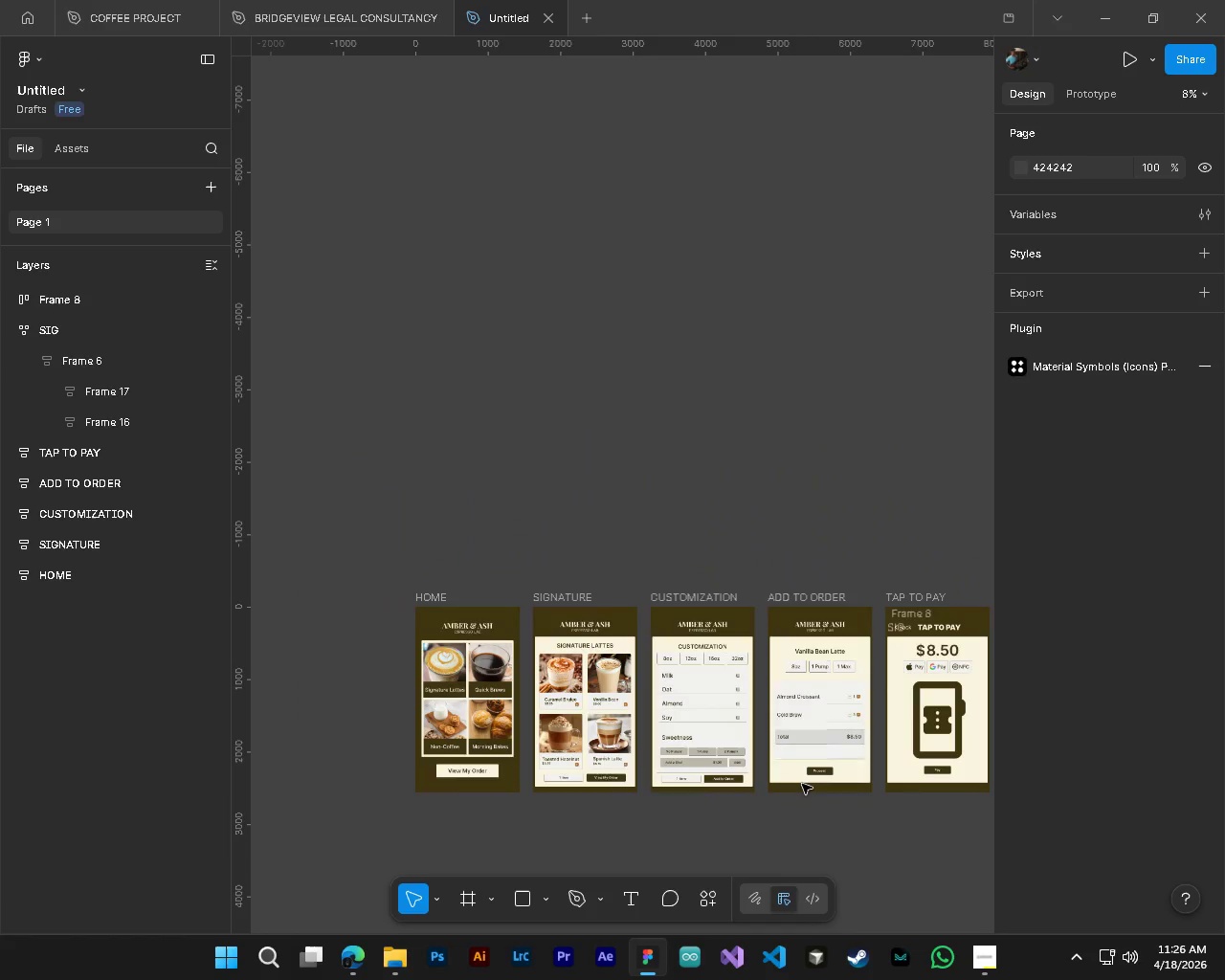 
scroll: coordinate [710, 746], scroll_direction: up, amount: 9.0
 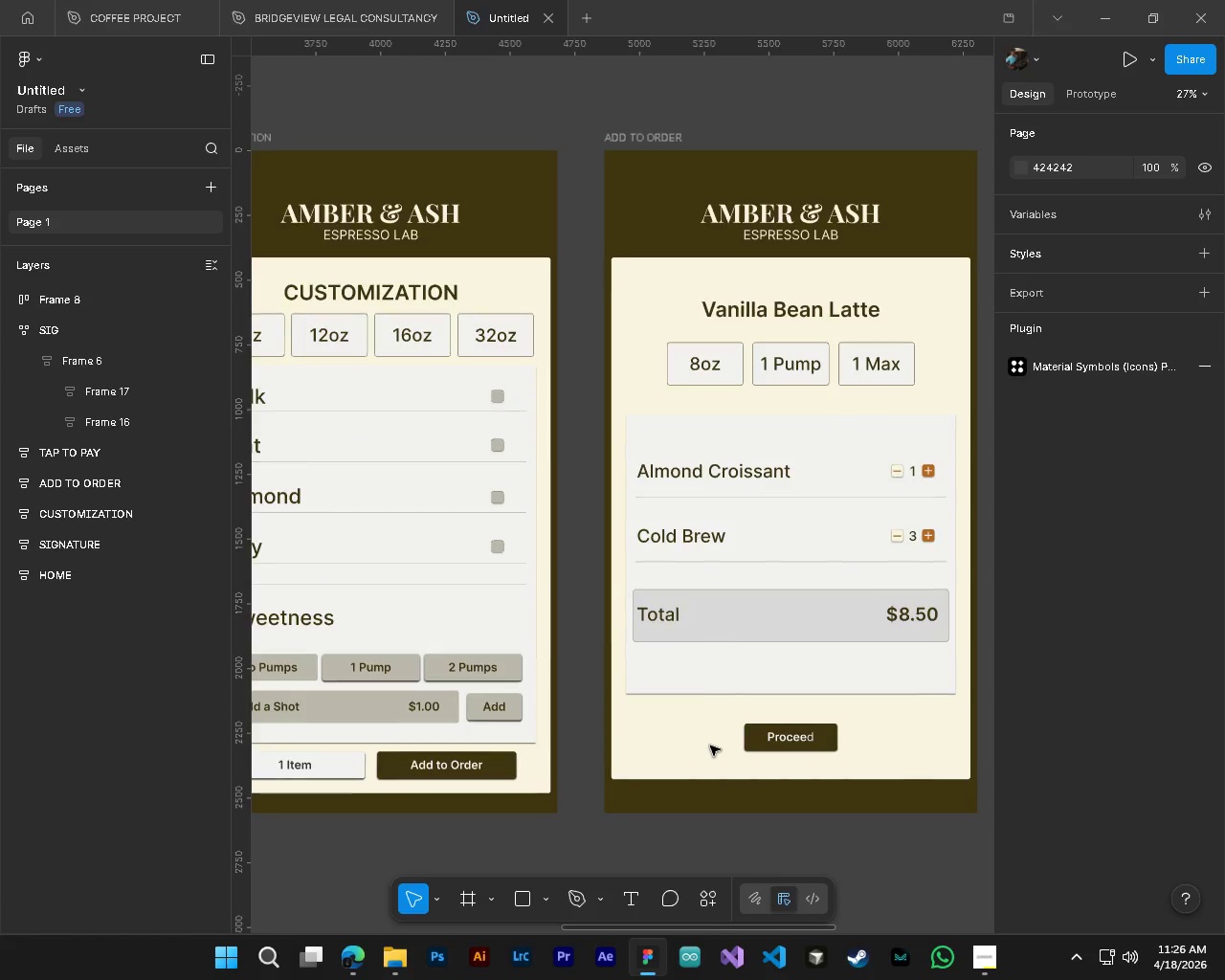 
hold_key(key=AltLeft, duration=0.42)
 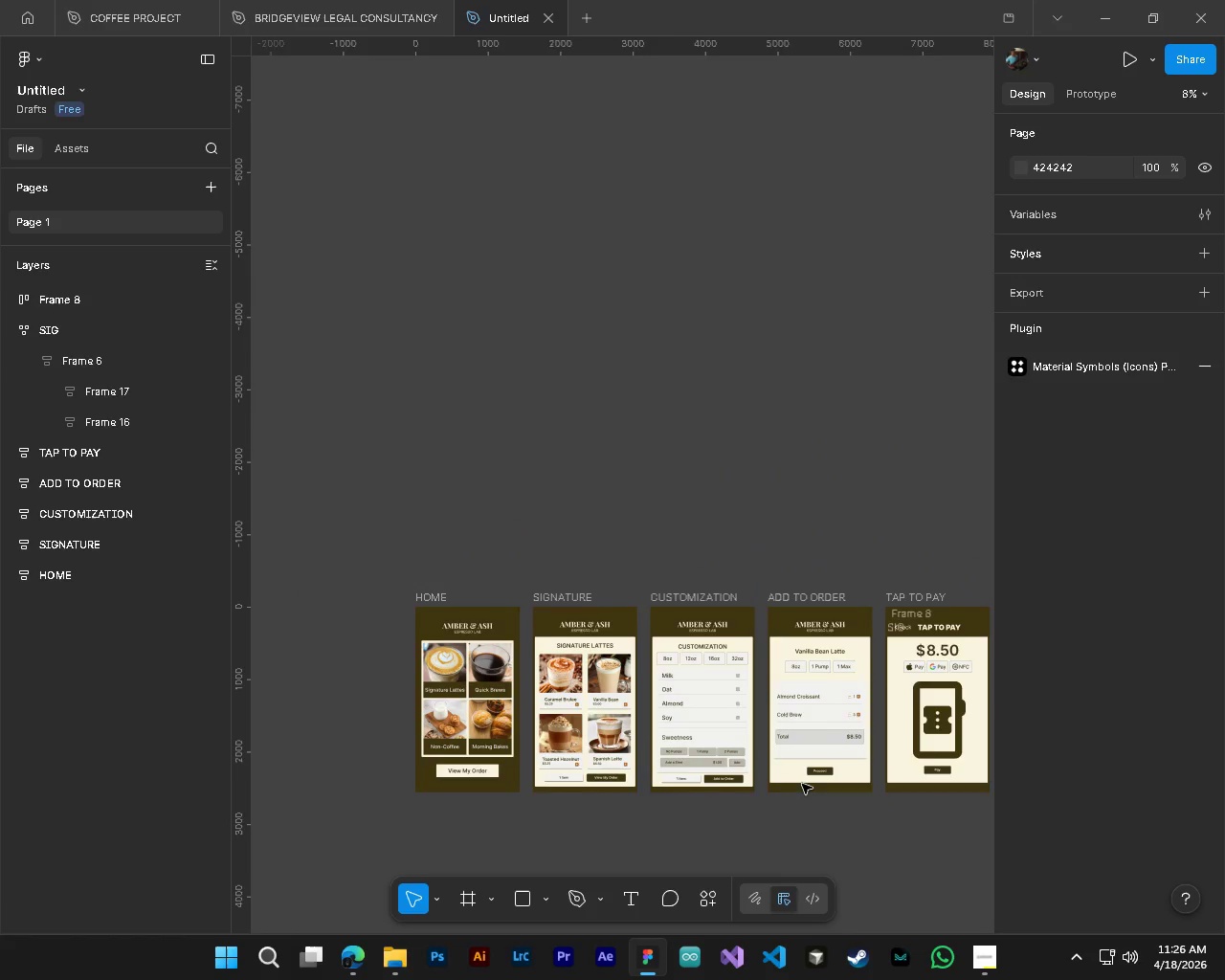 
hold_key(key=ControlLeft, duration=0.48)
 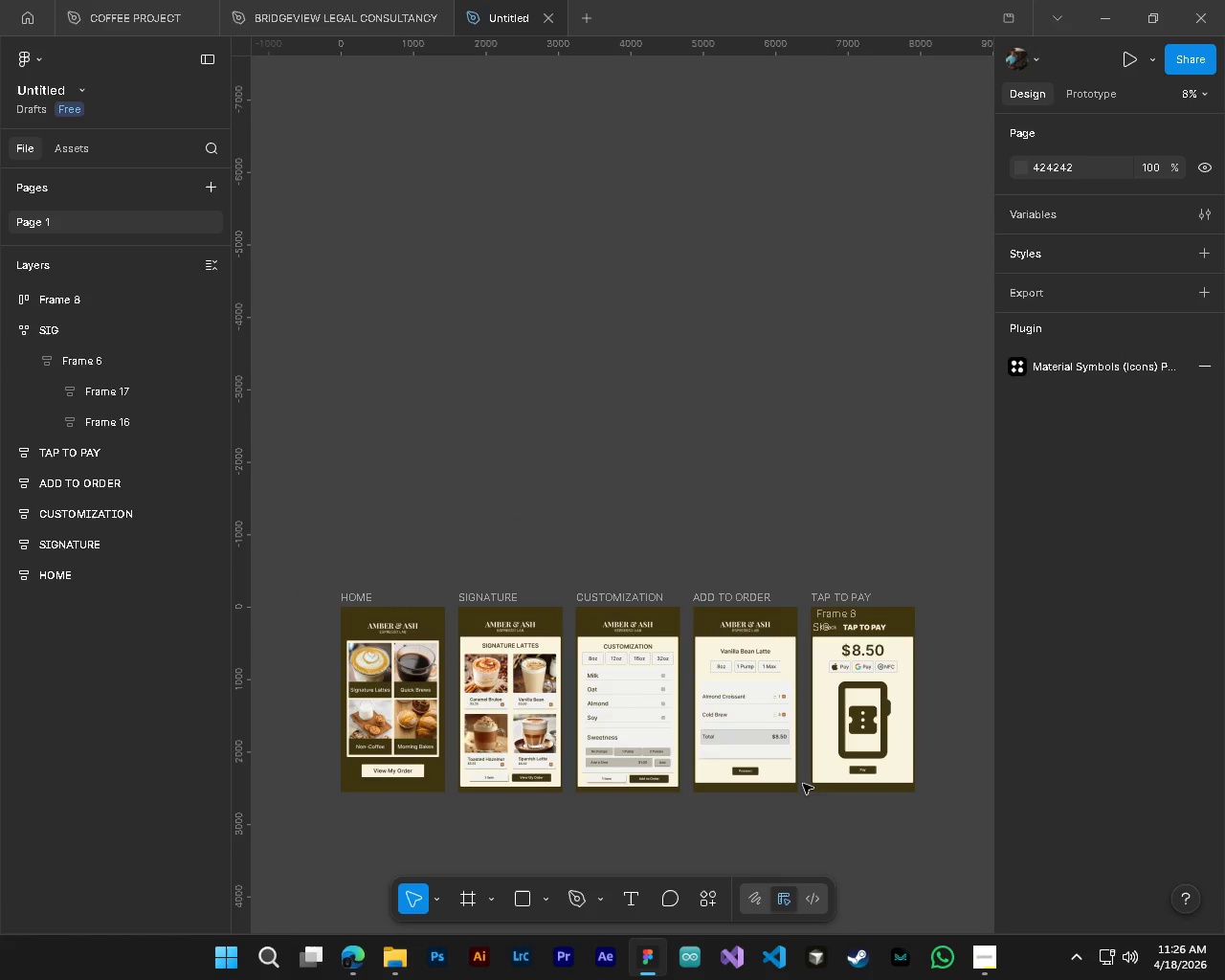 
key(Shift+ShiftLeft)
 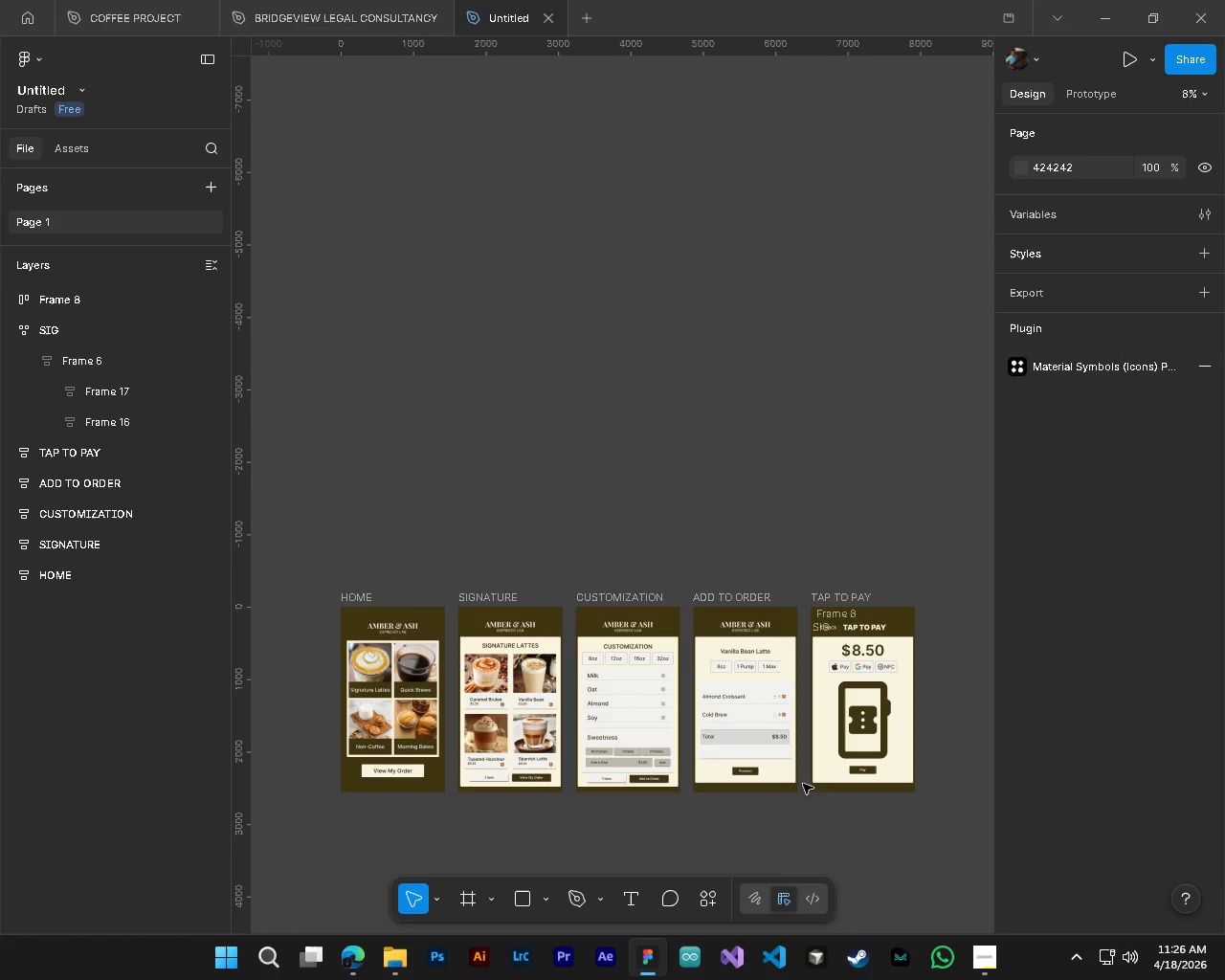 
hold_key(key=ControlLeft, duration=1.69)
 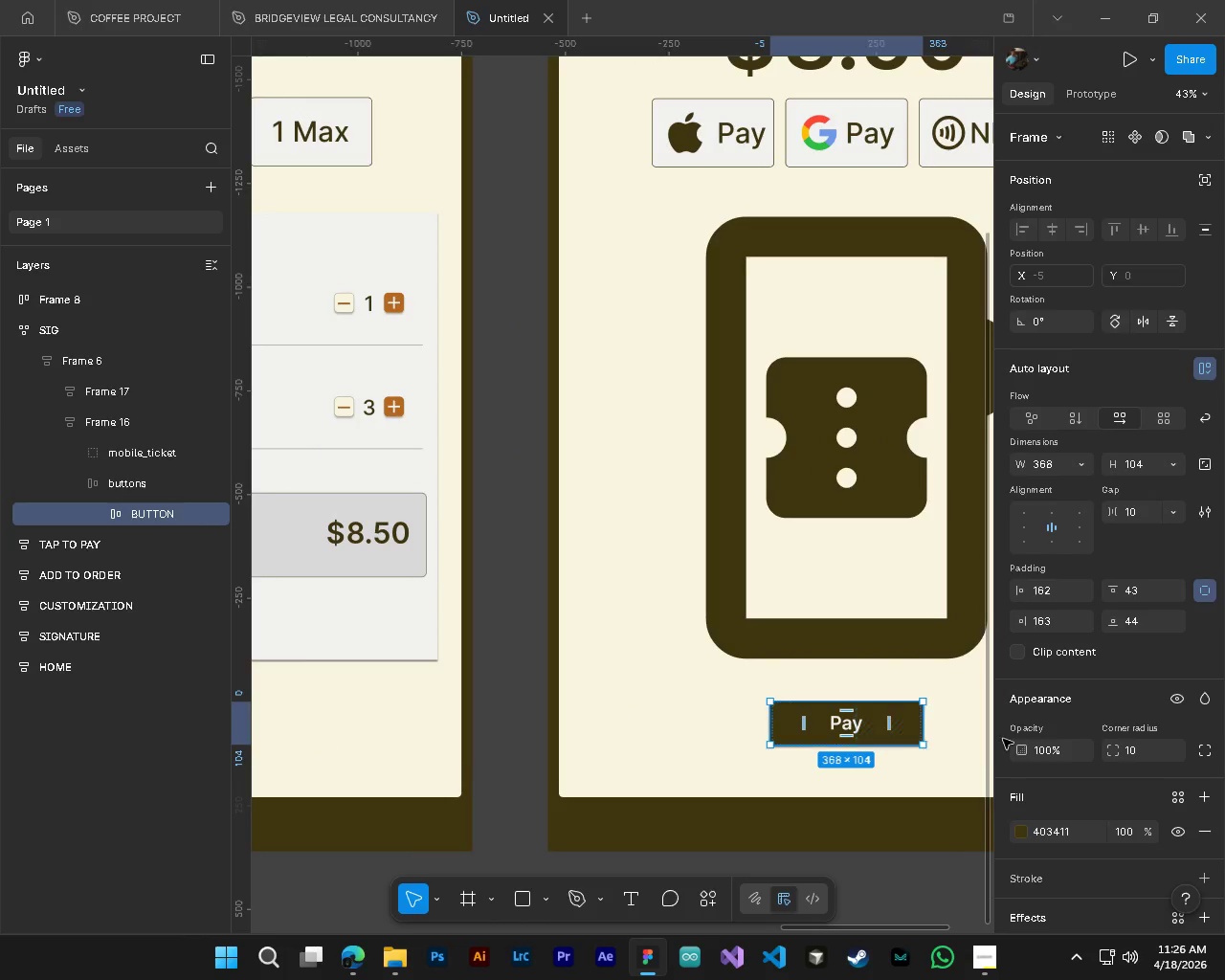 
hold_key(key=AltLeft, duration=1.08)
 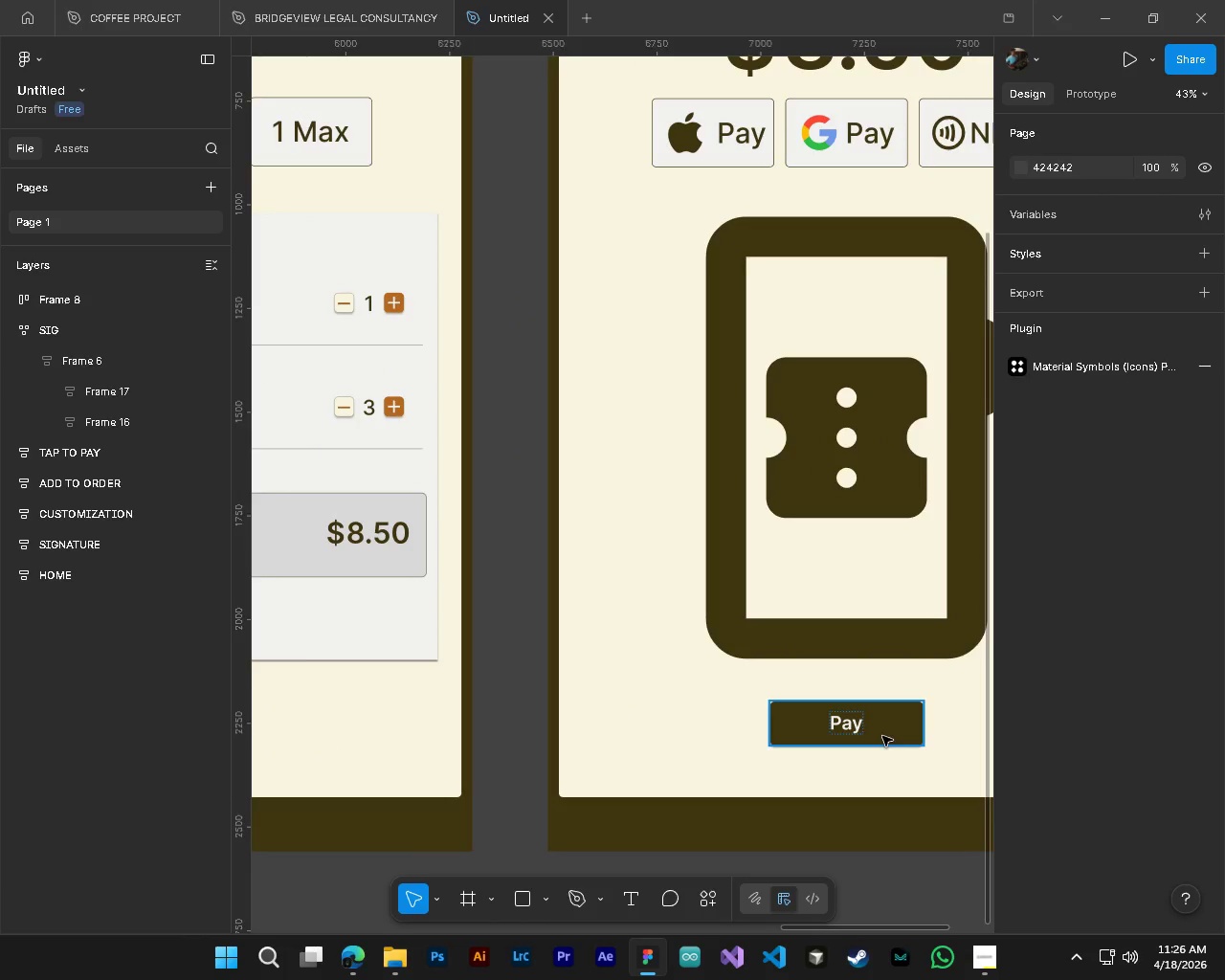 
scroll: coordinate [802, 784], scroll_direction: down, amount: 10.0
 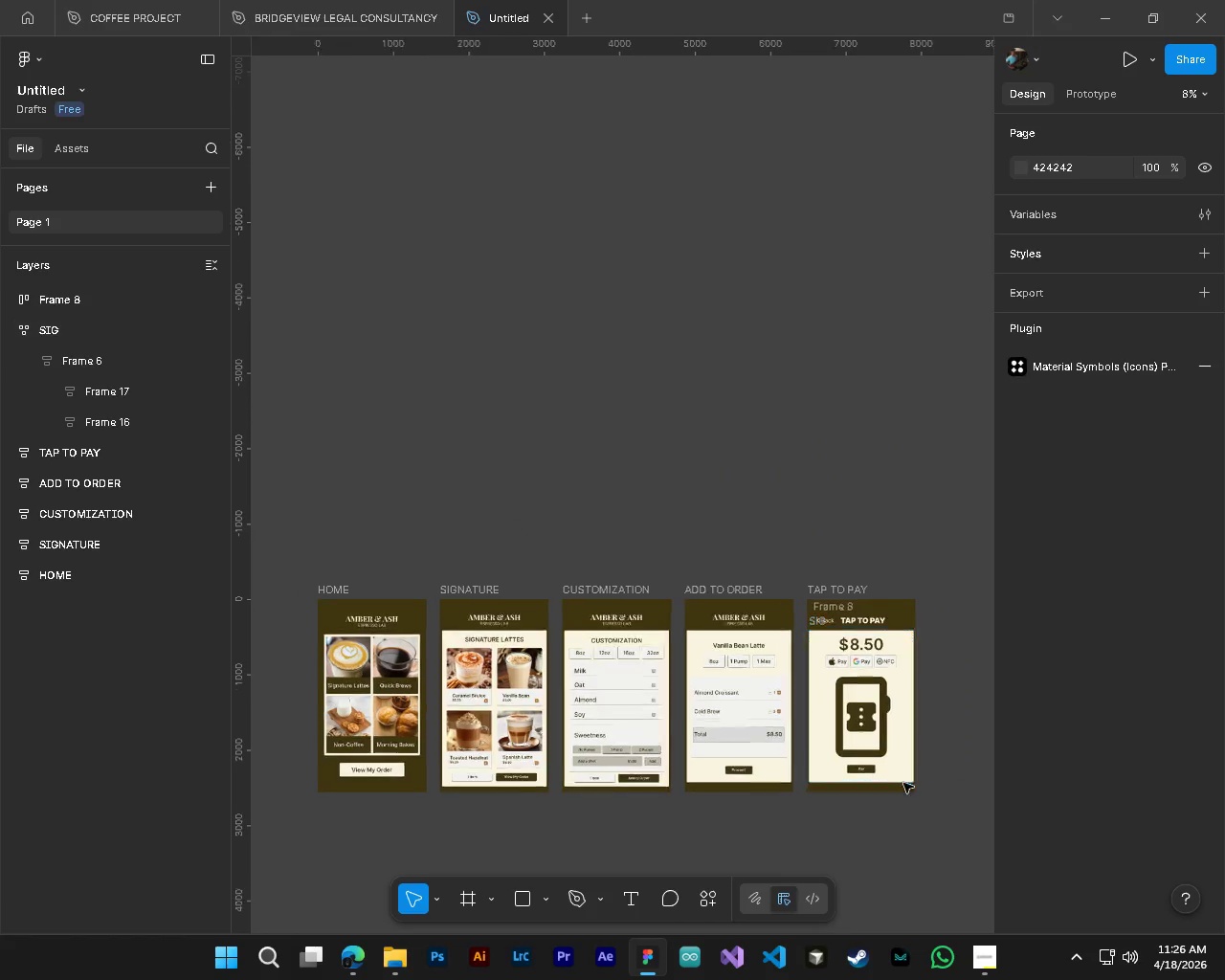 
scroll: coordinate [854, 773], scroll_direction: up, amount: 14.0
 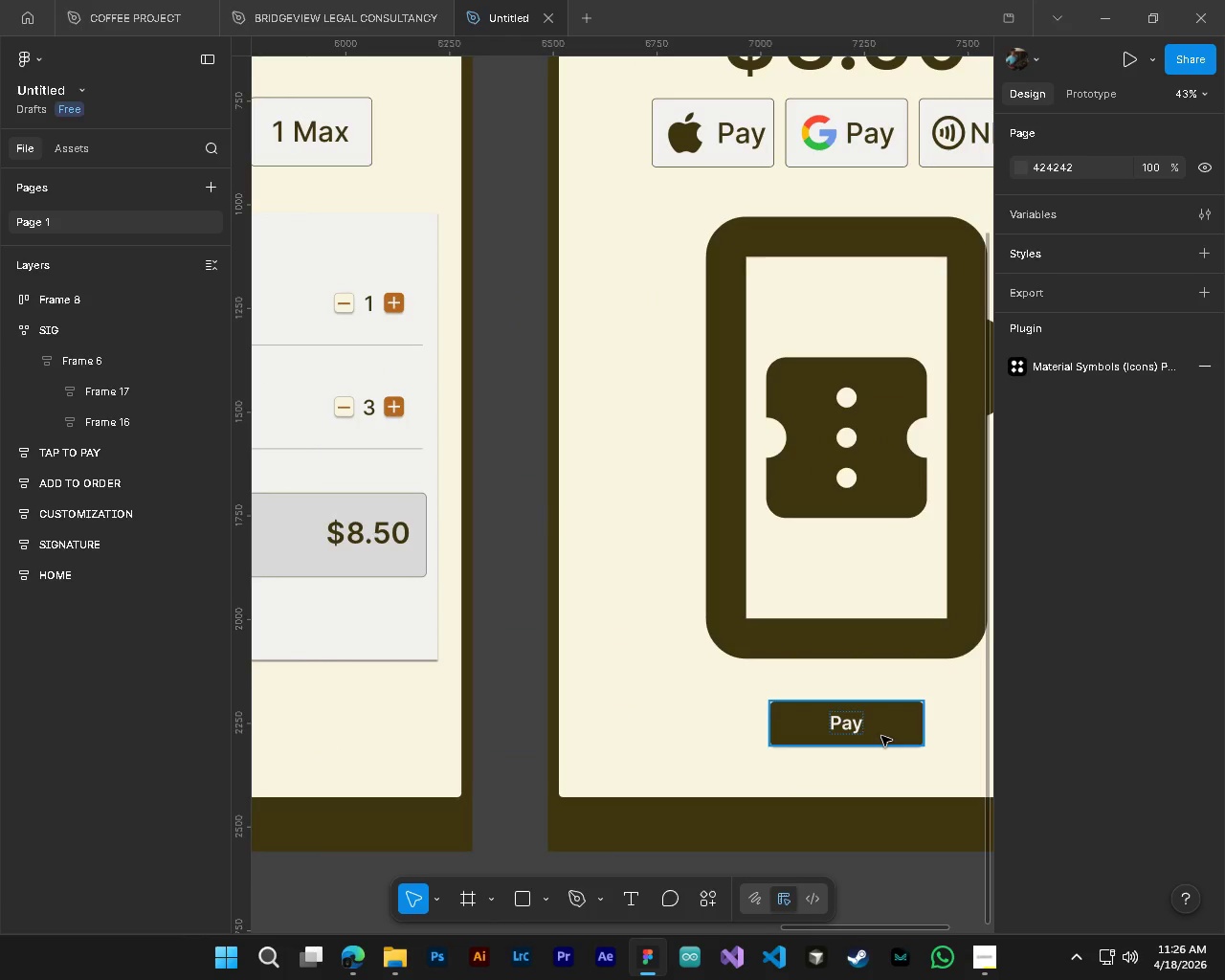 
left_click([881, 736])
 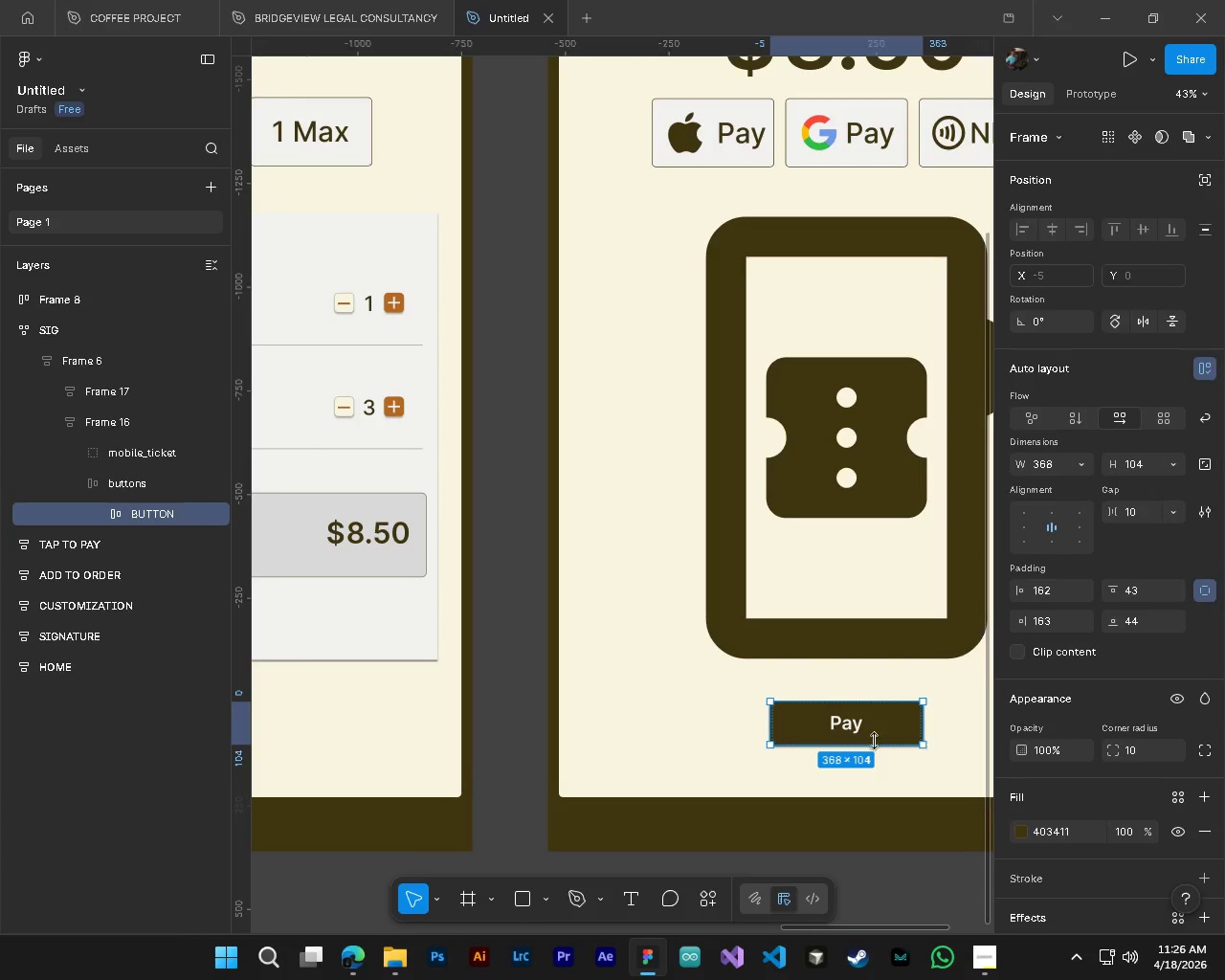 
hold_key(key=ControlLeft, duration=0.77)
left_click([852, 733])
 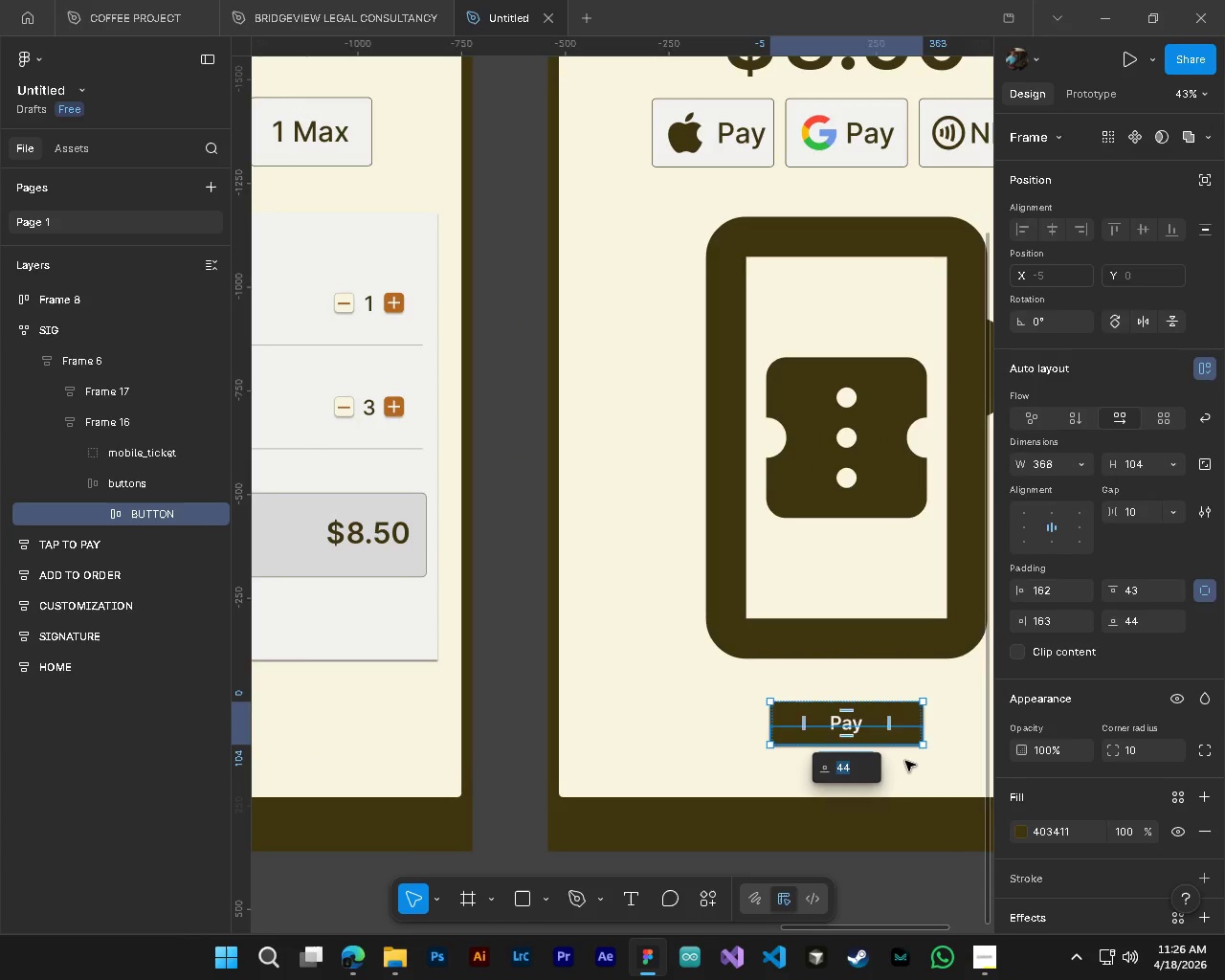 
key(Control+Z)
 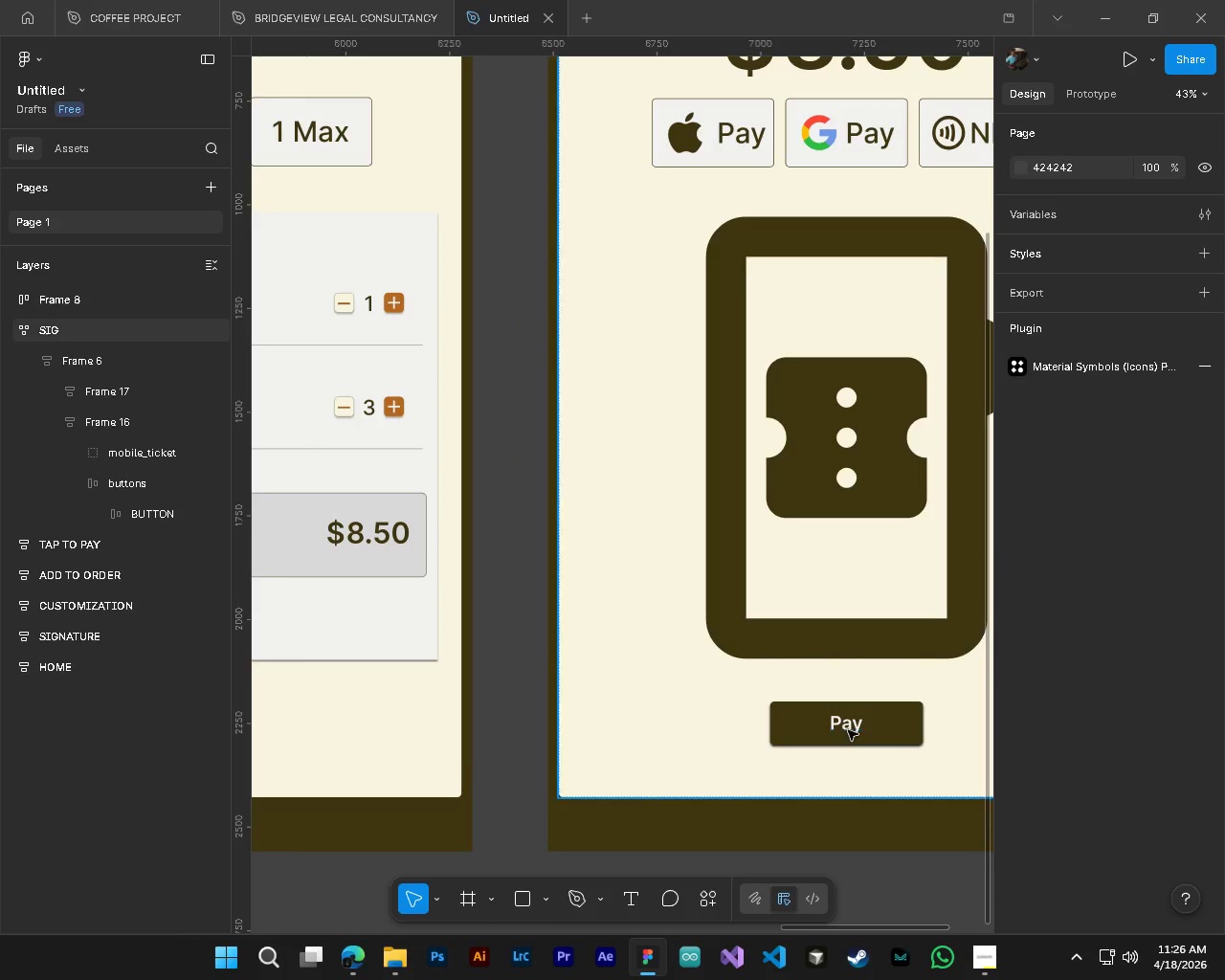 
hold_key(key=ControlLeft, duration=0.64)
left_click([848, 730])
 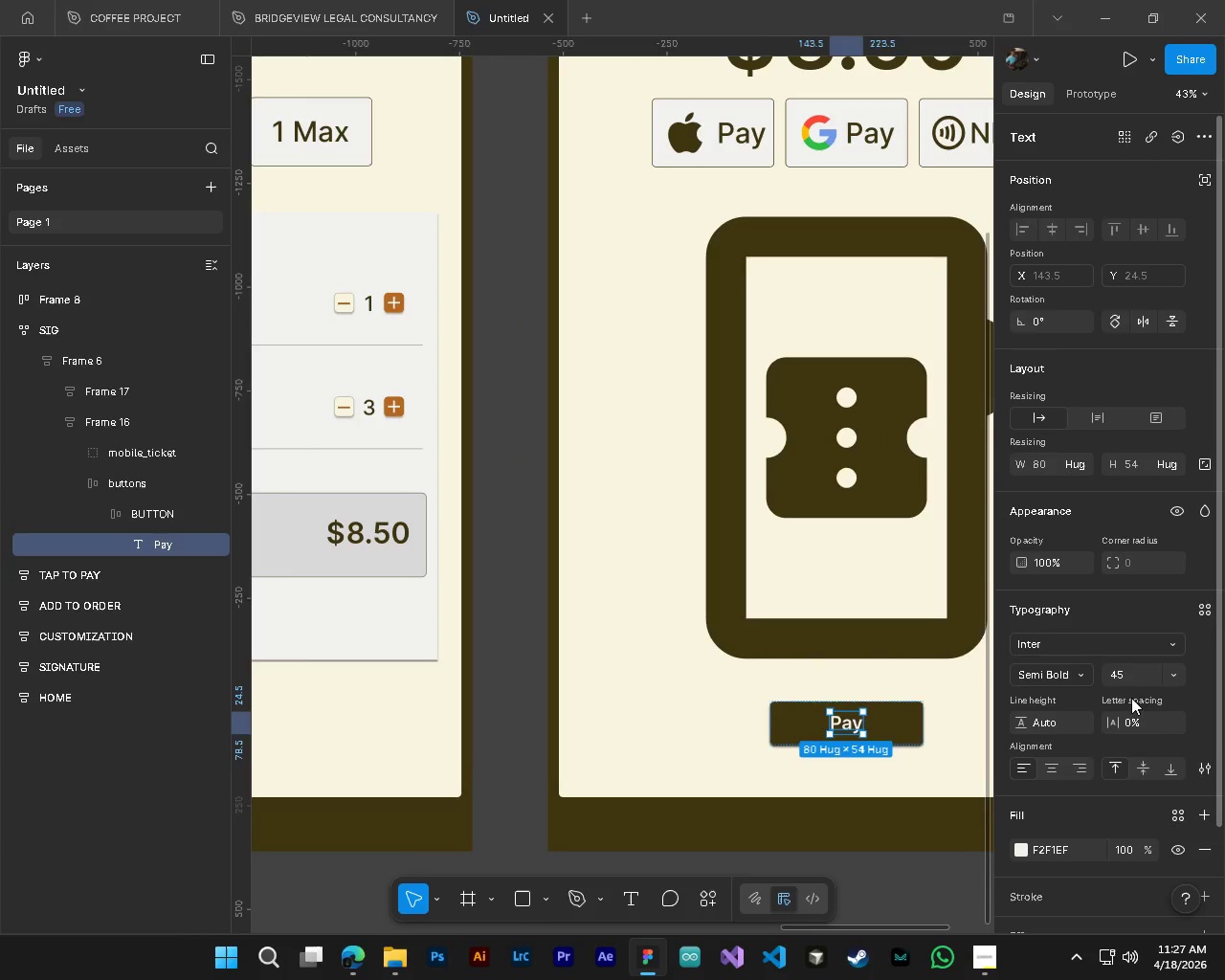 
left_click([1124, 677])
 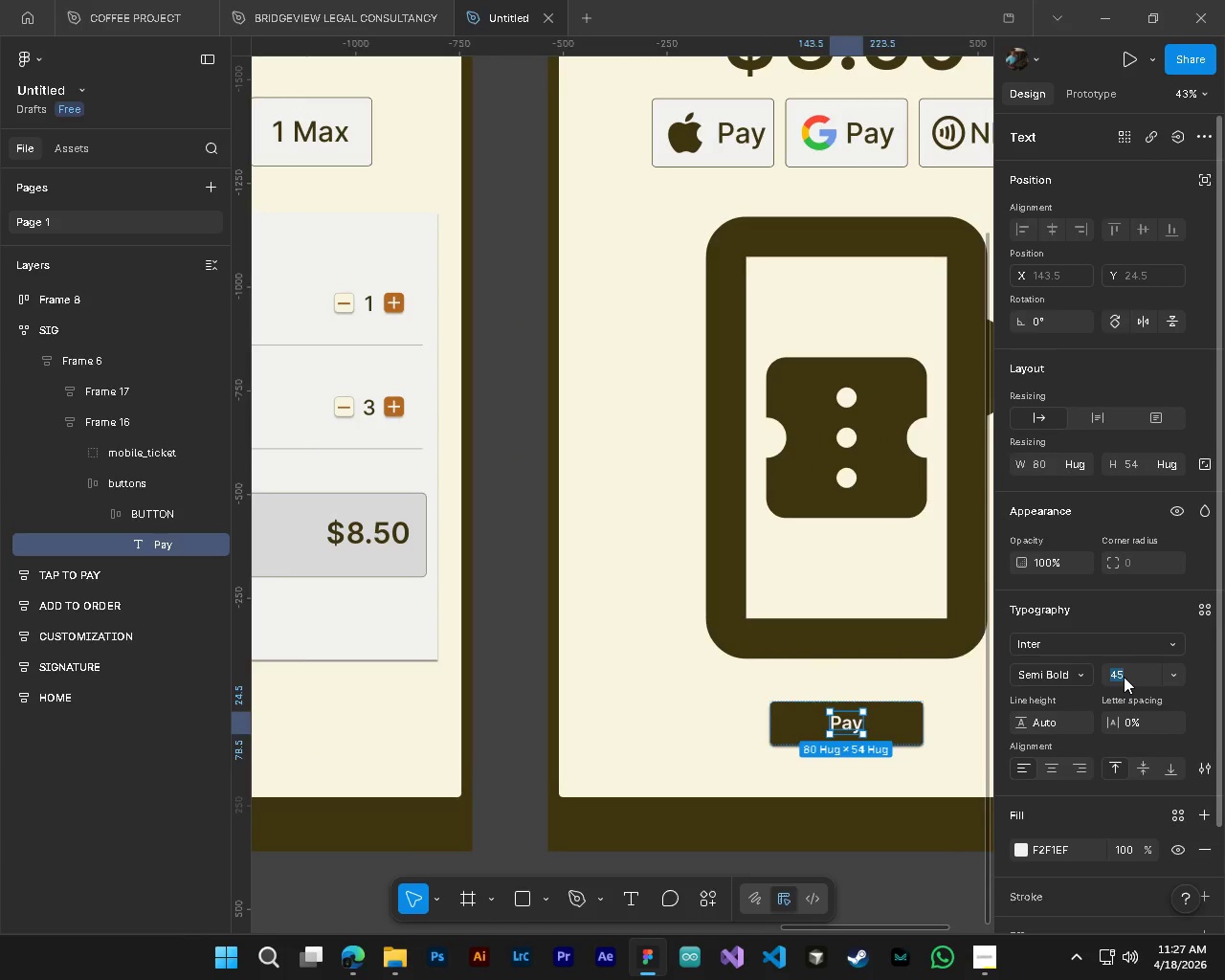 
key(Numpad5)
 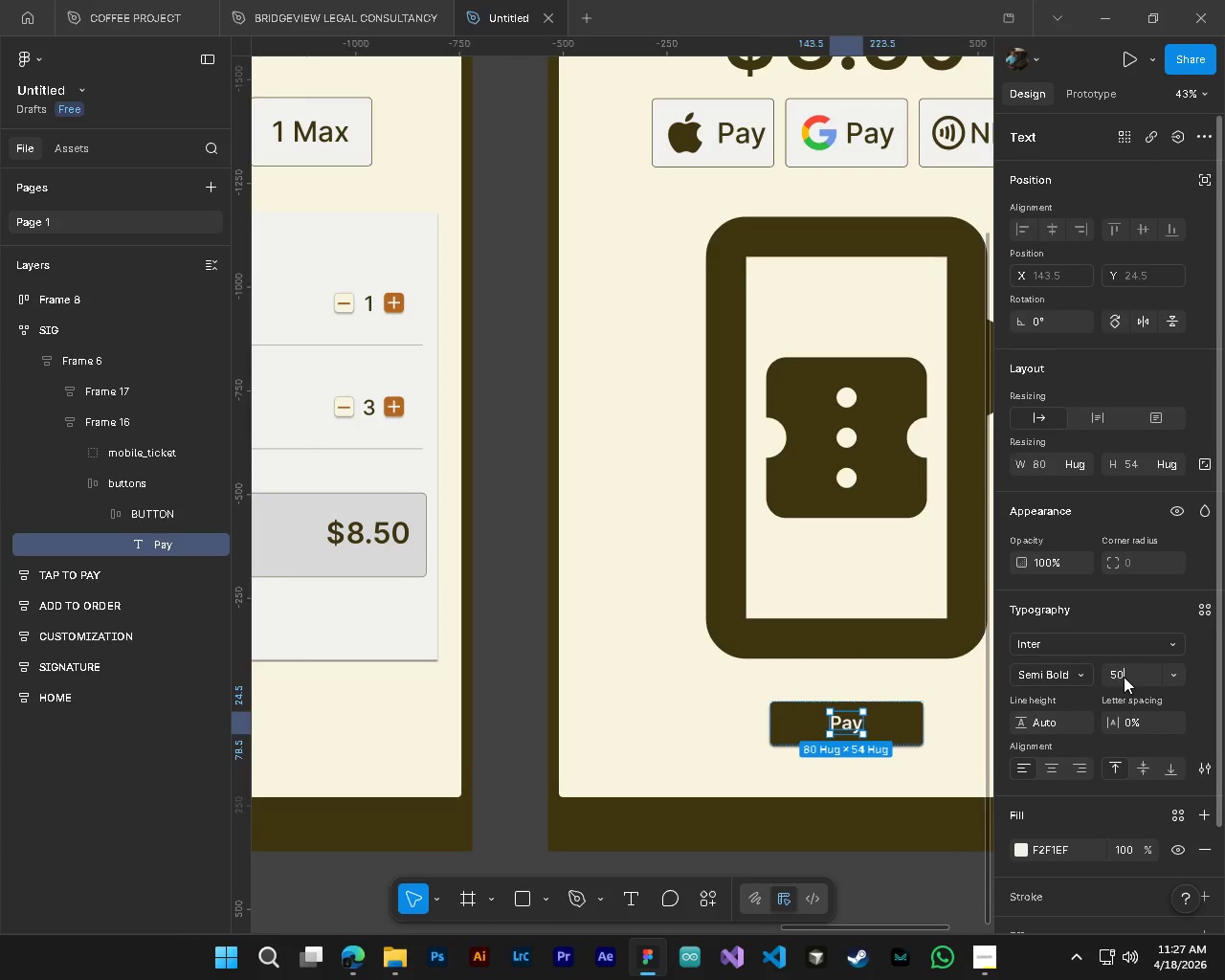 
key(Numpad0)
 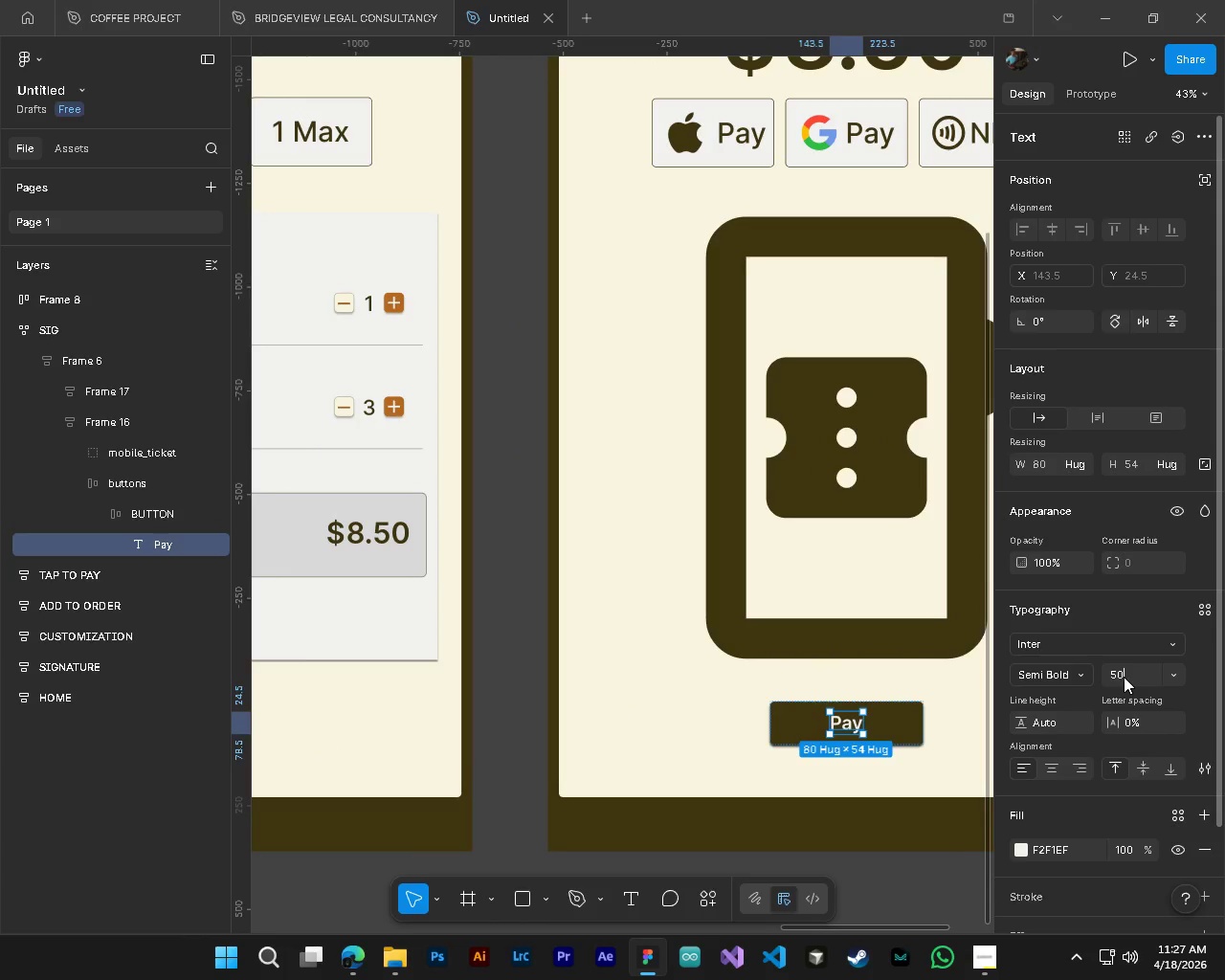 
key(NumpadEnter)
 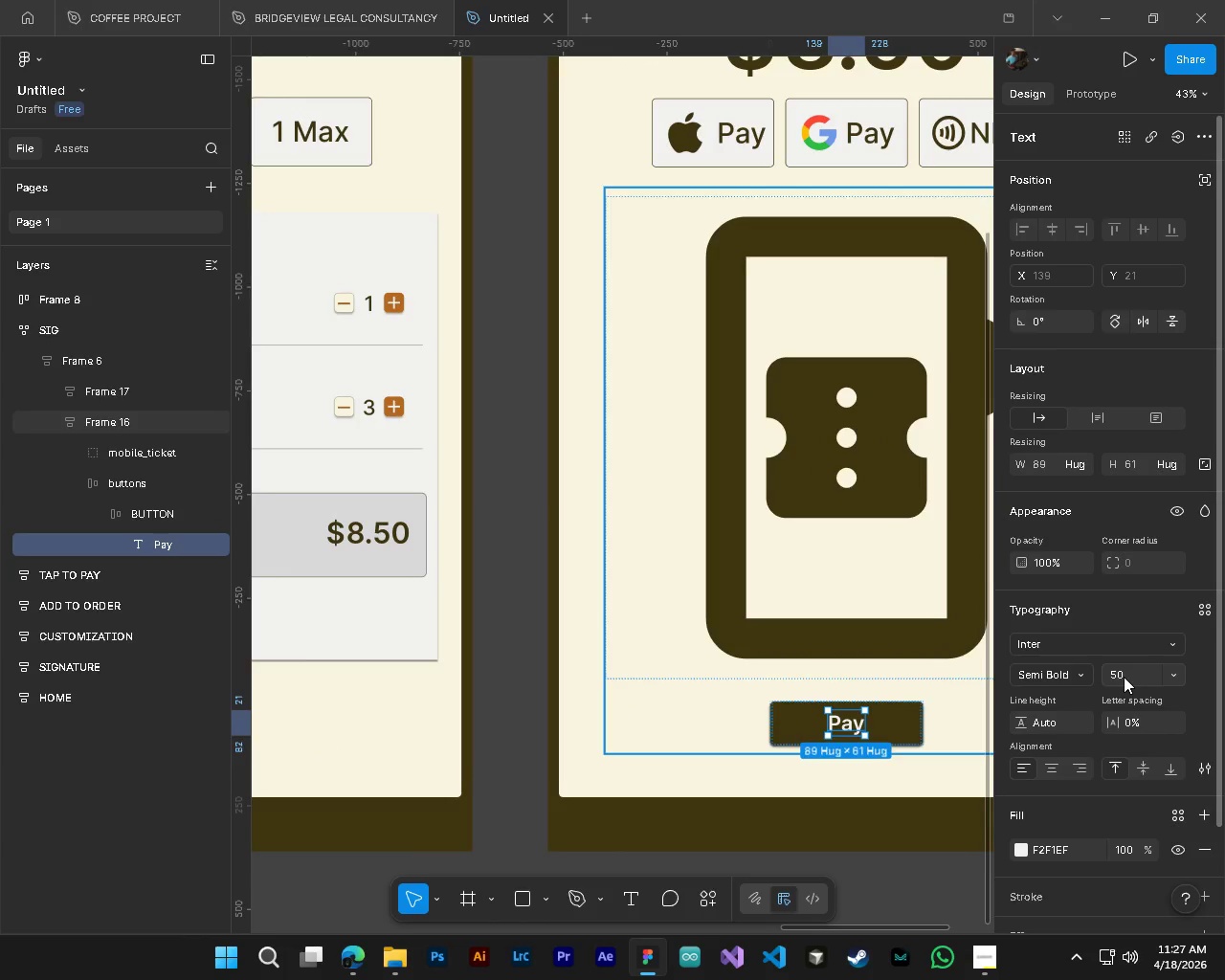 
key(Control+Z)
 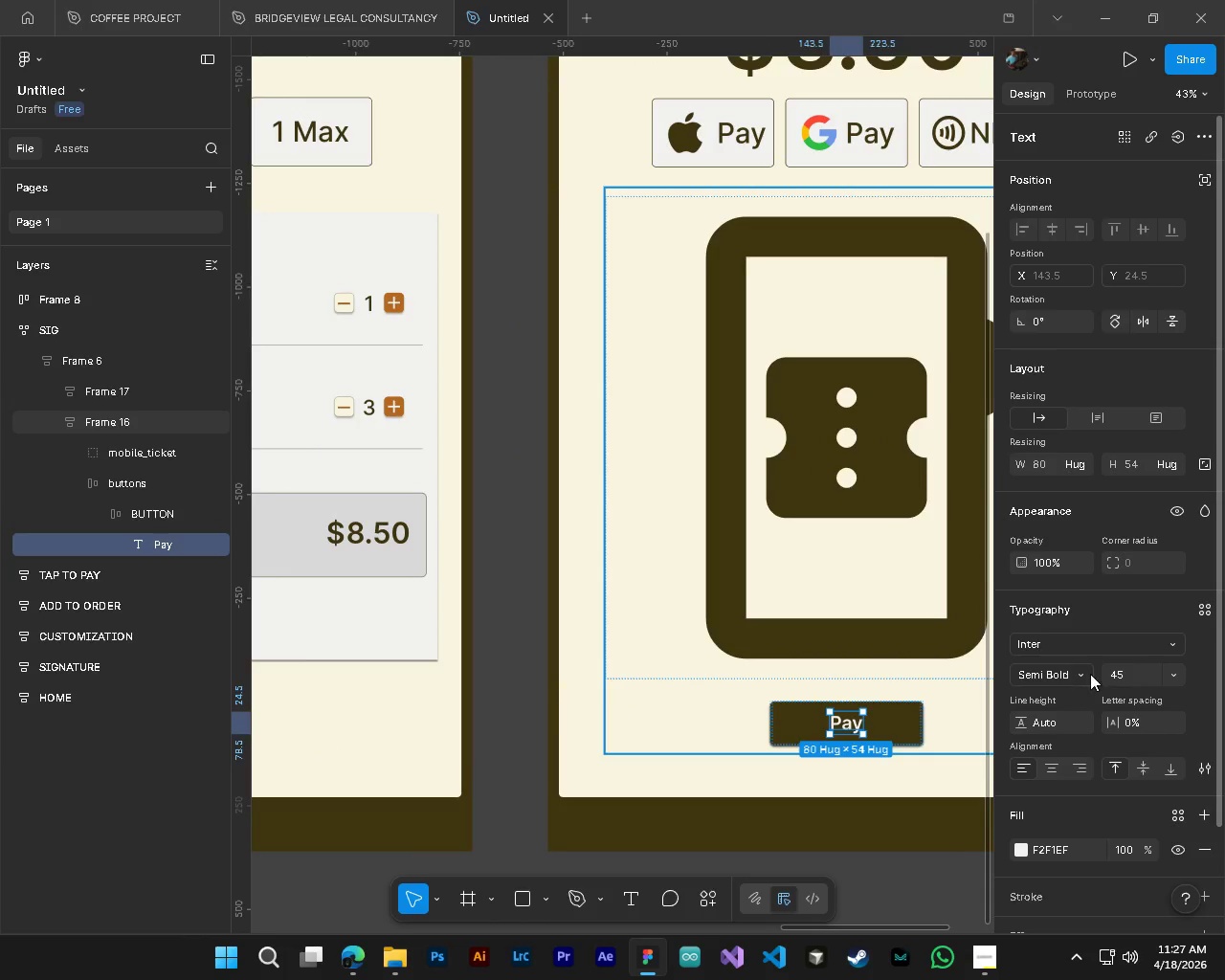 
left_click([1090, 674])
 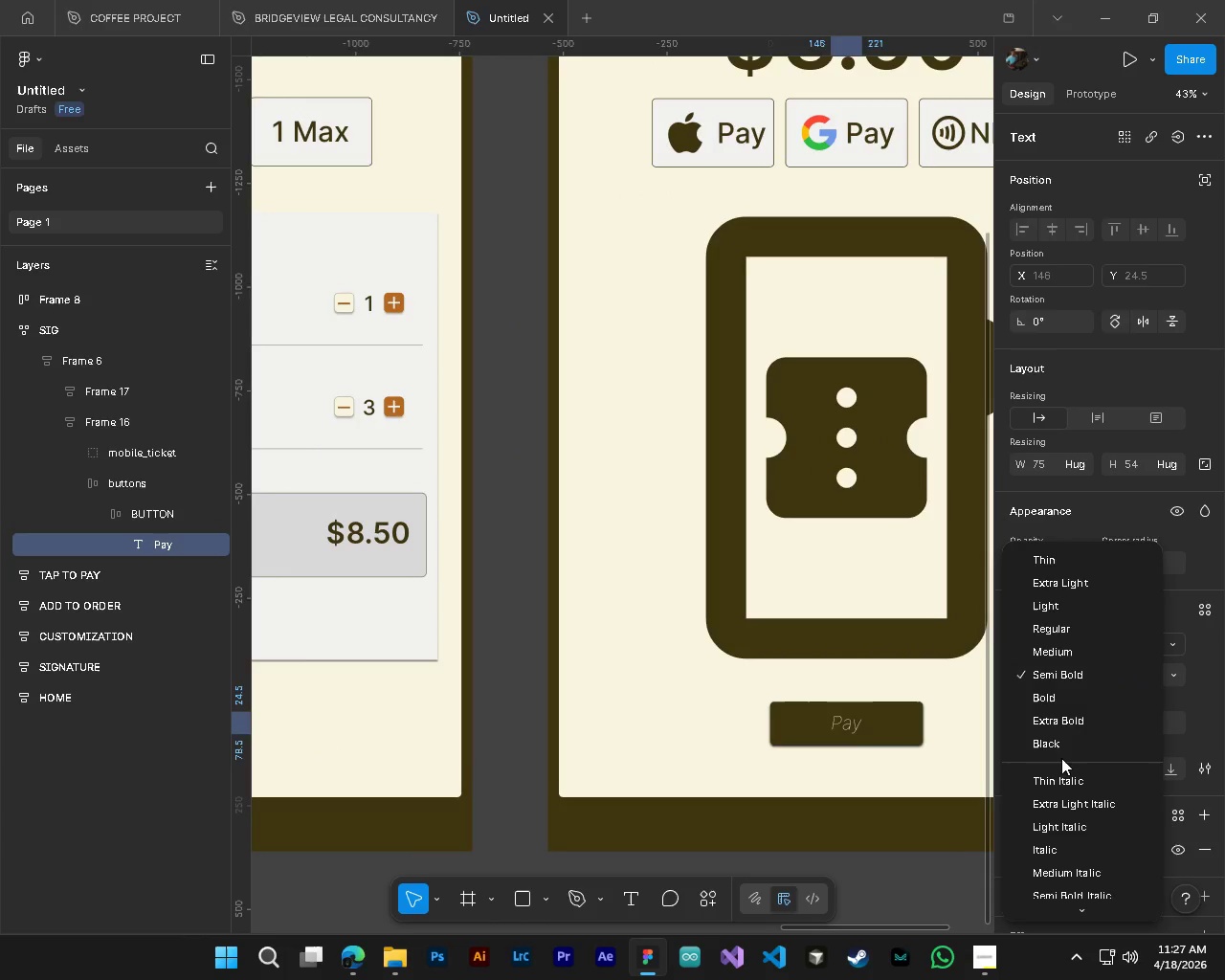 
left_click([1062, 745])
 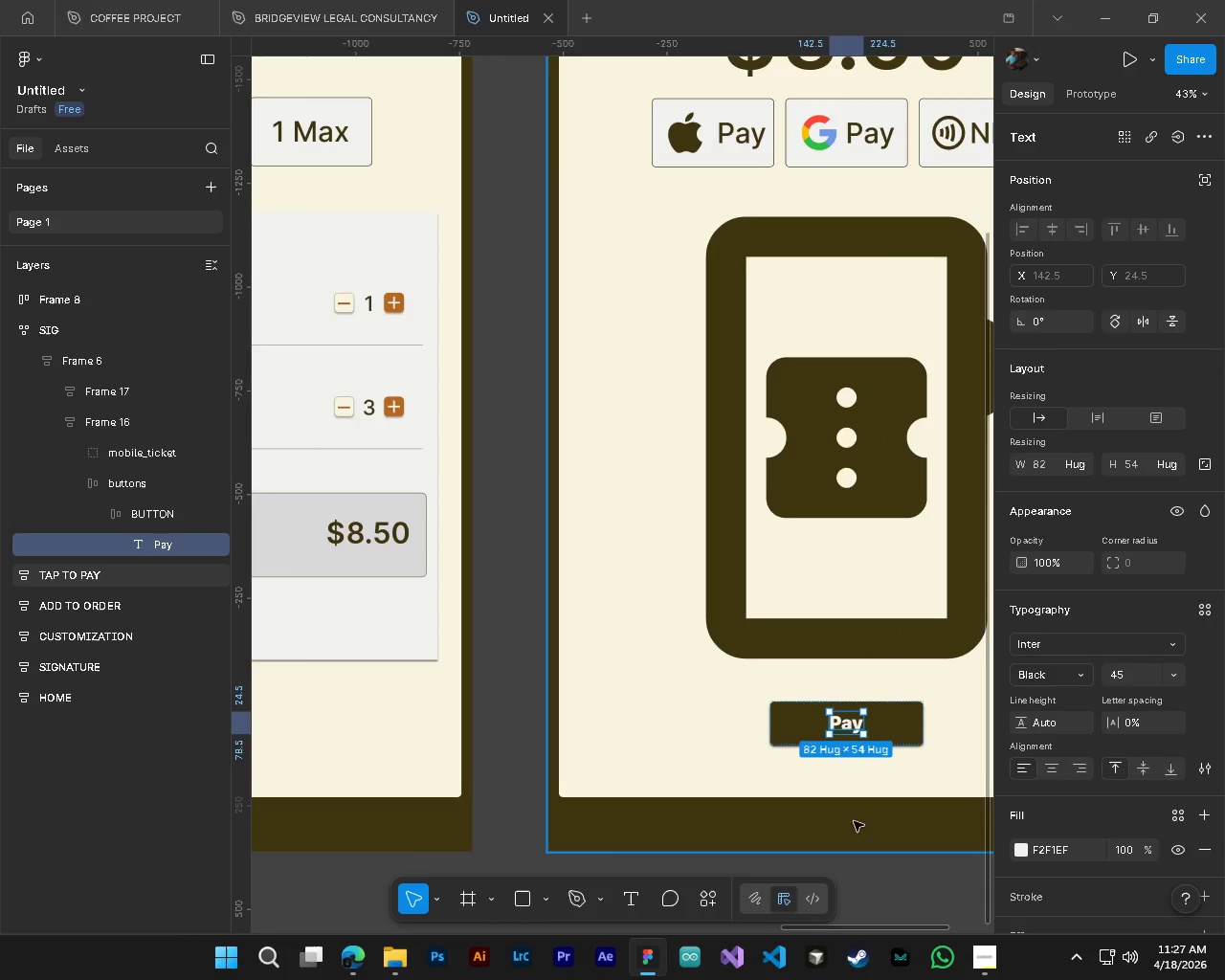 
hold_key(key=ControlLeft, duration=0.36)
 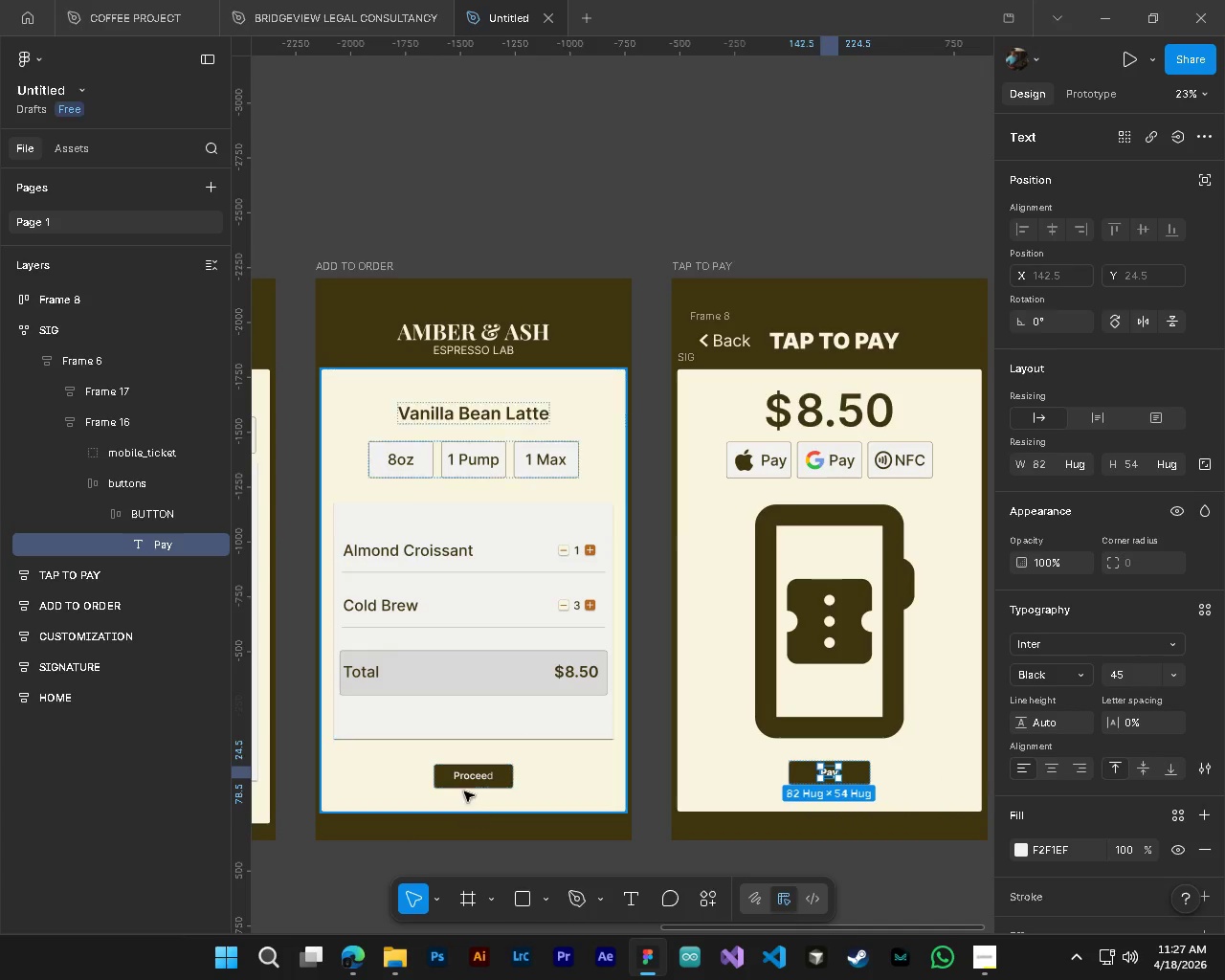 
key(Alt+AltLeft)
 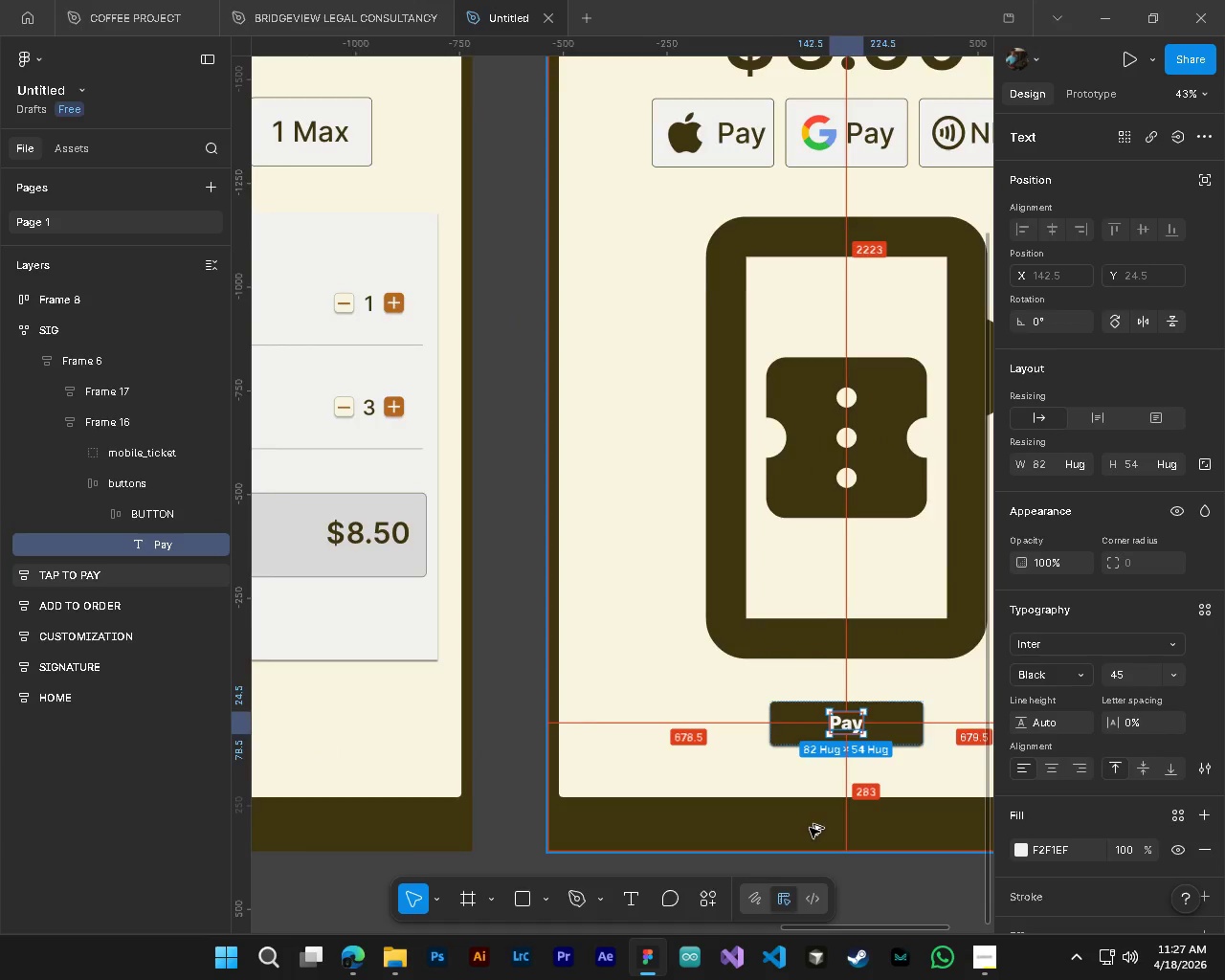 
key(Shift+ShiftLeft)
 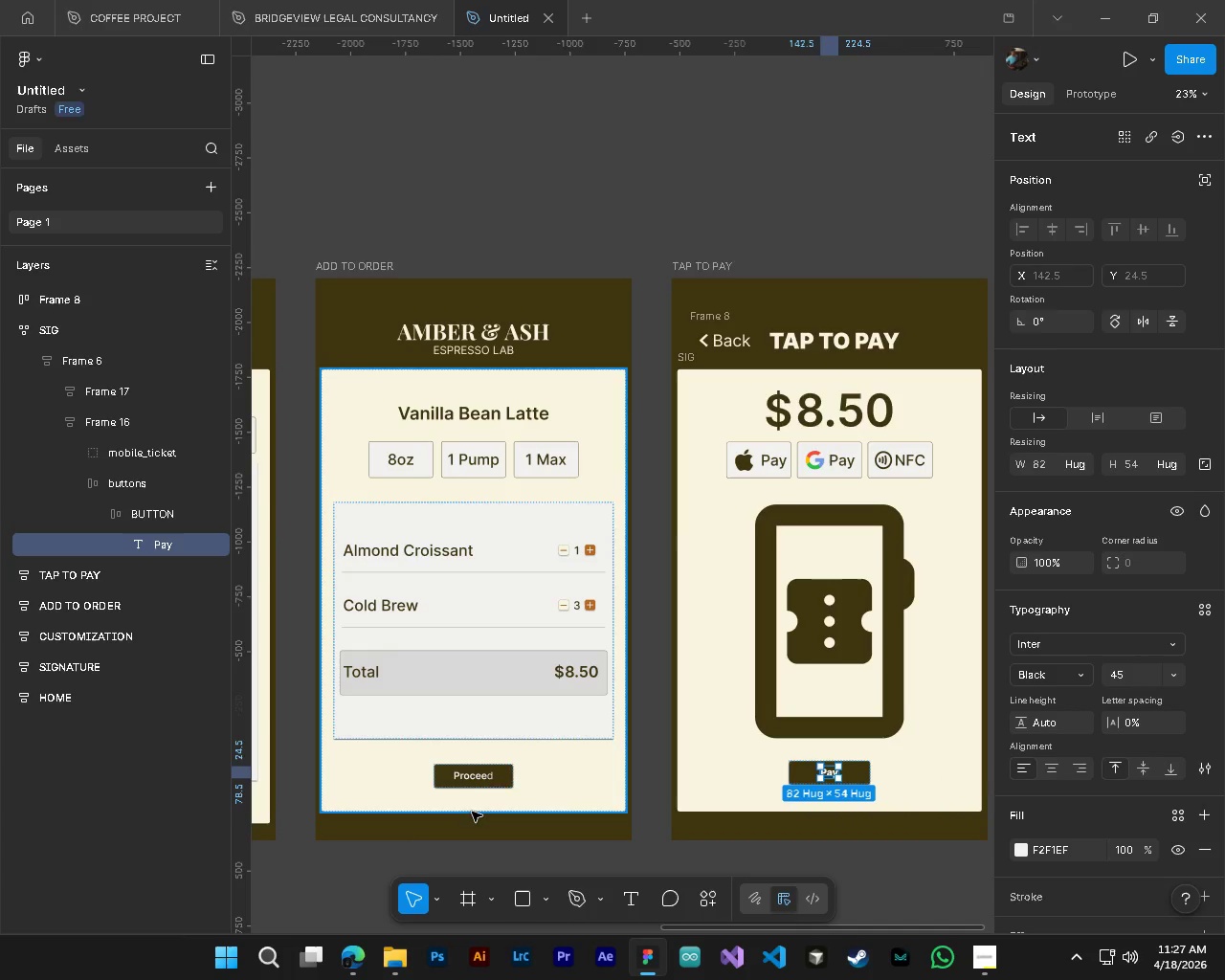 
scroll: coordinate [810, 828], scroll_direction: down, amount: 5.0
 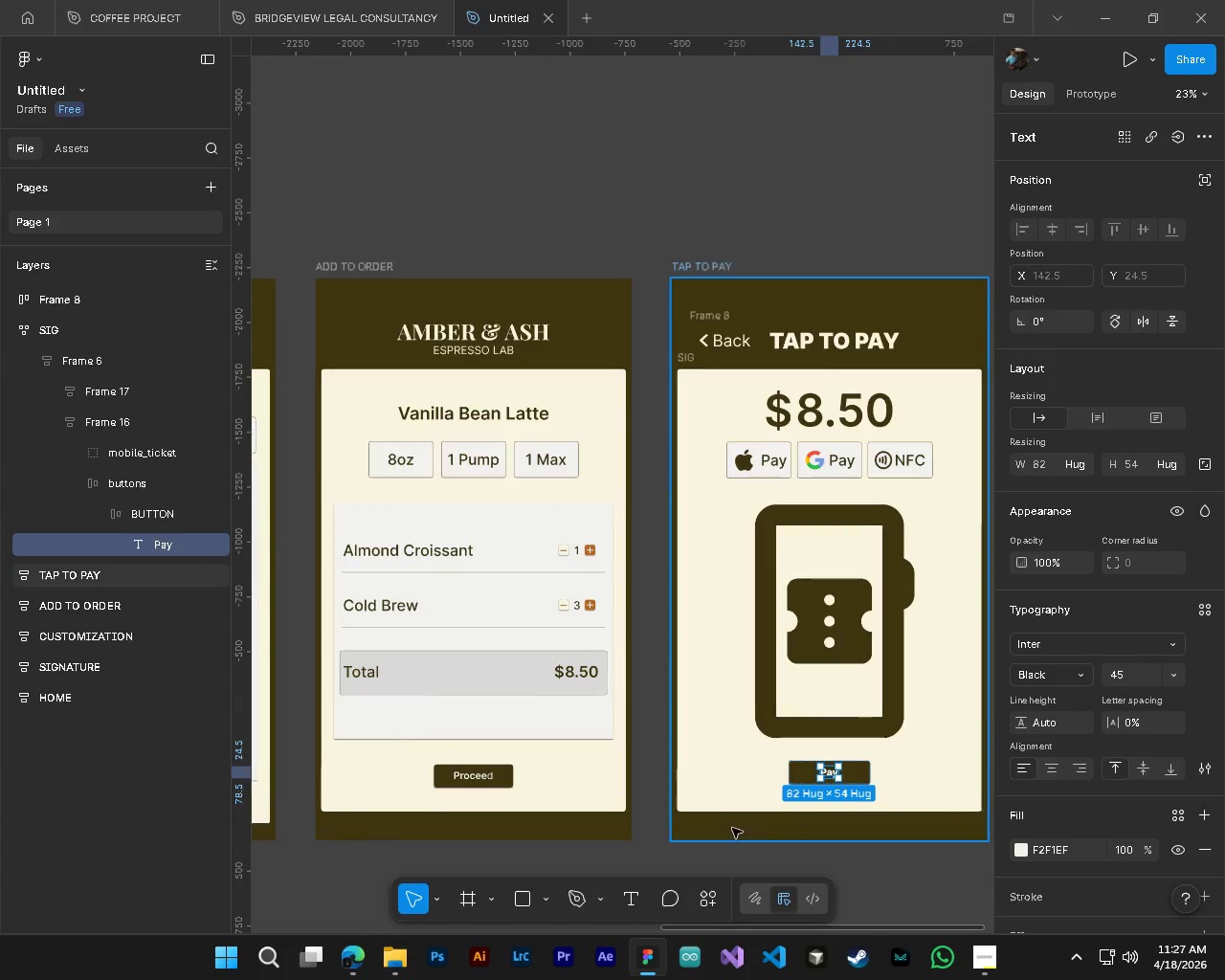 
hold_key(key=ControlLeft, duration=0.83)
left_click([471, 782])
 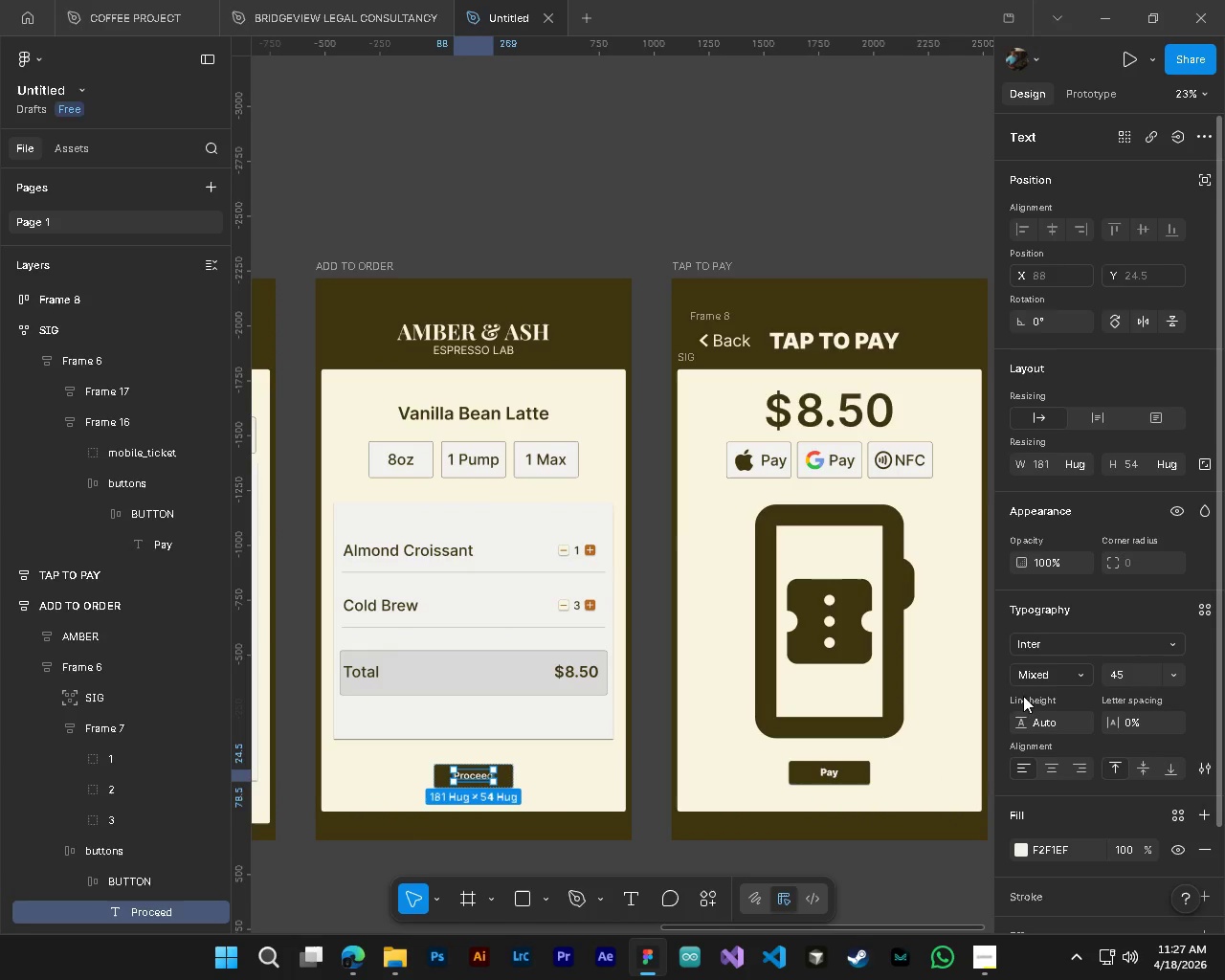 
left_click([1076, 674])
 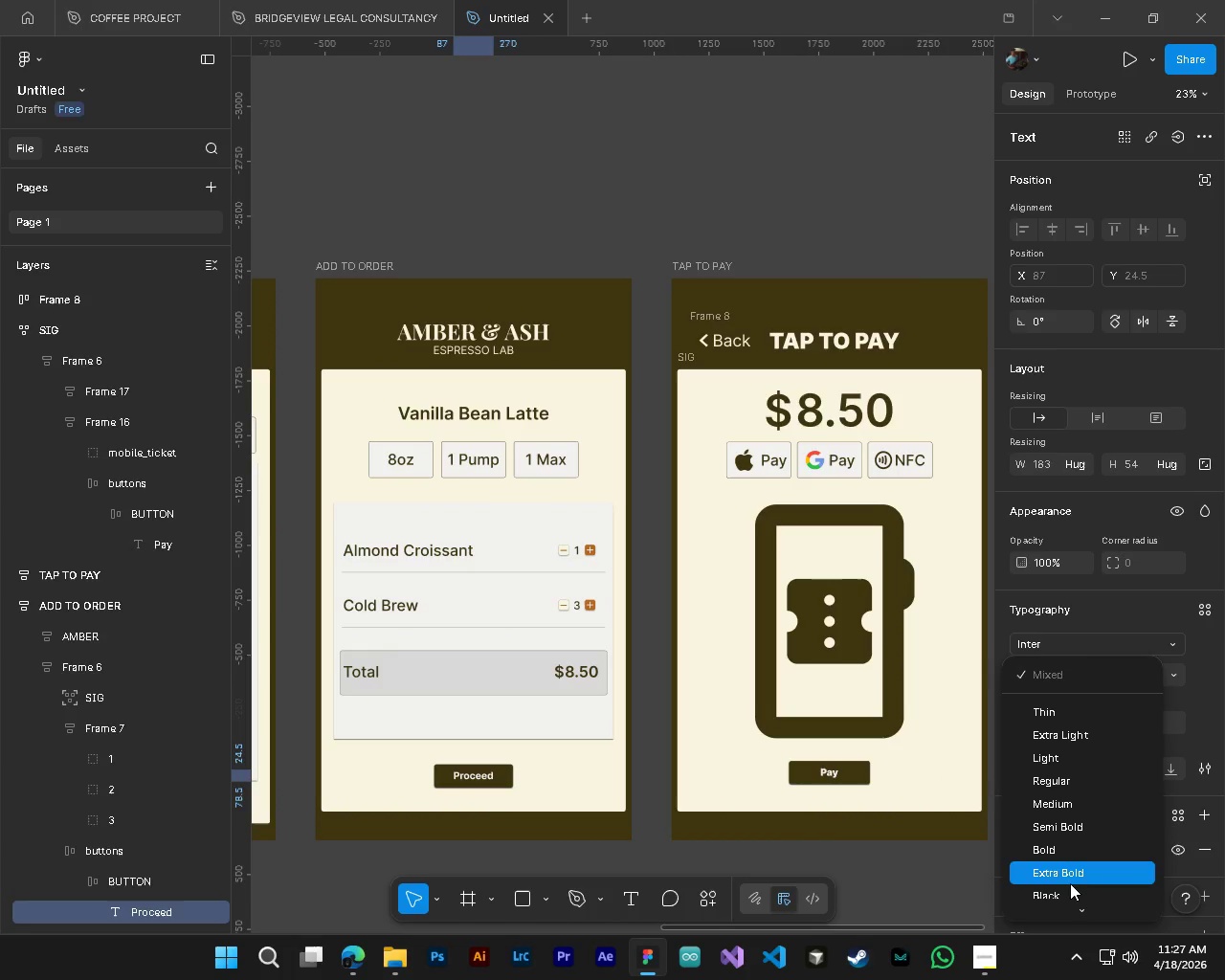 
left_click([1070, 889])
 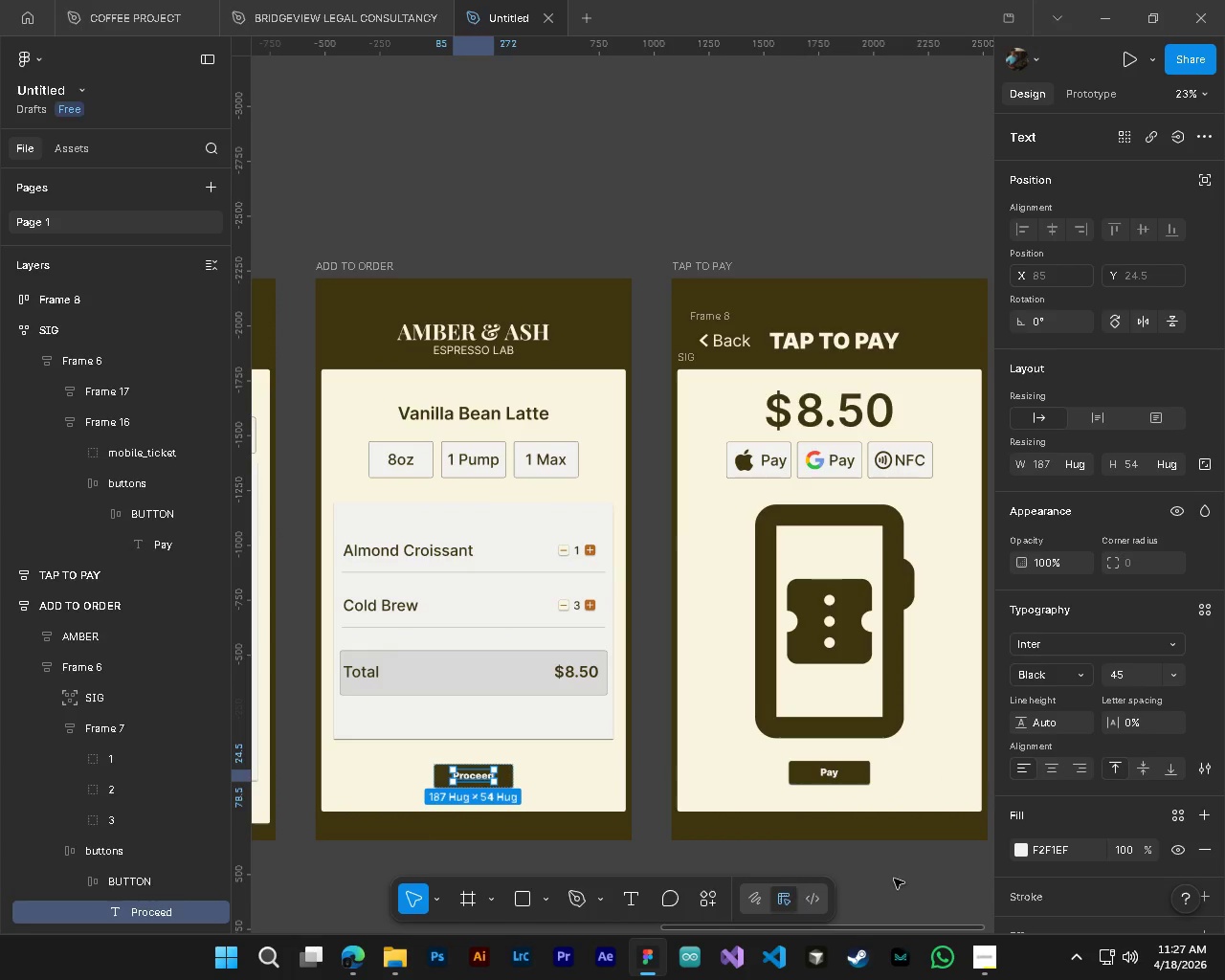 
left_click([902, 876])
 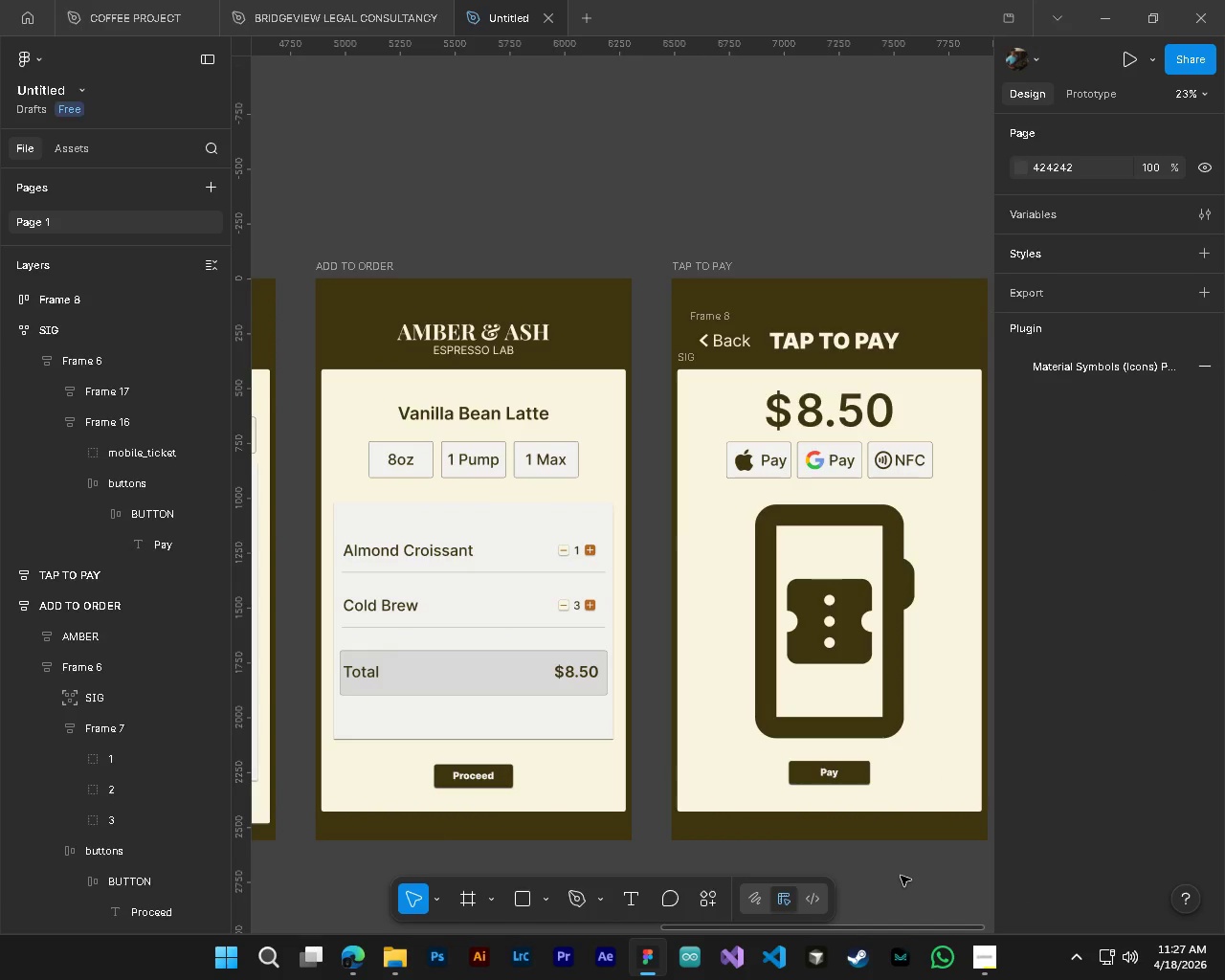 
hold_key(key=ShiftLeft, duration=0.67)
hold_key(key=AltLeft, duration=0.38)
hold_key(key=ControlLeft, duration=1.06)
scroll: coordinate [524, 832], scroll_direction: up, amount: 13.0
 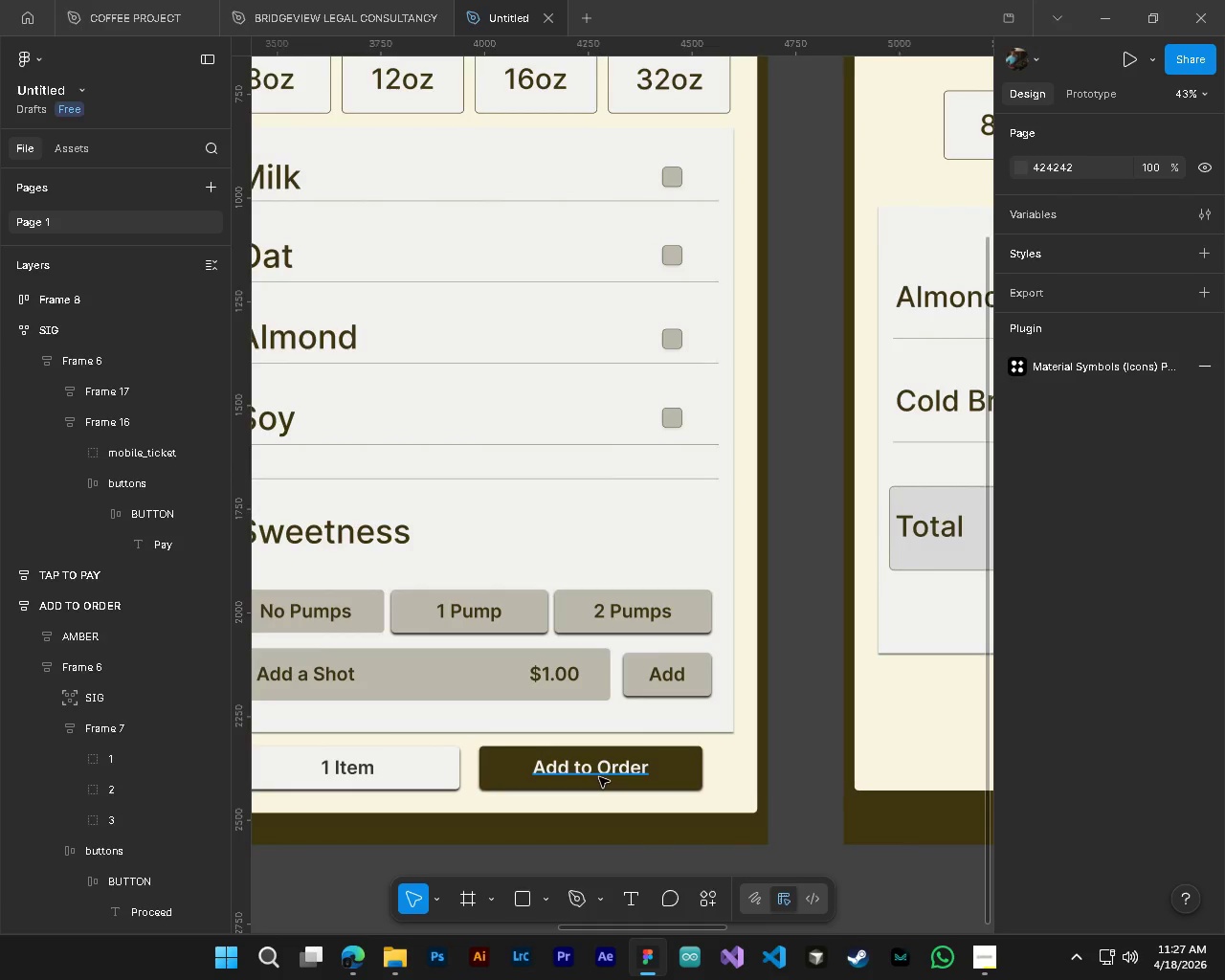 
left_click([599, 777])
 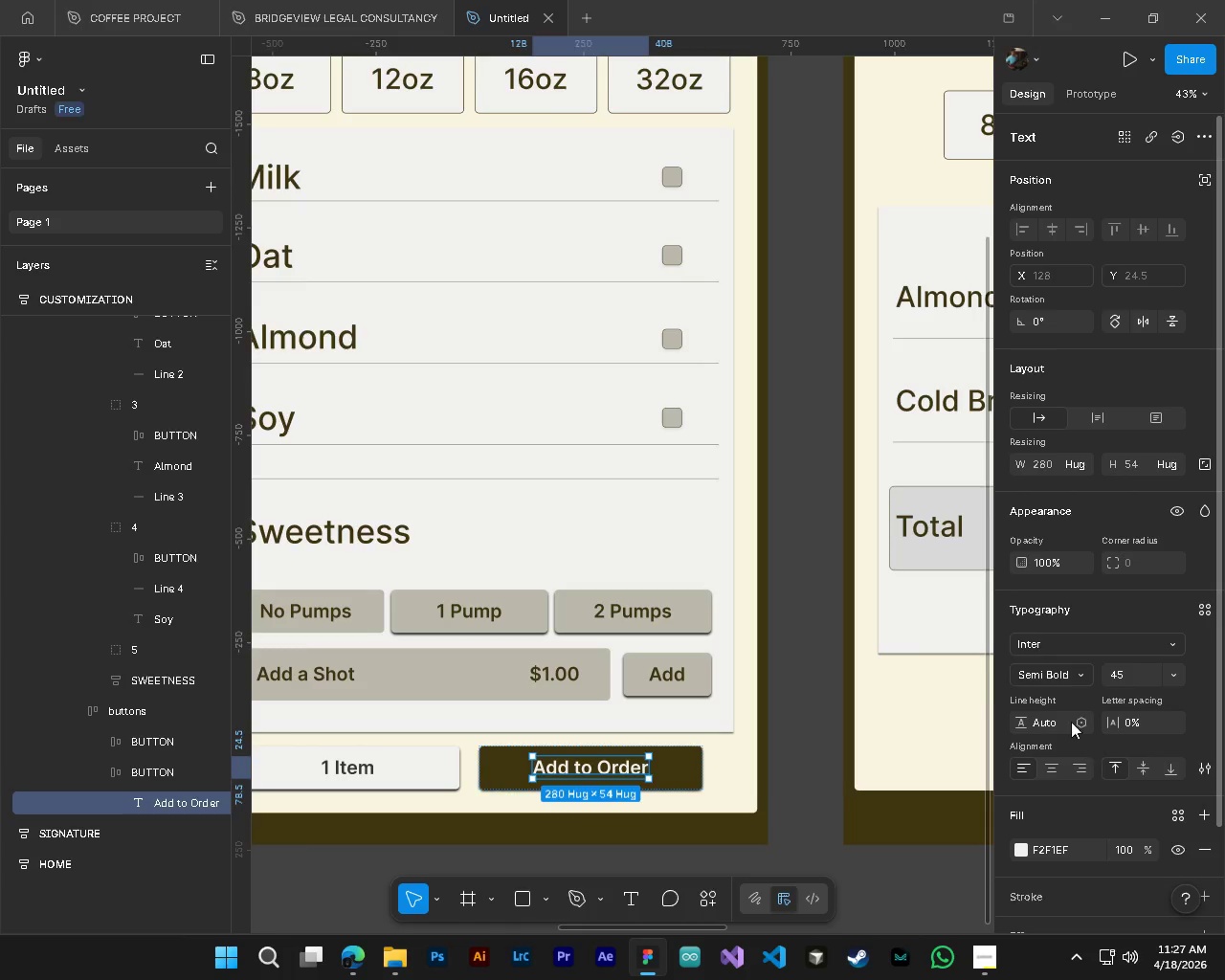 
left_click([1069, 674])
 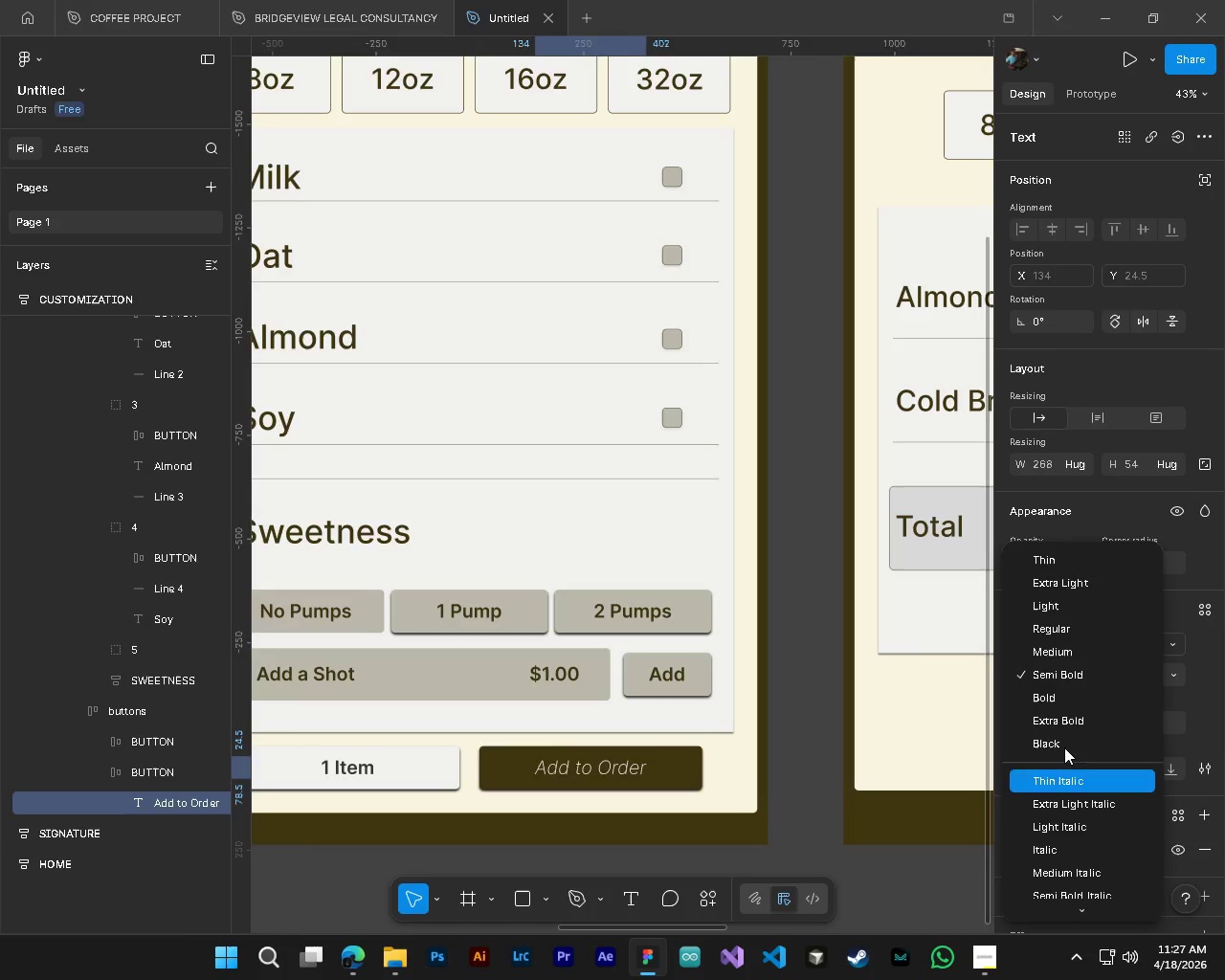 
left_click([1064, 746])
 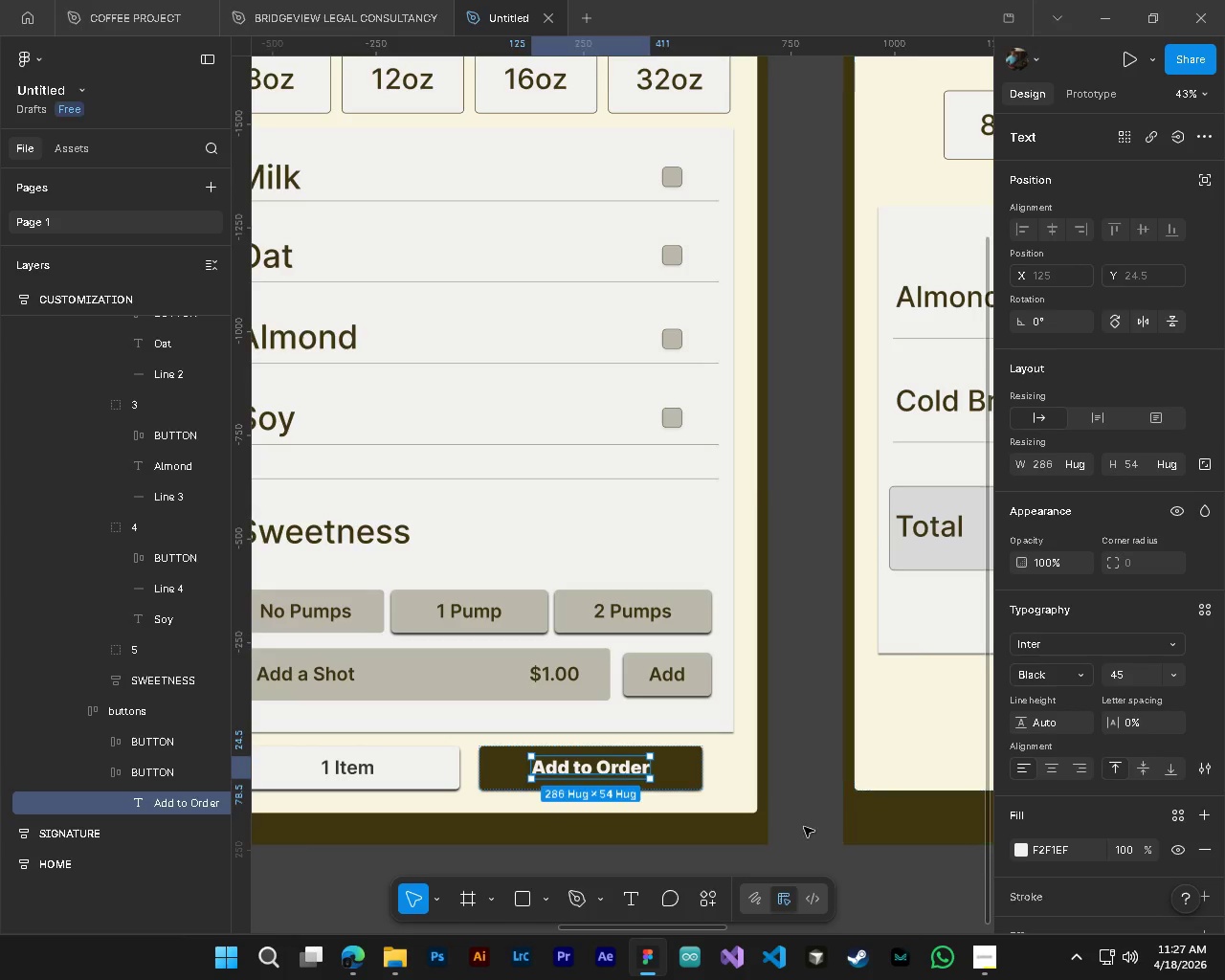 
left_click([791, 827])
 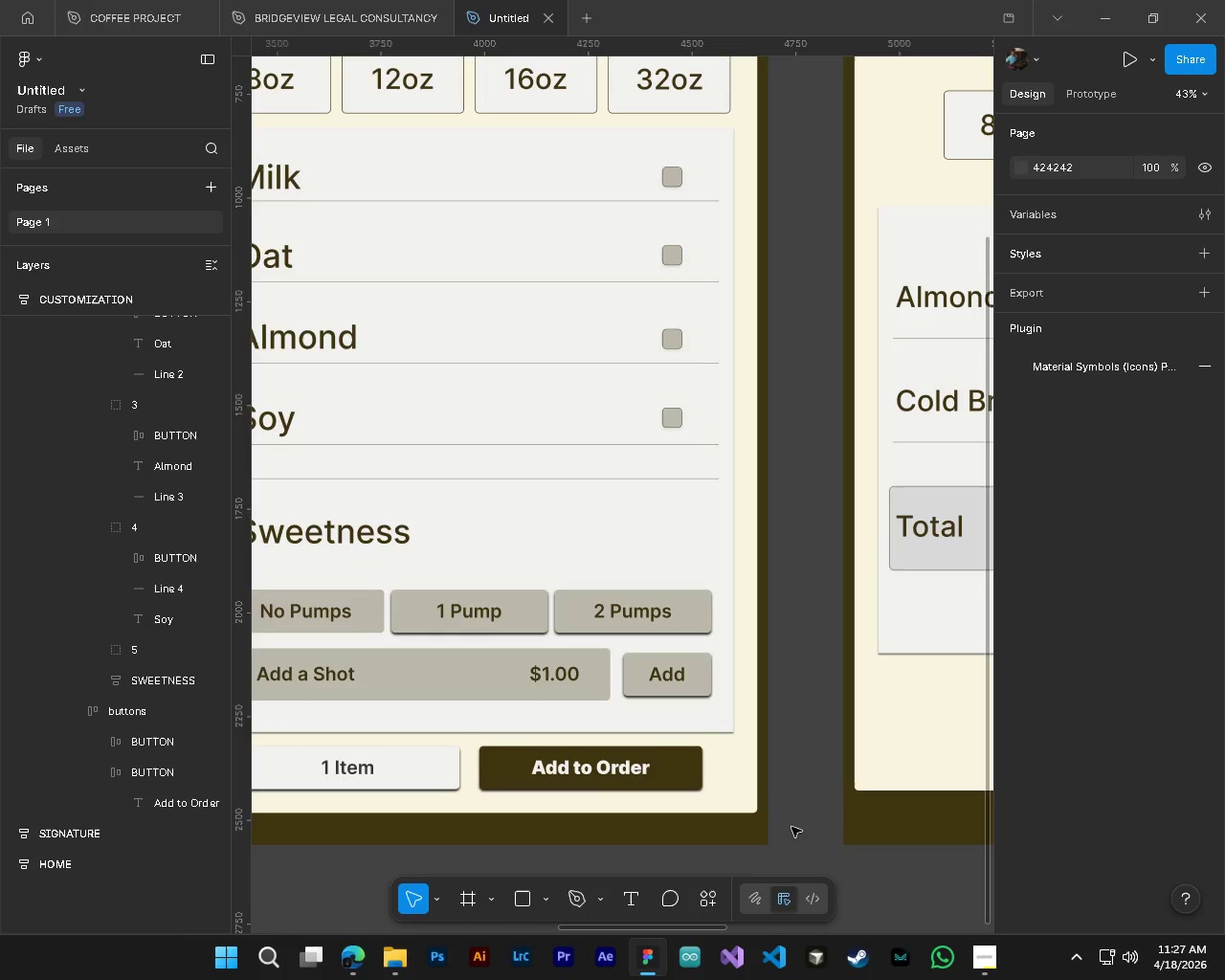 
hold_key(key=AltLeft, duration=0.34)
 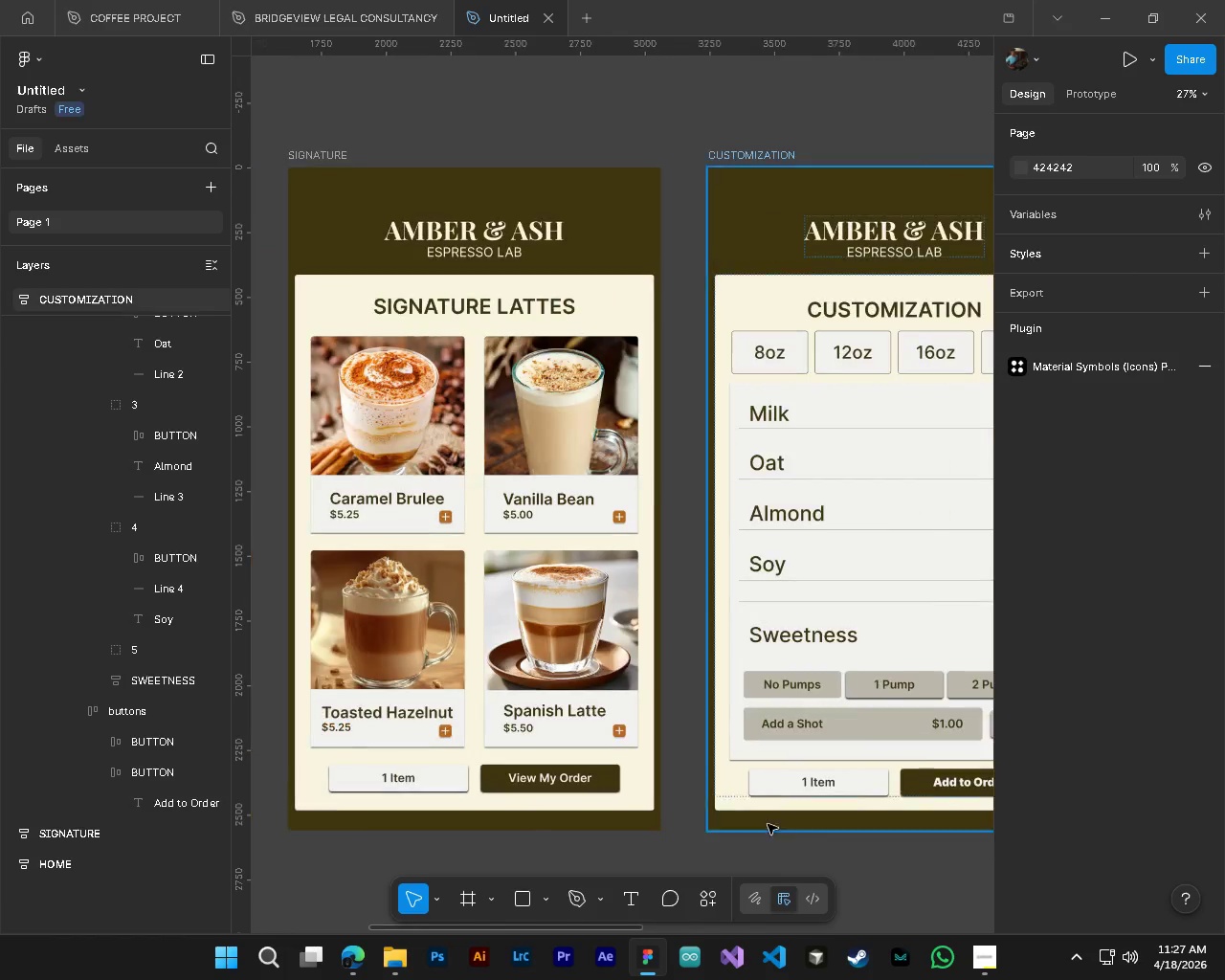 
hold_key(key=ControlLeft, duration=0.39)
 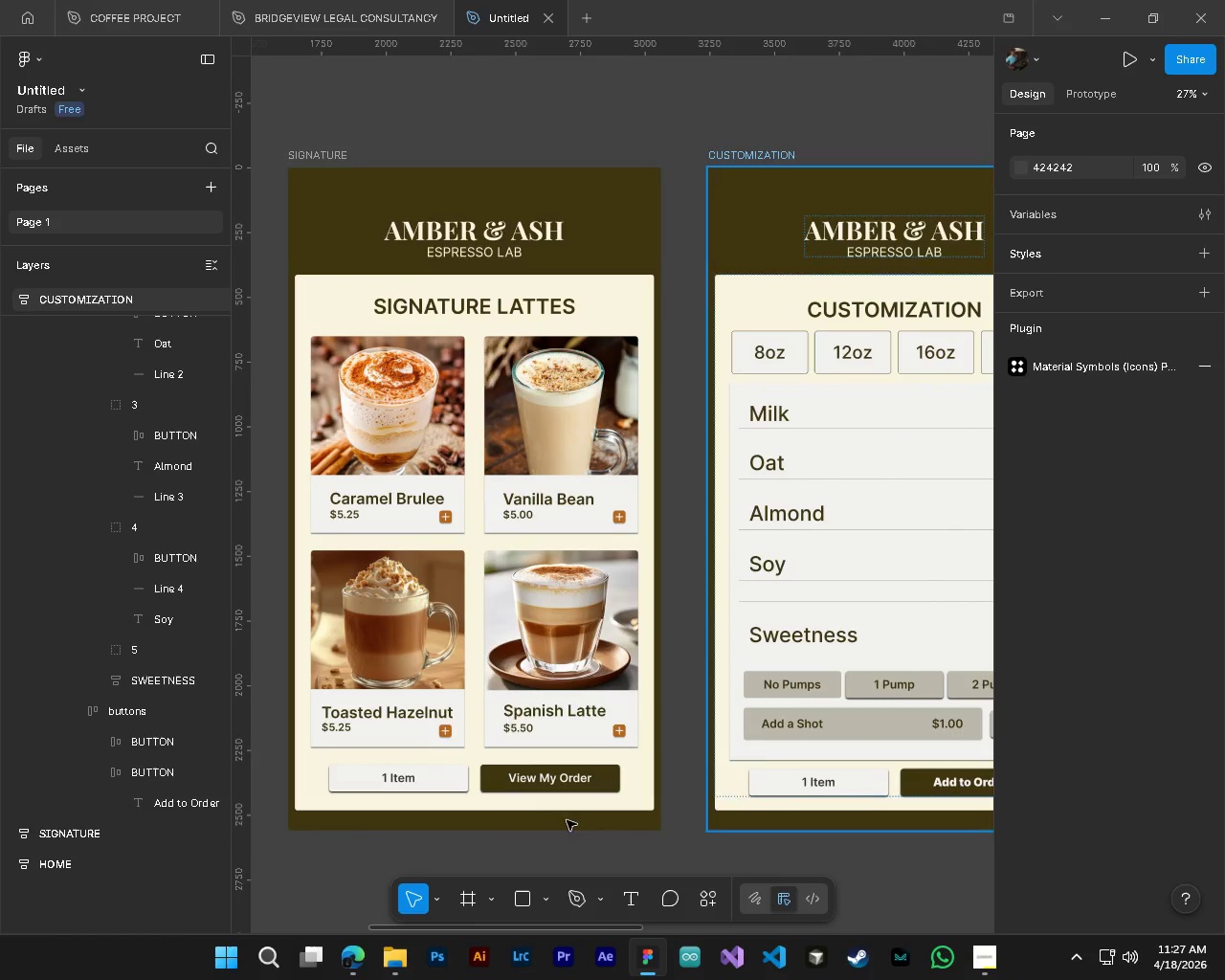 
hold_key(key=ShiftLeft, duration=0.38)
 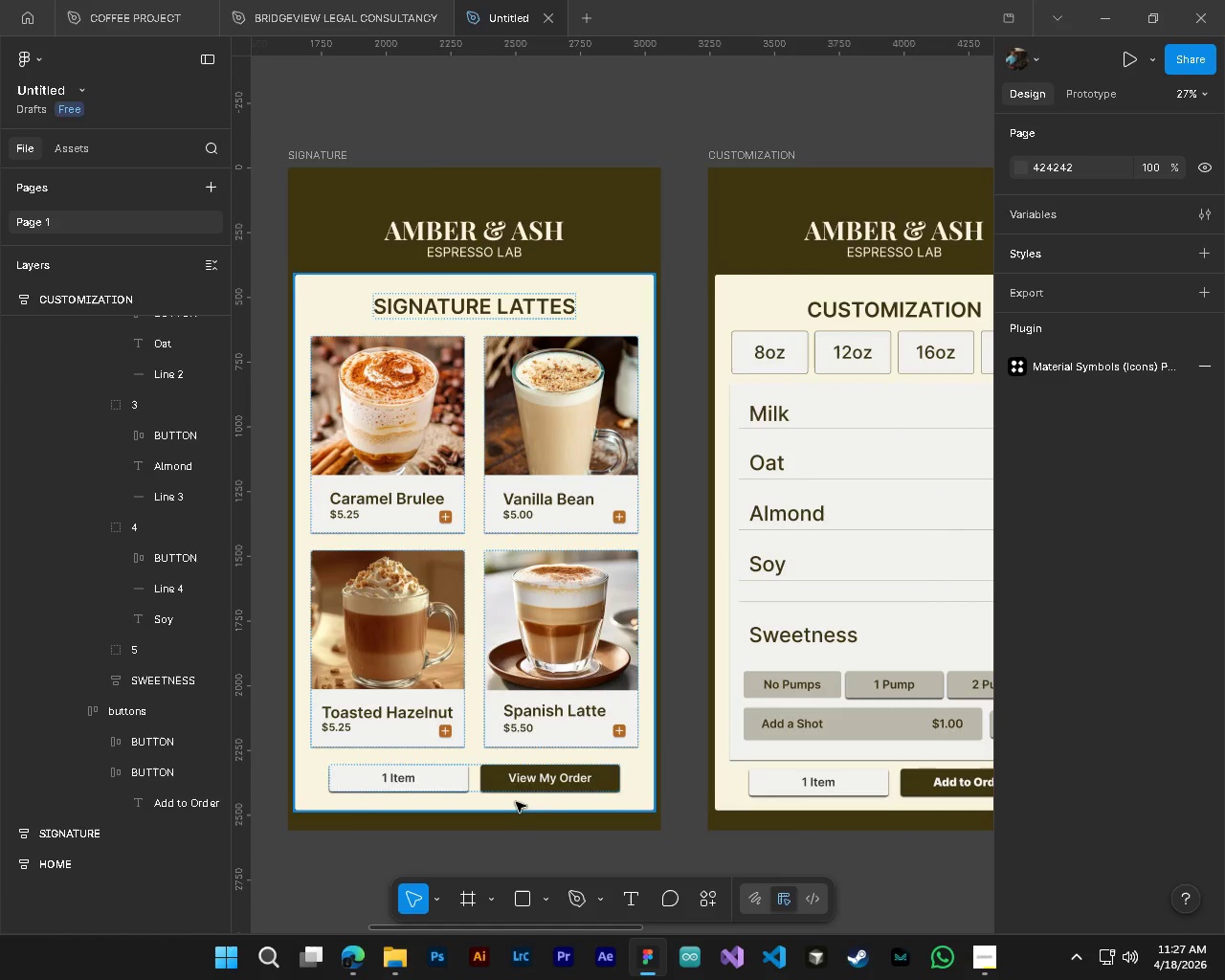 
hold_key(key=ControlLeft, duration=0.67)
 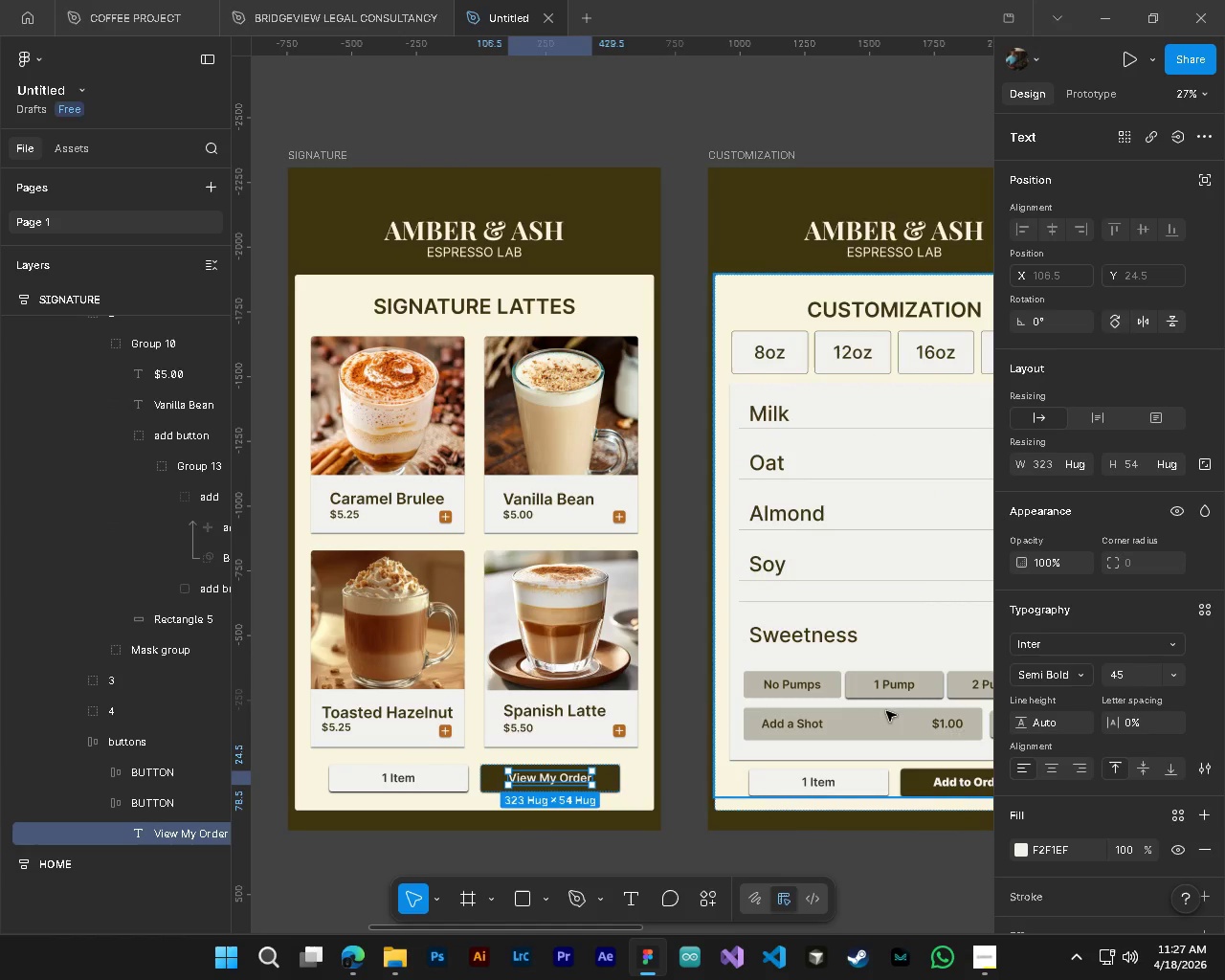 
scroll: coordinate [807, 829], scroll_direction: none, amount: 0.0
 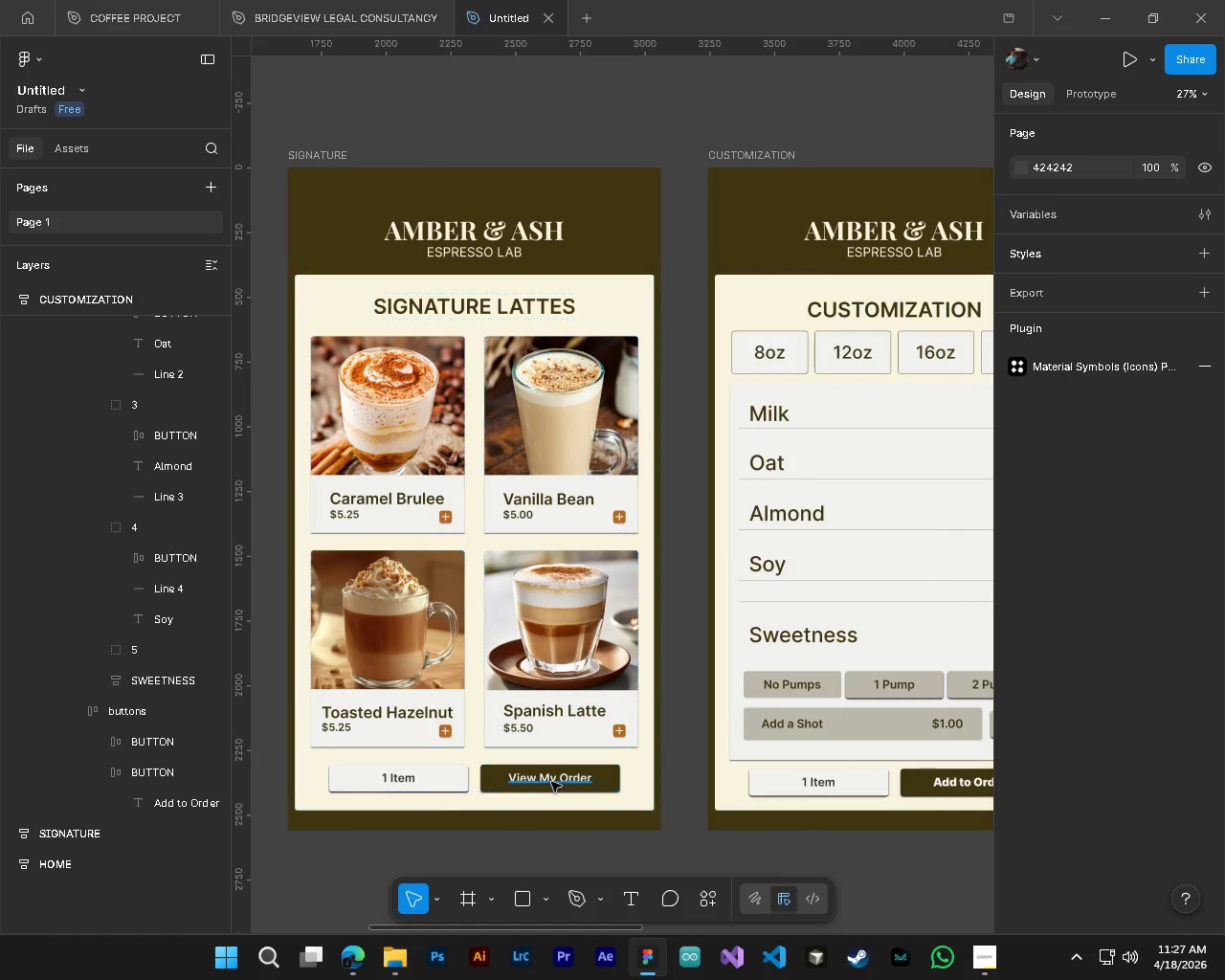 
left_click([552, 782])
 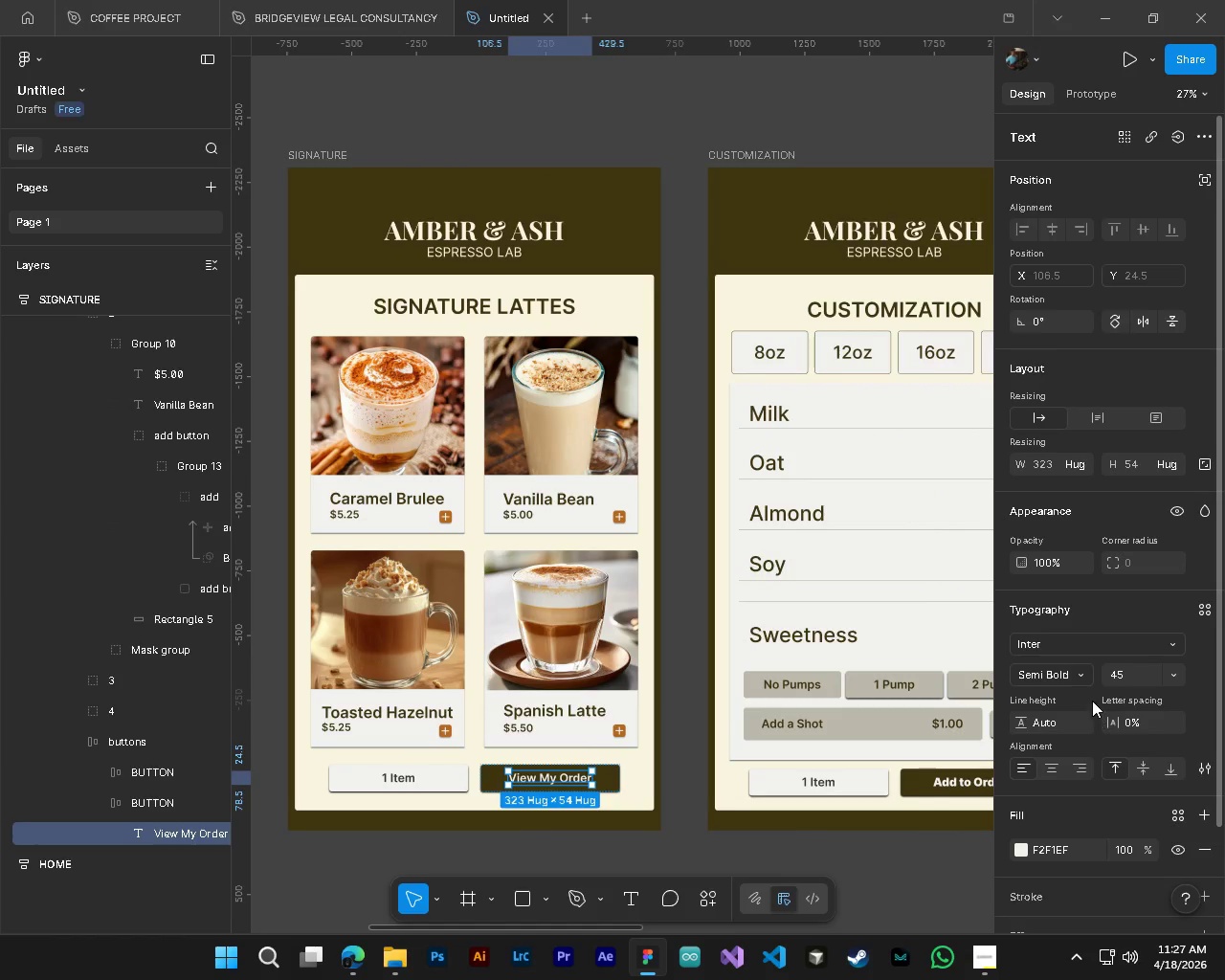 
left_click([1082, 682])
 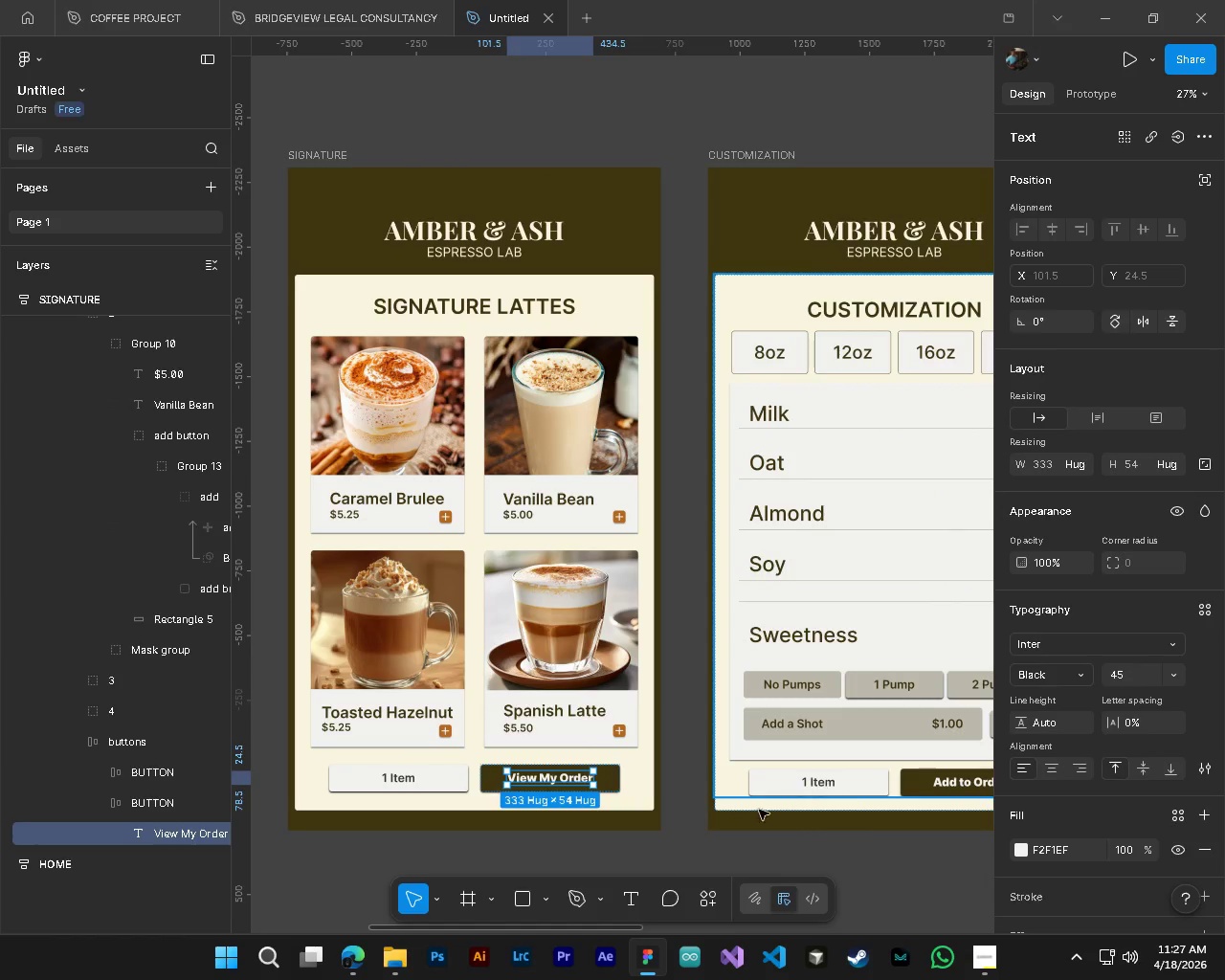 
left_click([669, 855])
 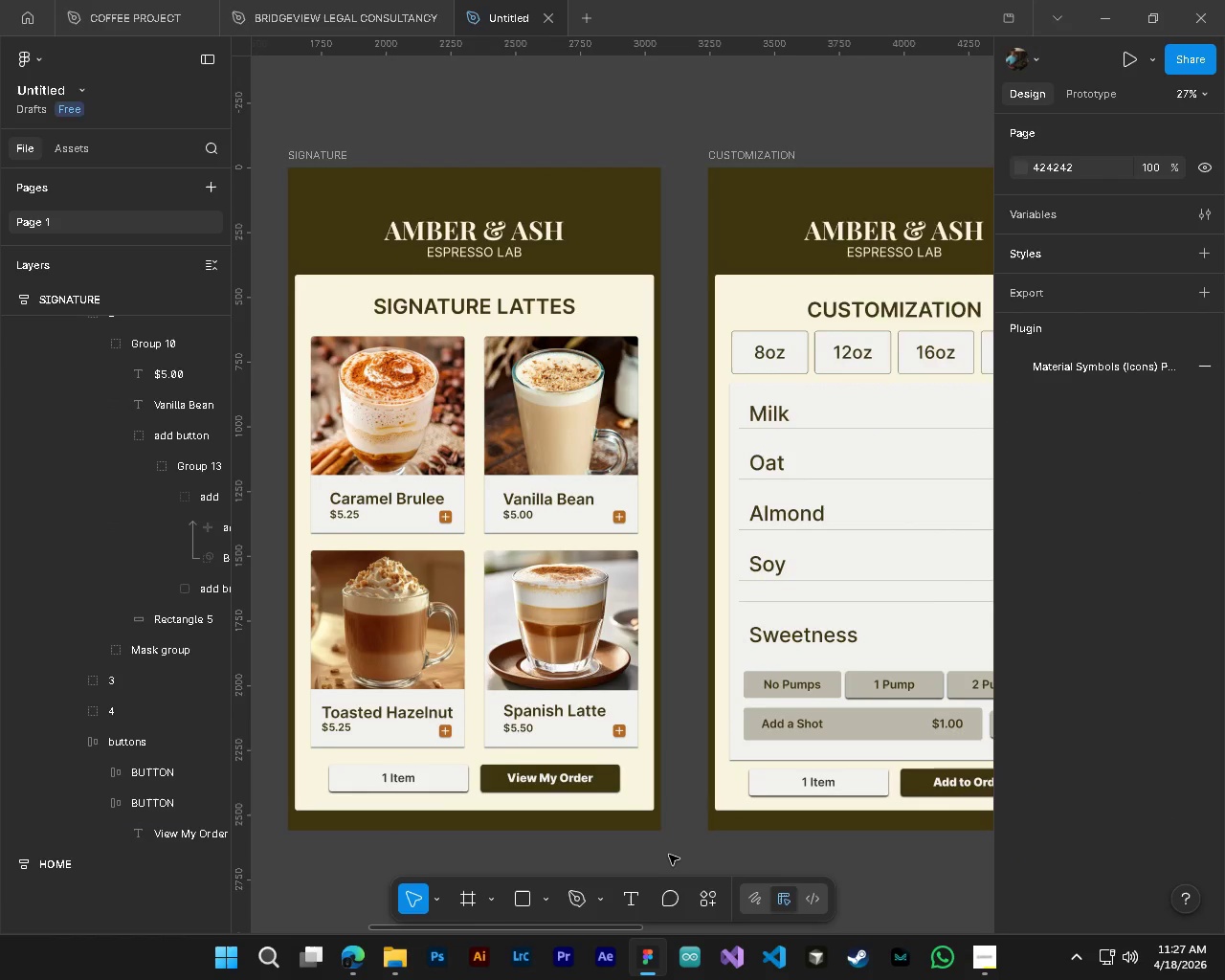 
hold_key(key=AltLeft, duration=0.39)
hold_key(key=ControlLeft, duration=0.44)
hold_key(key=ShiftLeft, duration=0.56)
scroll: coordinate [669, 855], scroll_direction: down, amount: 8.0
 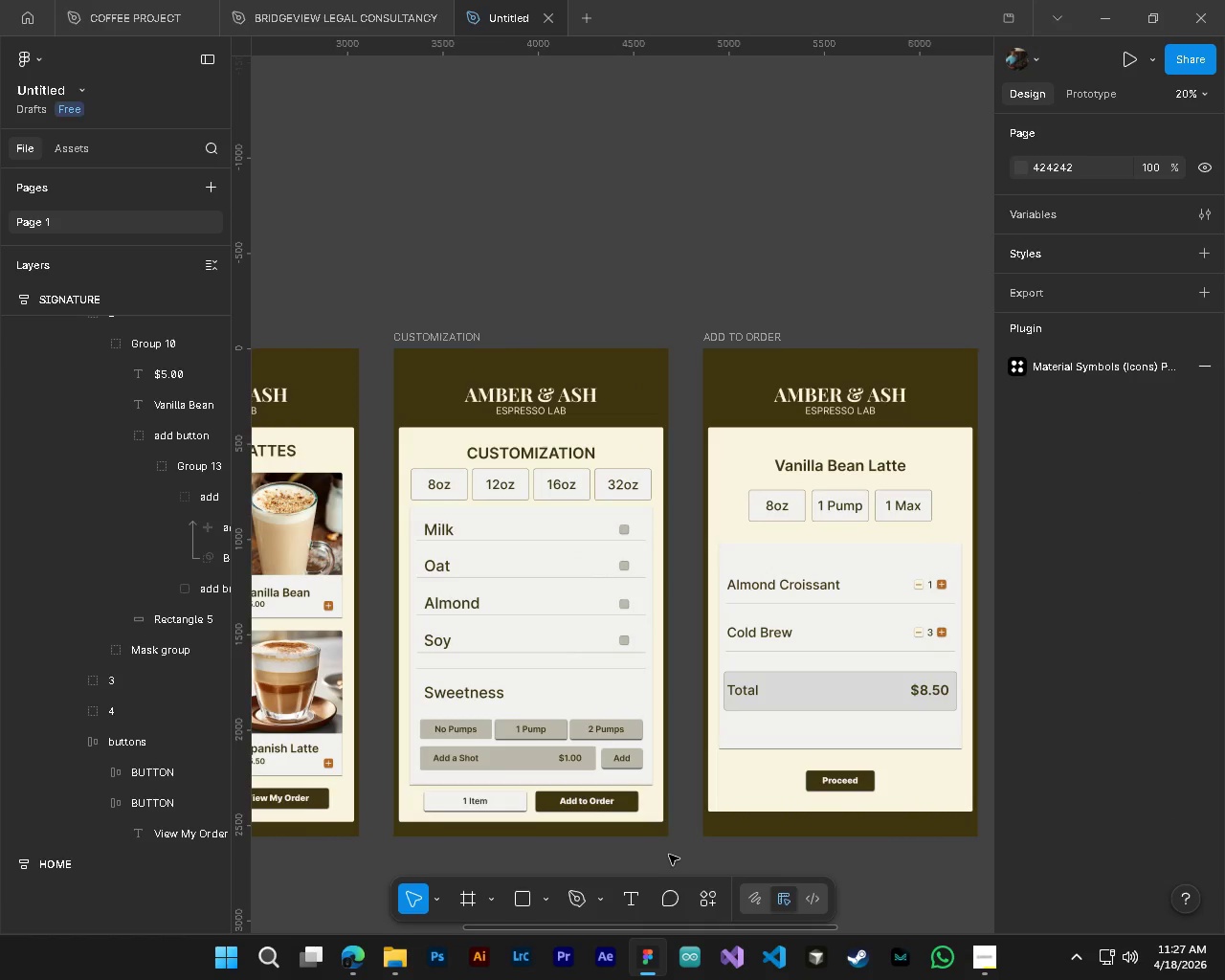 
hold_key(key=ShiftLeft, duration=1.05)
 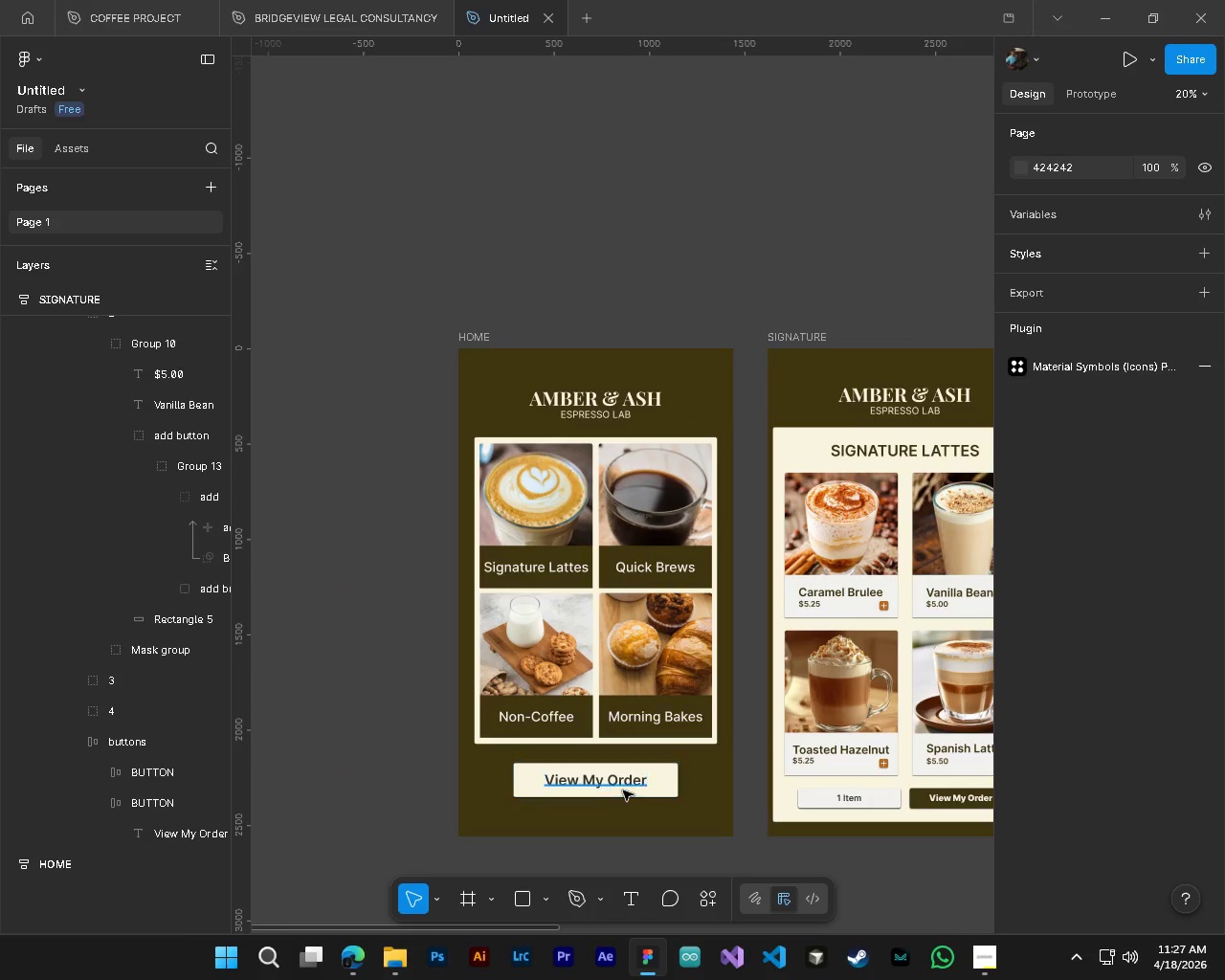 
hold_key(key=ControlLeft, duration=0.89)
 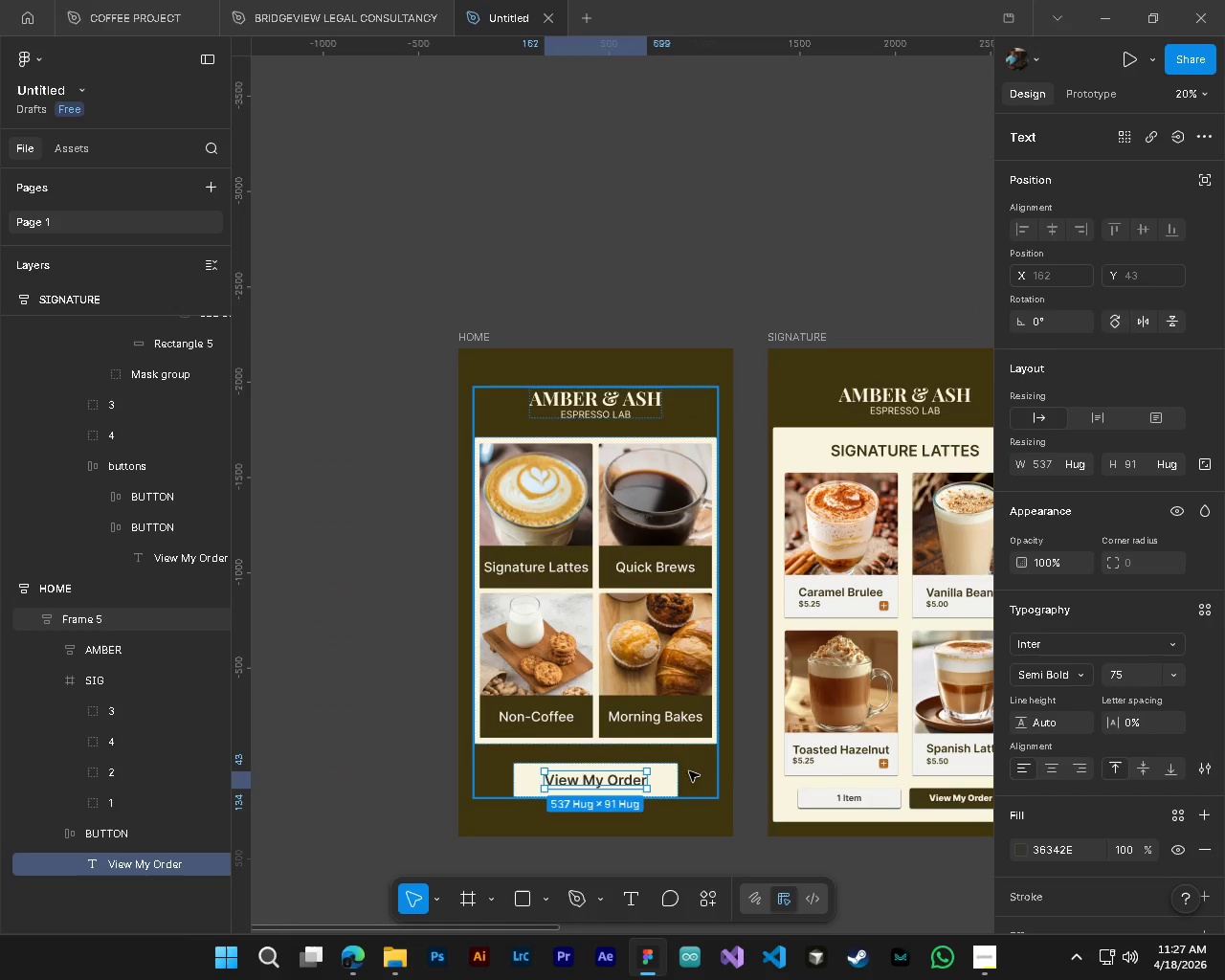 
scroll: coordinate [669, 855], scroll_direction: up, amount: 13.0
 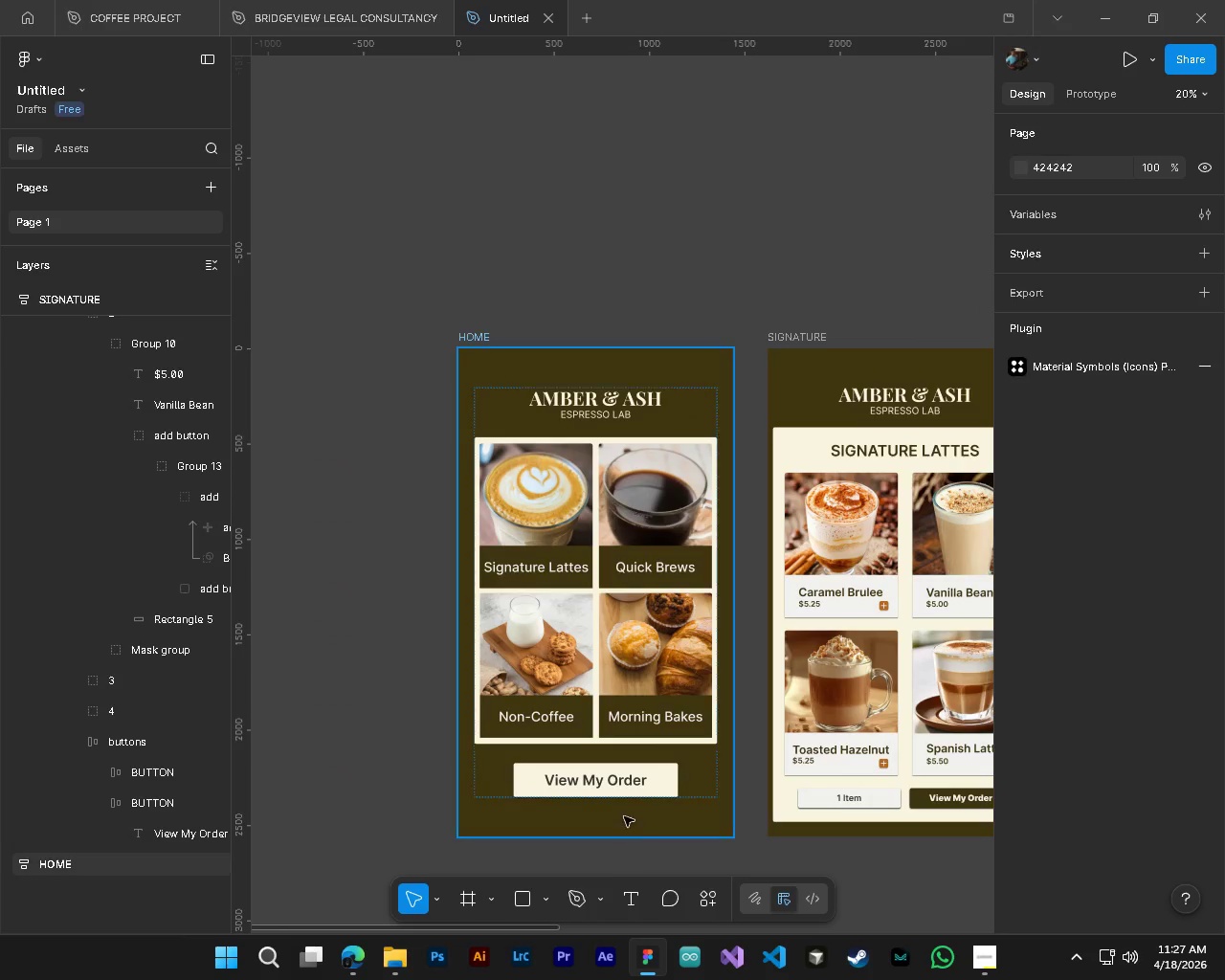 
left_click([623, 790])
 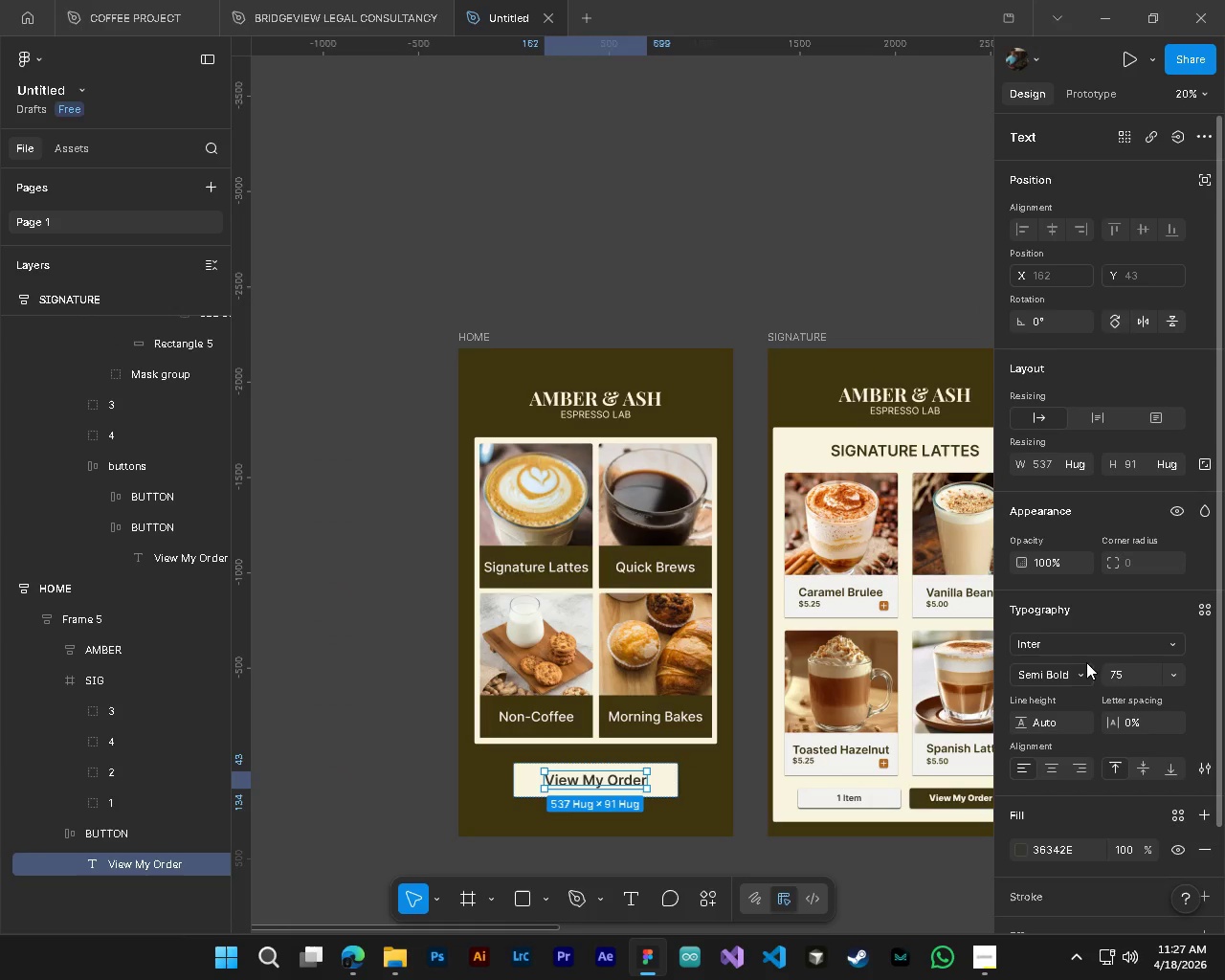 
left_click([1075, 672])
 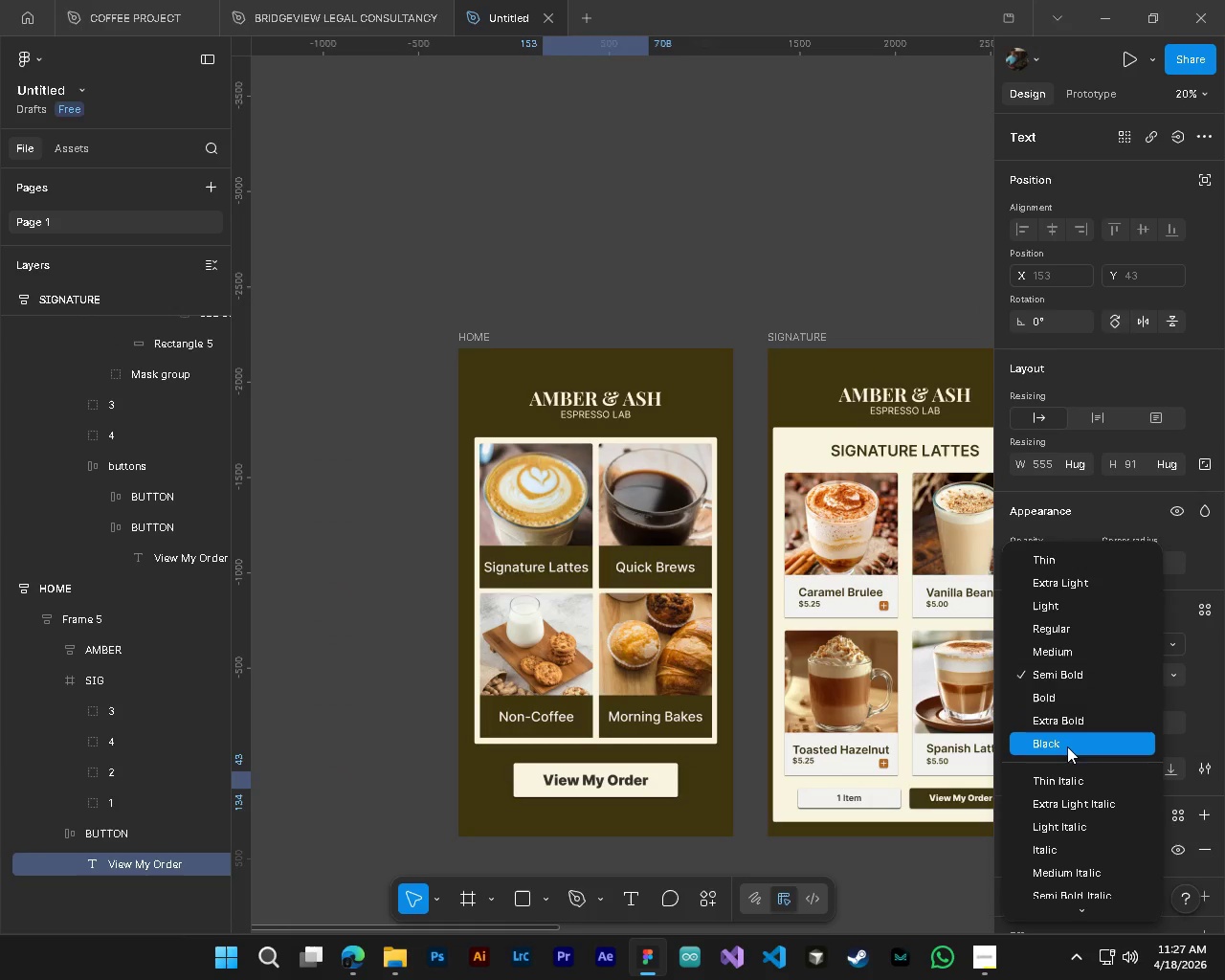 
left_click([1067, 746])
 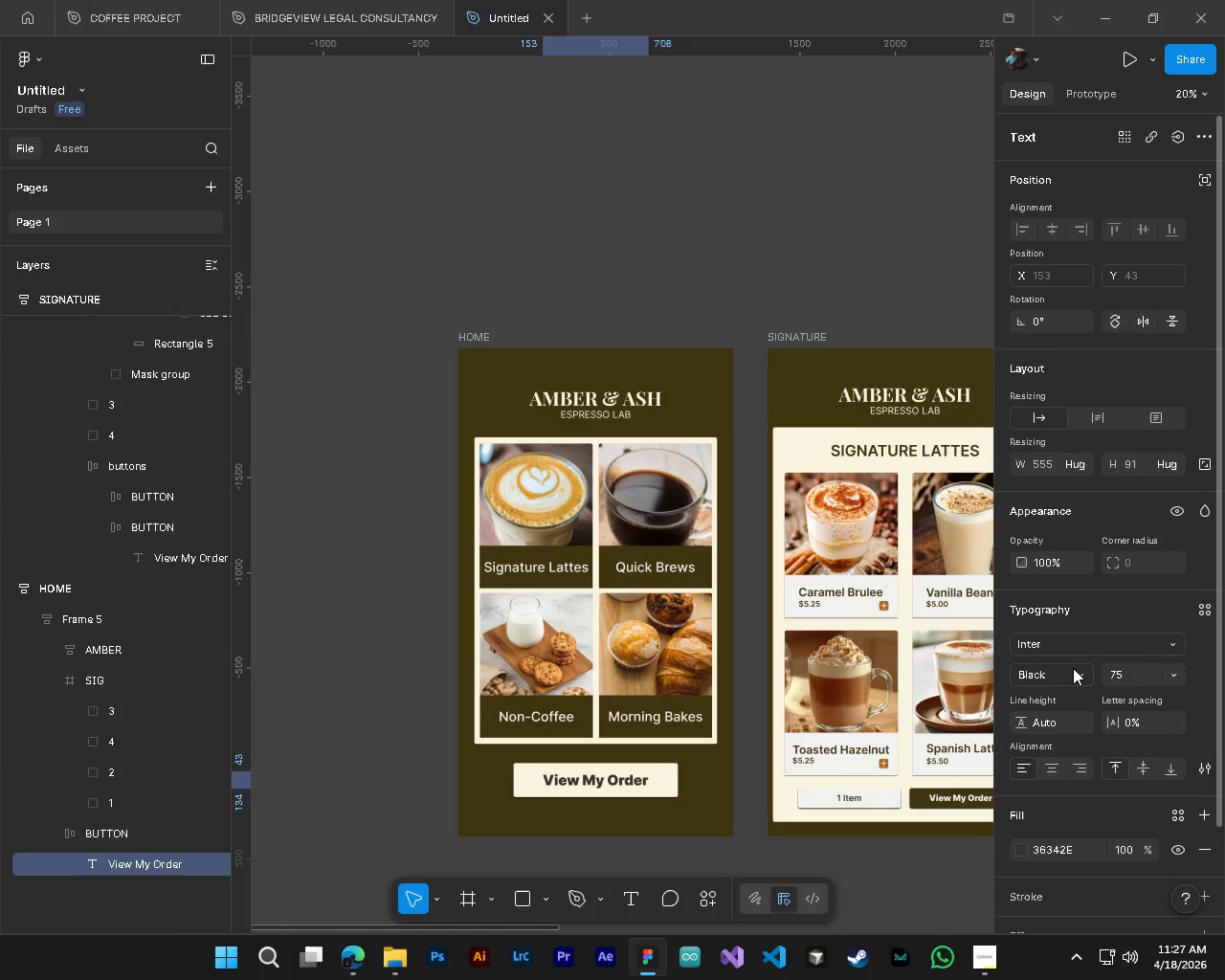 
left_click([1073, 668])
 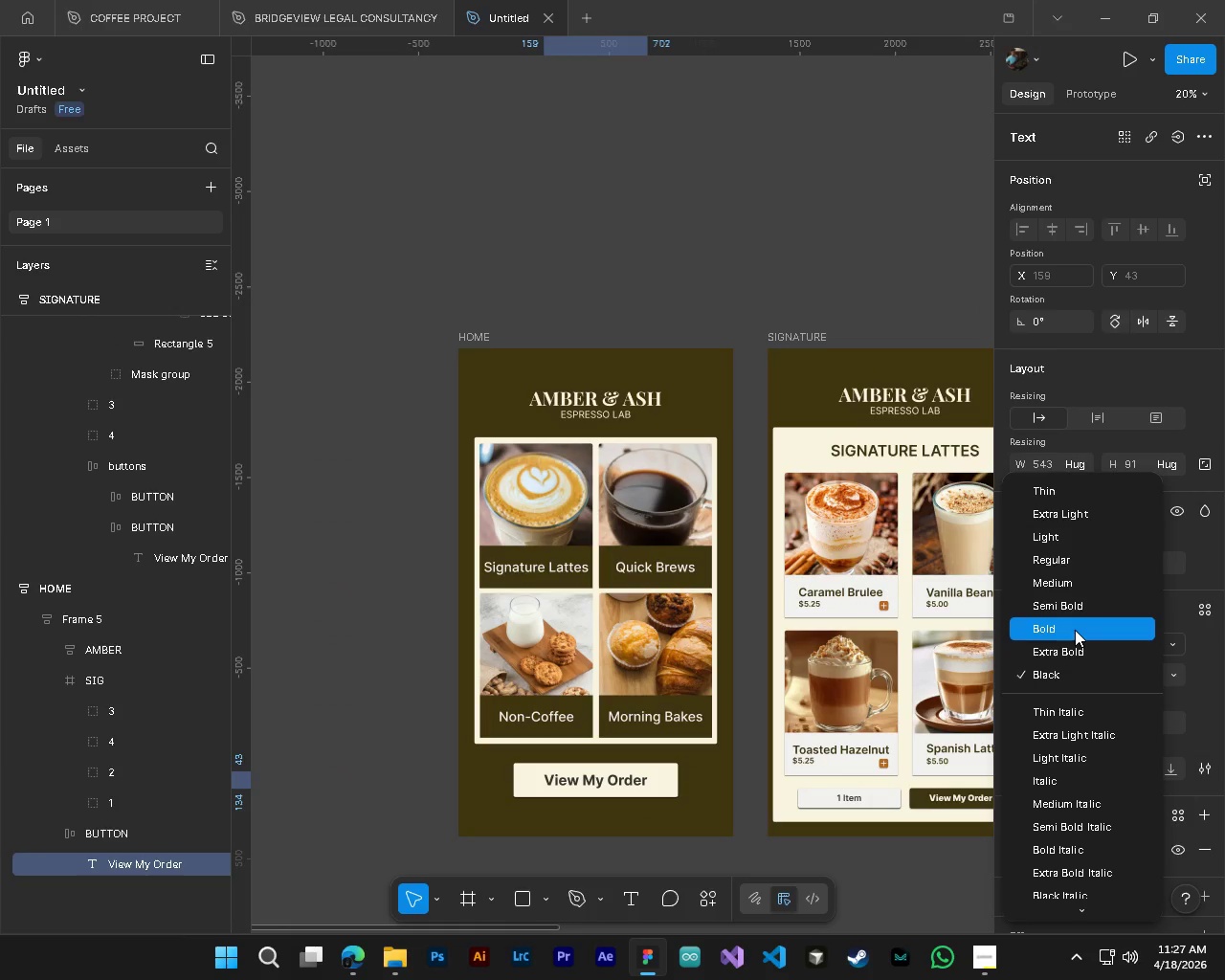 
left_click([1075, 630])
 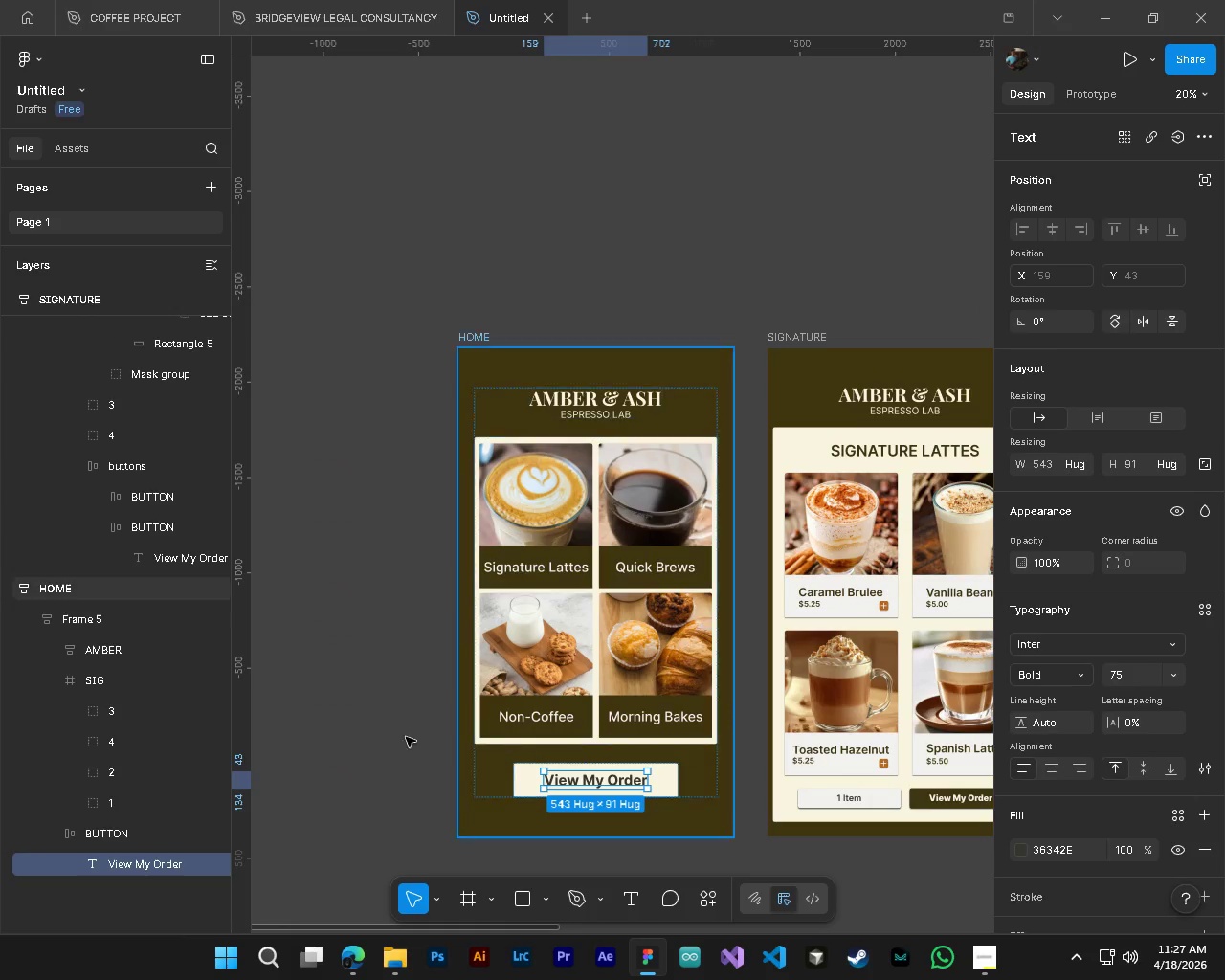 
left_click([373, 733])
 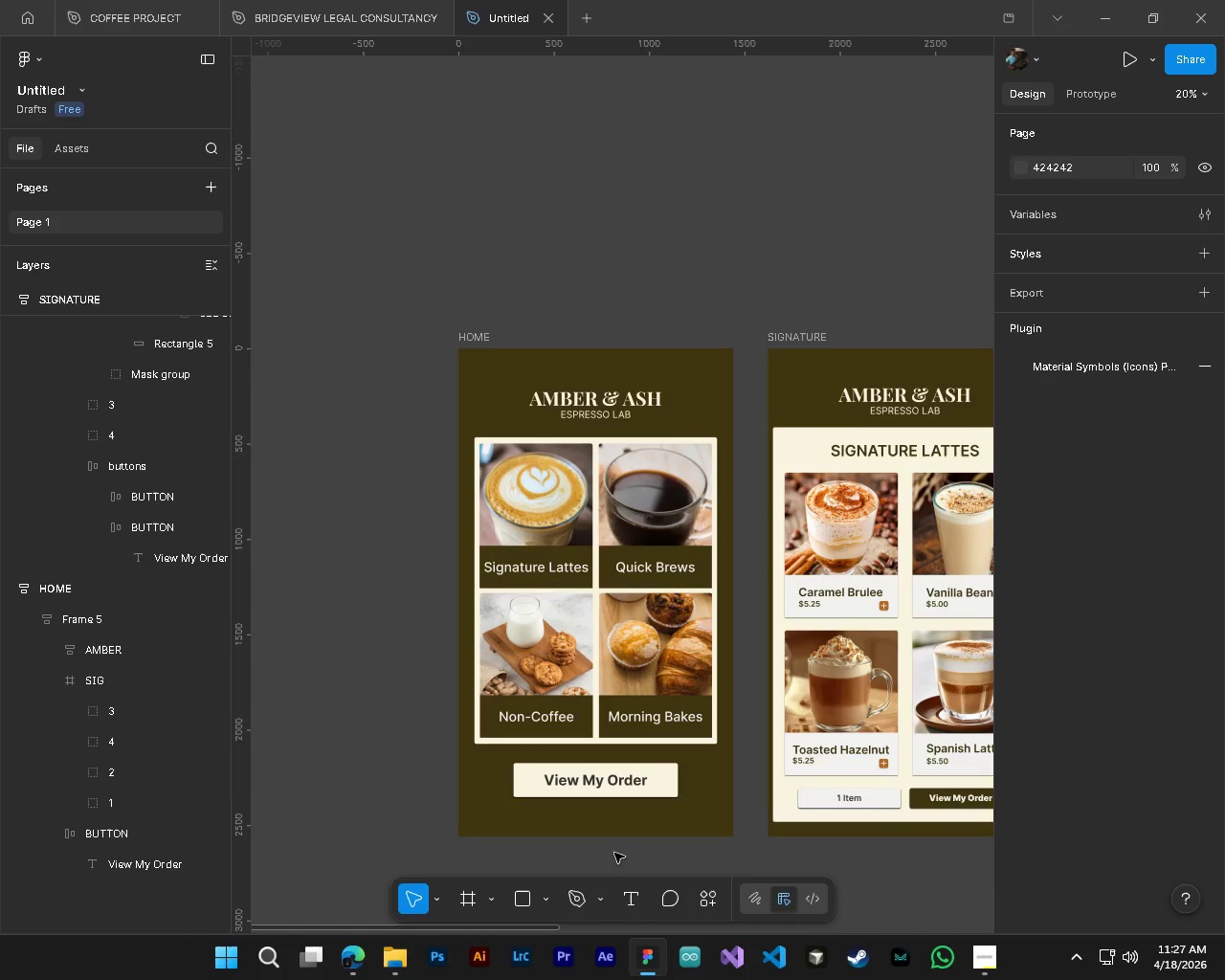 
hold_key(key=ControlLeft, duration=1.69)
hold_key(key=AltLeft, duration=1.62)
scroll: coordinate [703, 835], scroll_direction: up, amount: 4.0
 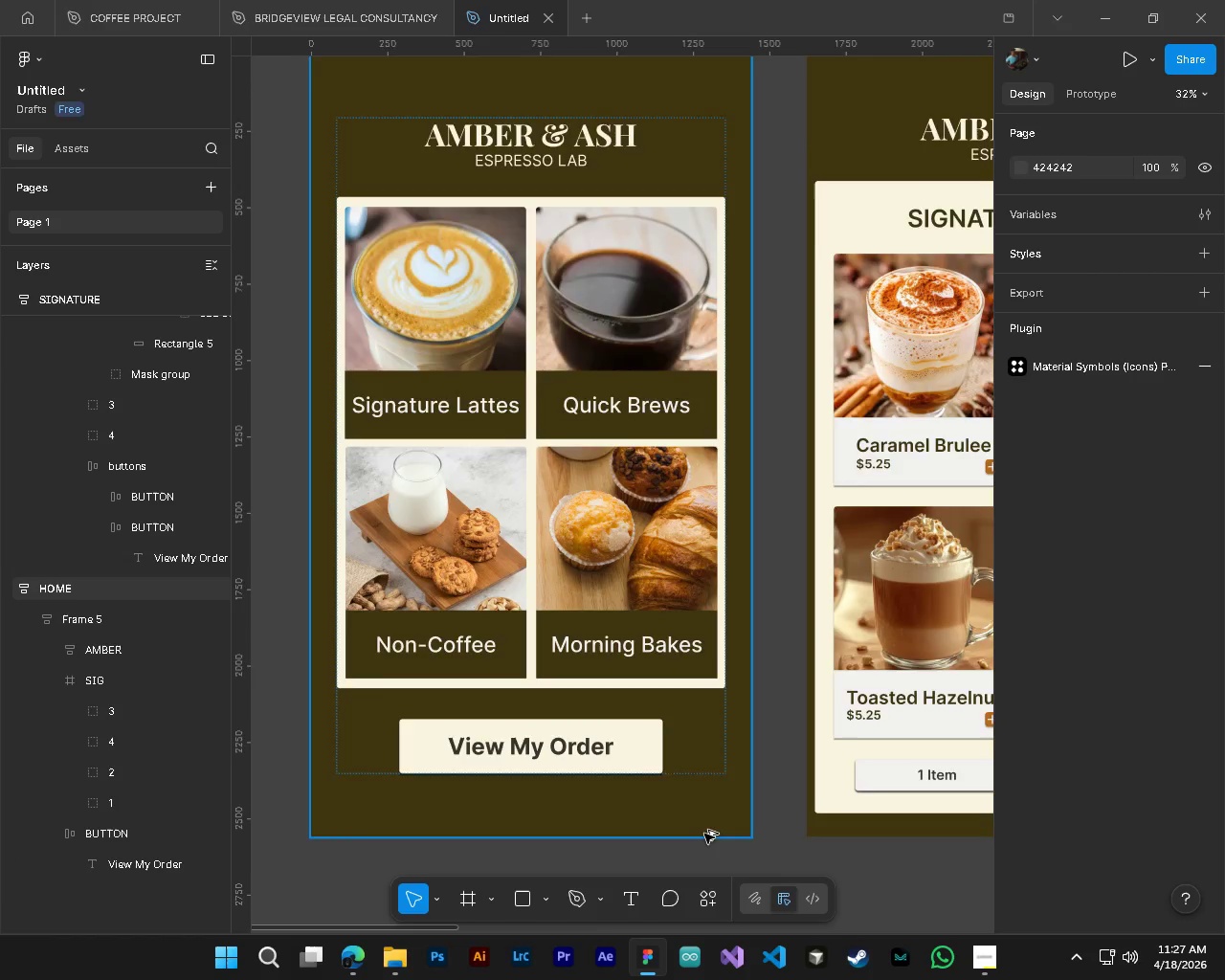 
key(Shift+ShiftLeft)
 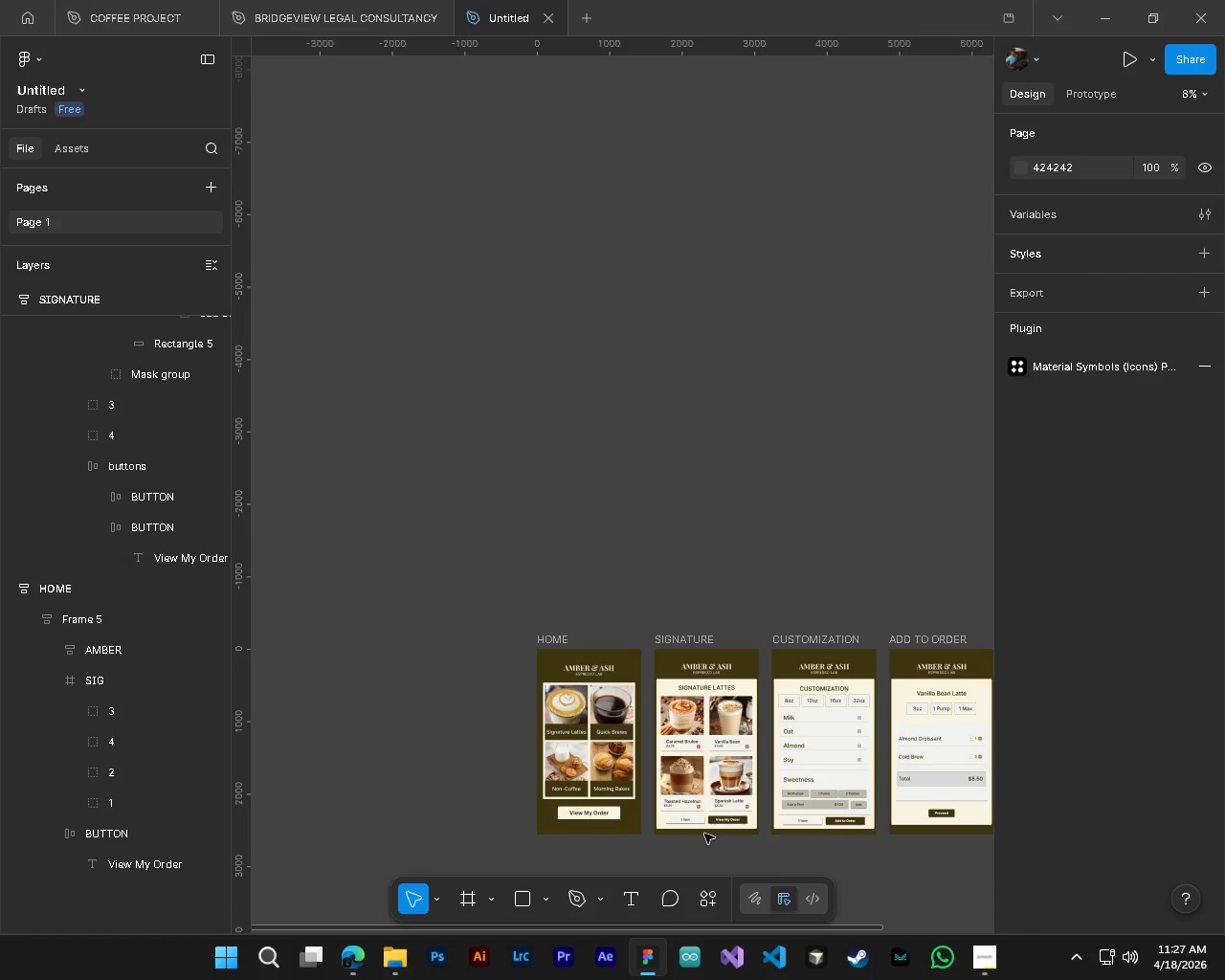 
hold_key(key=AltLeft, duration=0.83)
hold_key(key=ControlLeft, duration=0.84)
scroll: coordinate [753, 846], scroll_direction: down, amount: 5.0
 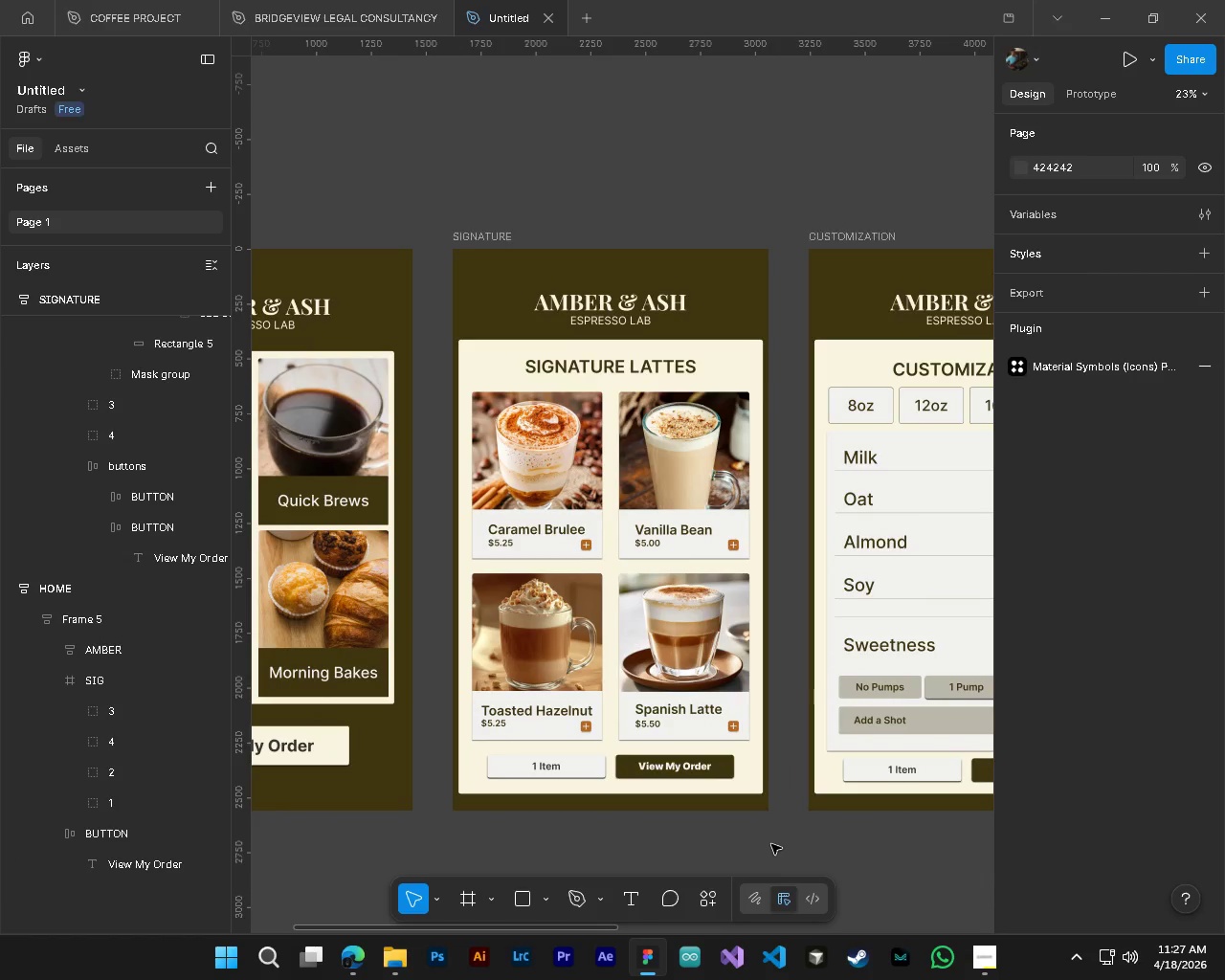 
hold_key(key=ShiftLeft, duration=1.69)
scroll: coordinate [771, 844], scroll_direction: down, amount: 9.0
 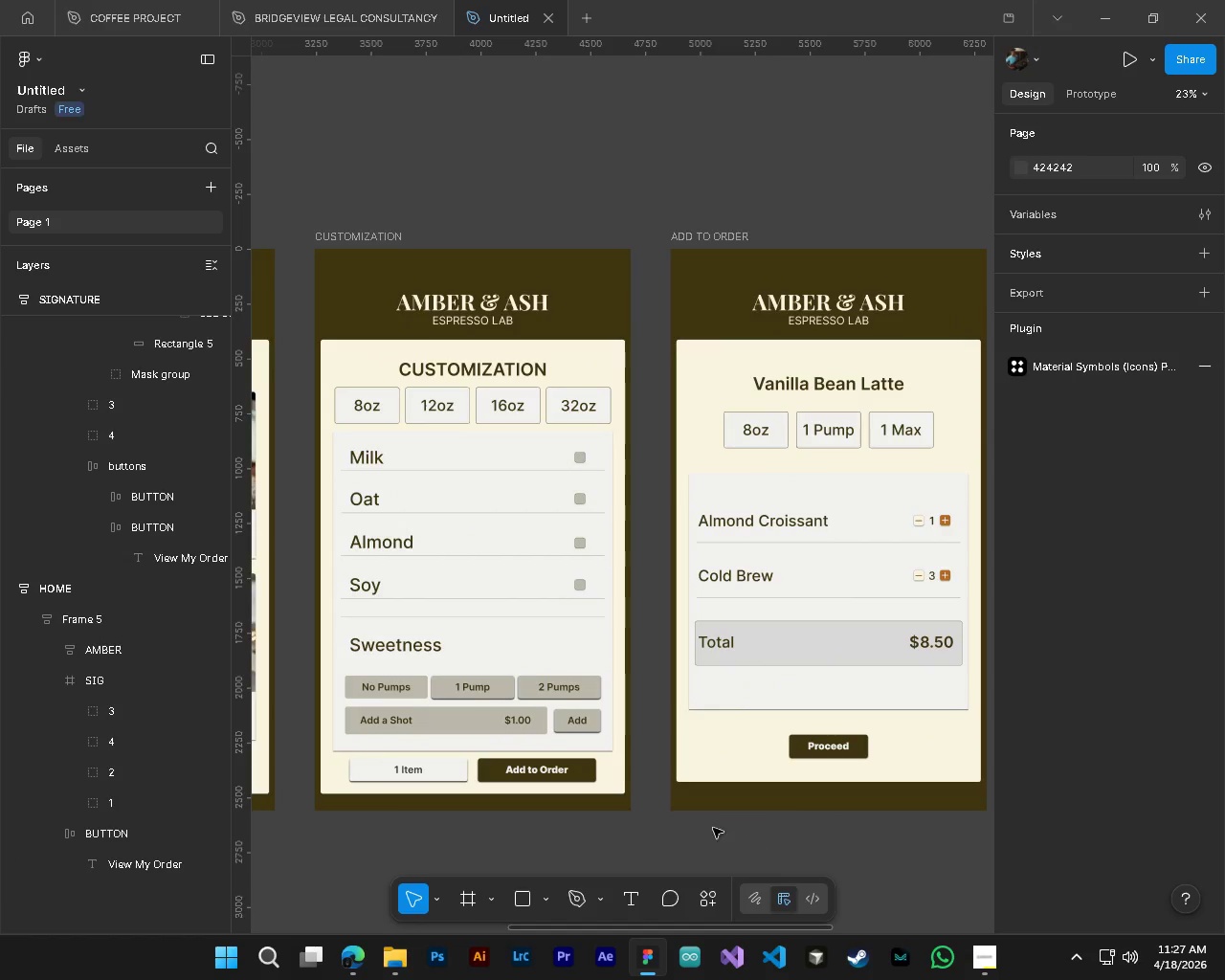 
hold_key(key=ControlLeft, duration=1.81)
hold_key(key=AltLeft, duration=0.73)
scroll: coordinate [581, 710], scroll_direction: up, amount: 6.0
 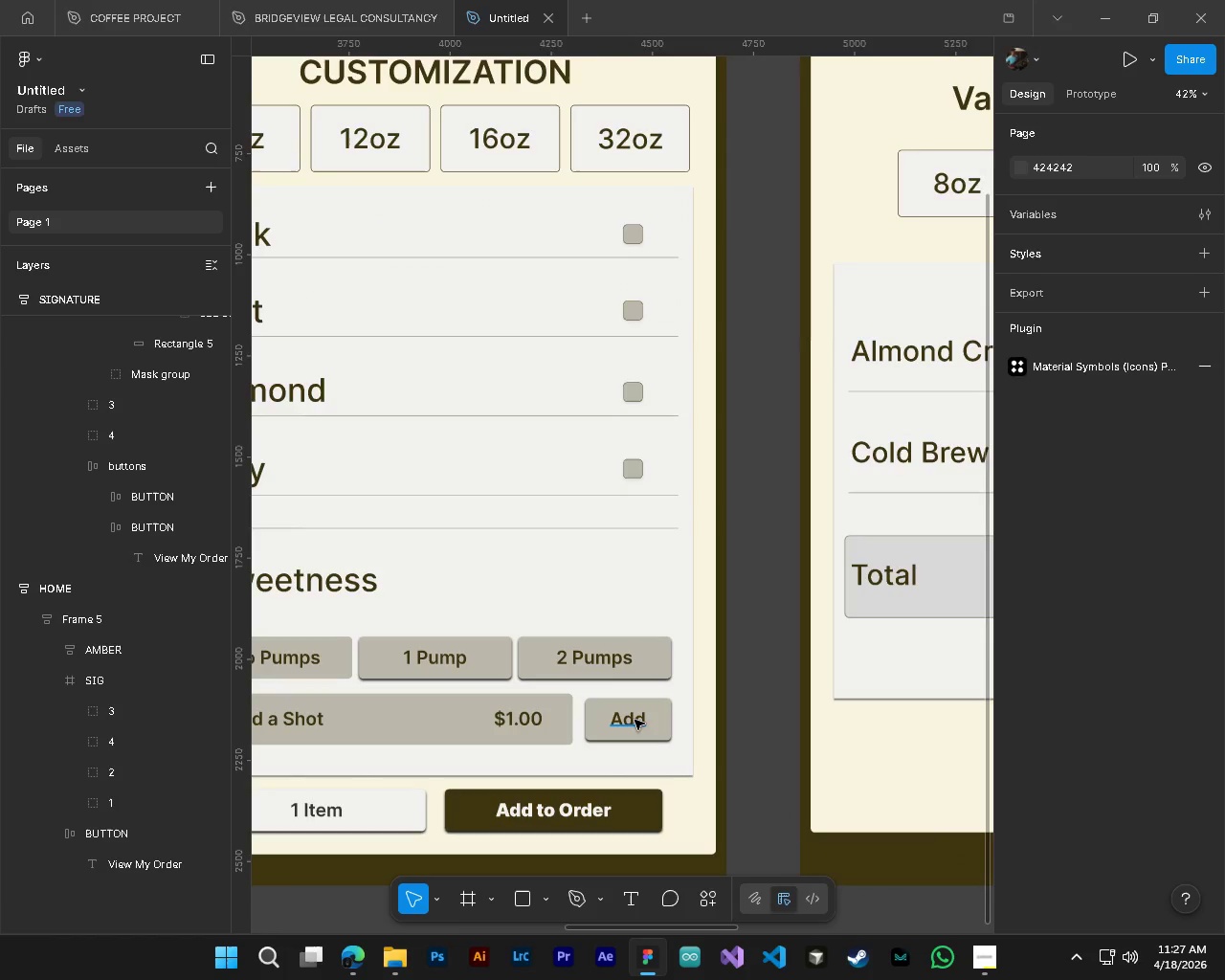 
left_click([635, 720])
 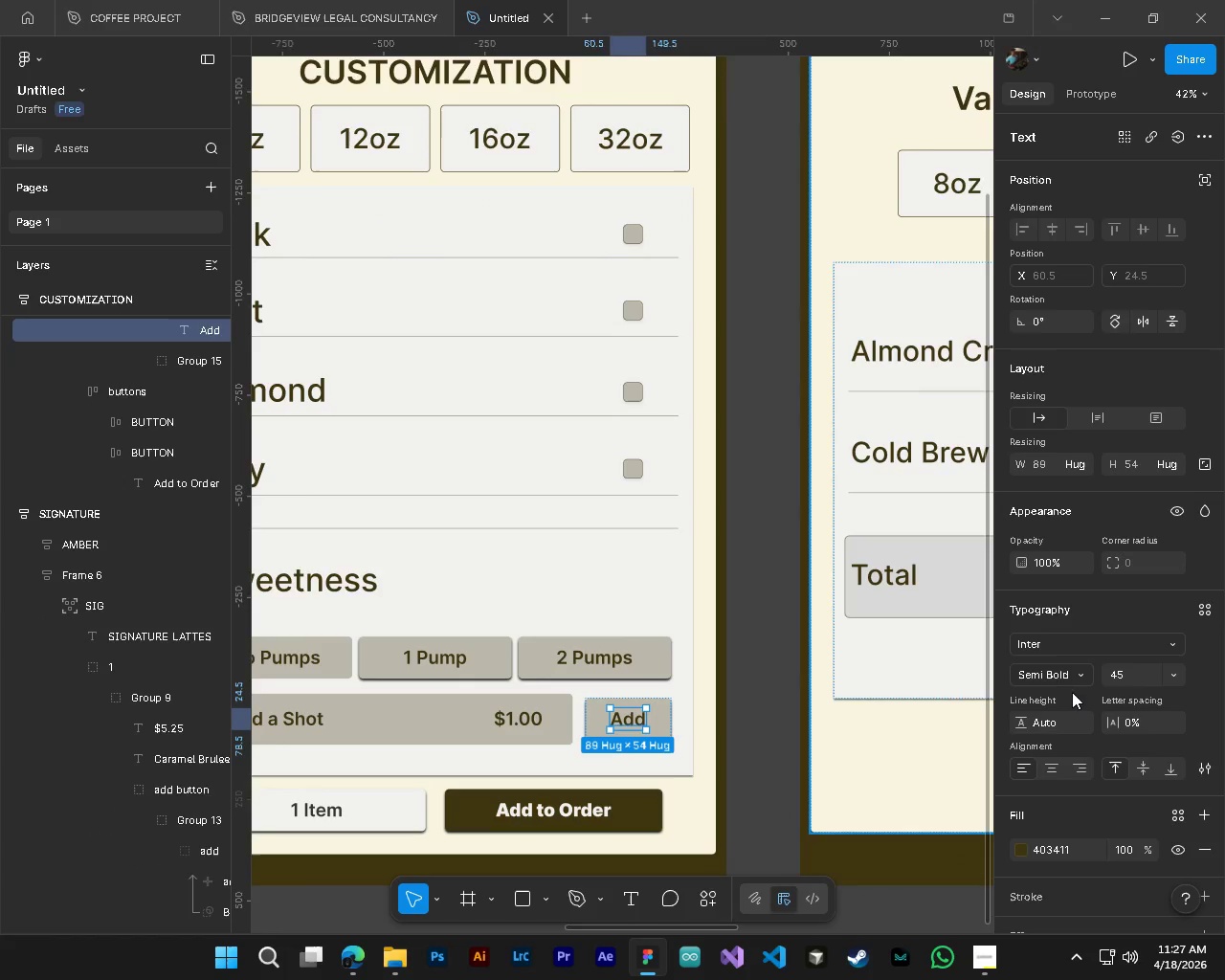 
left_click([1052, 679])
 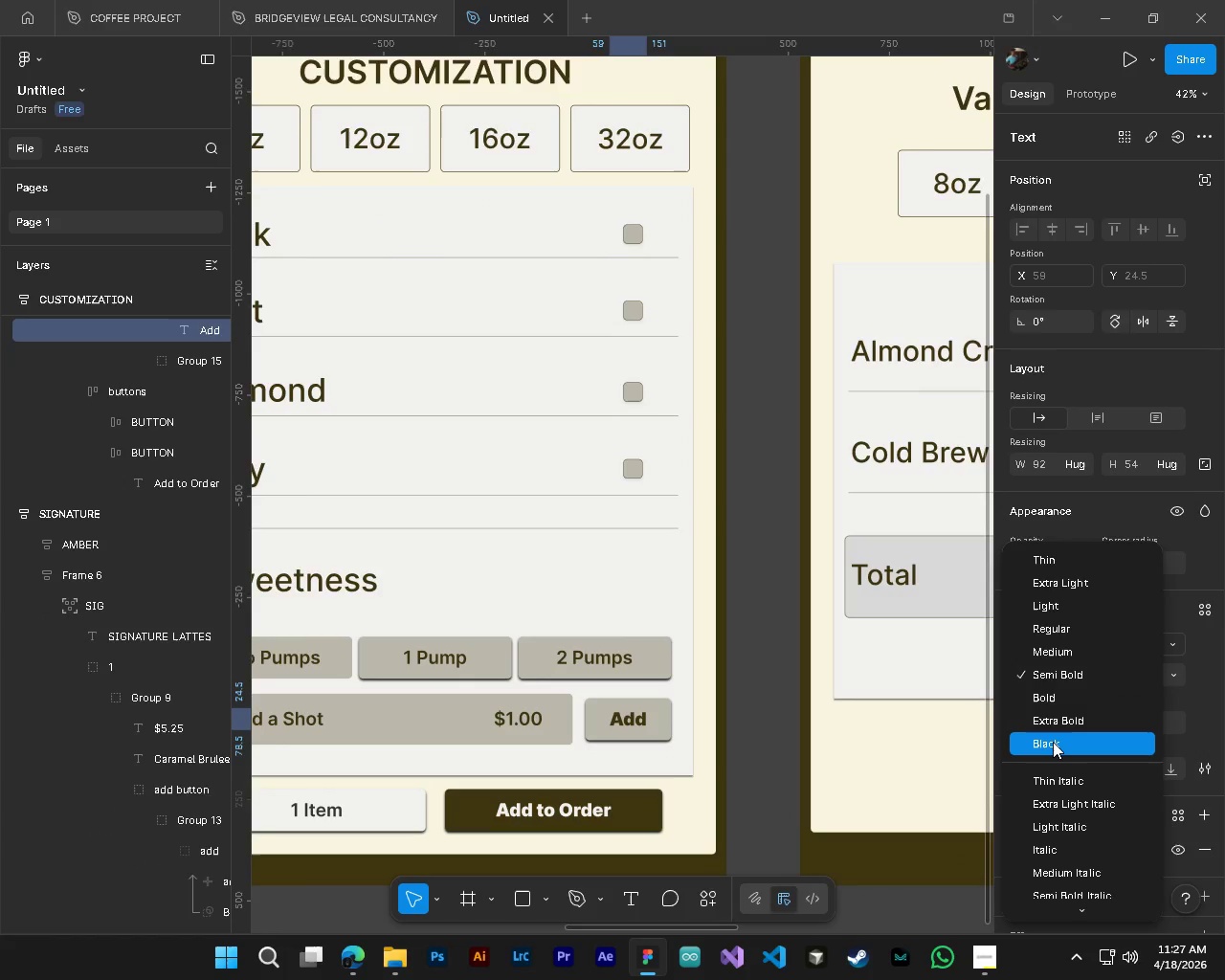 
left_click([1053, 742])
 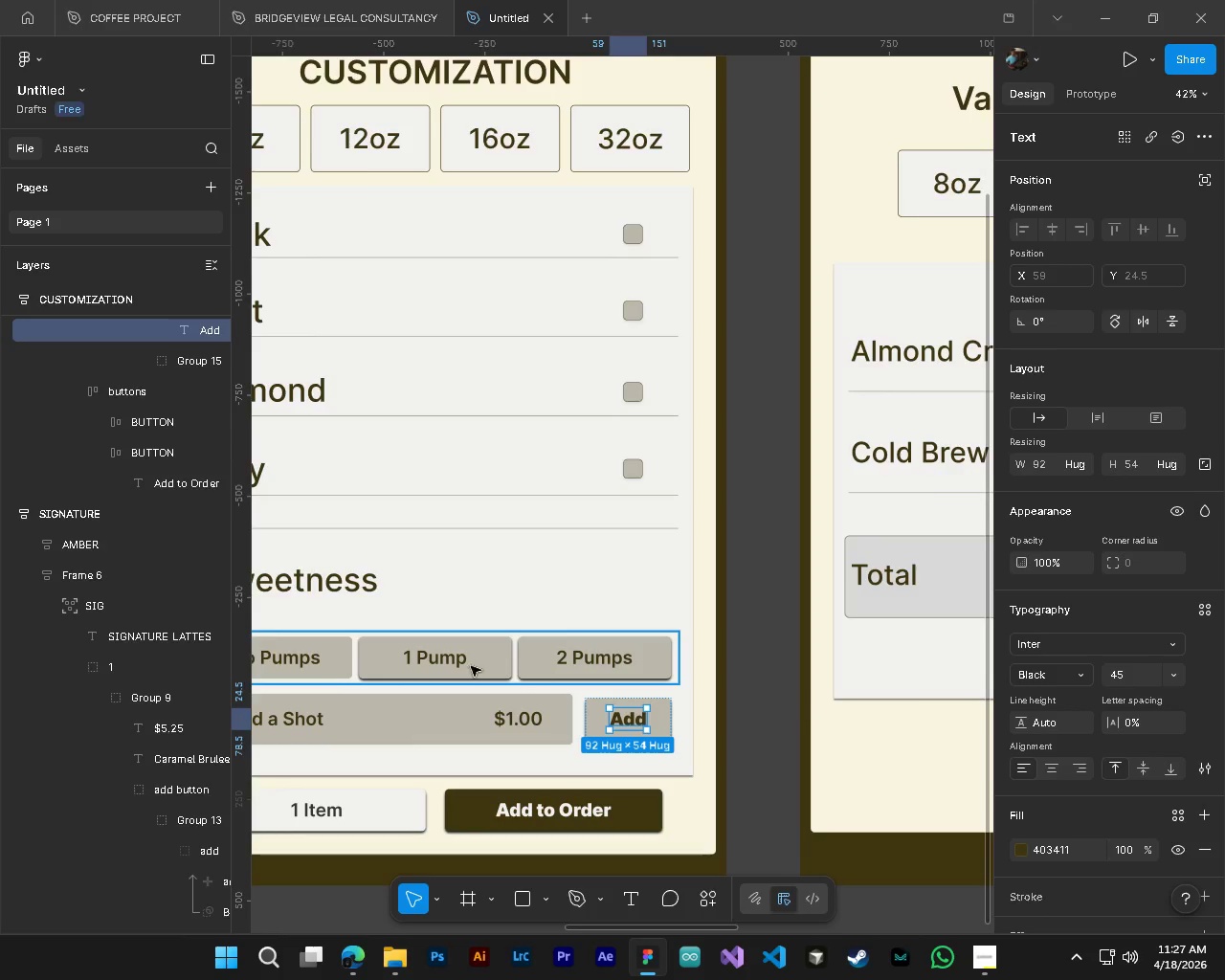 
hold_key(key=ControlLeft, duration=0.69)
left_click([455, 660])
 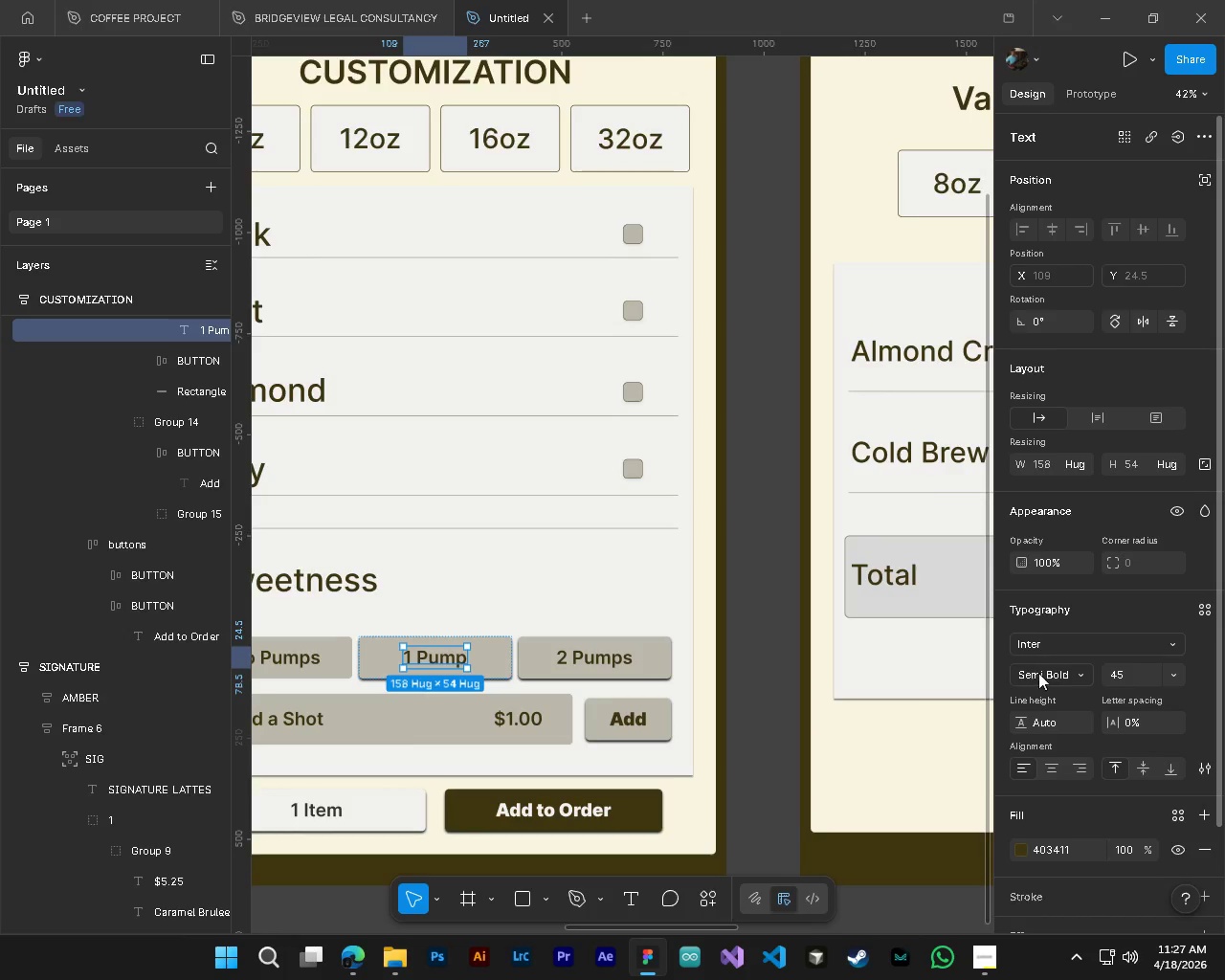 
left_click([1041, 675])
 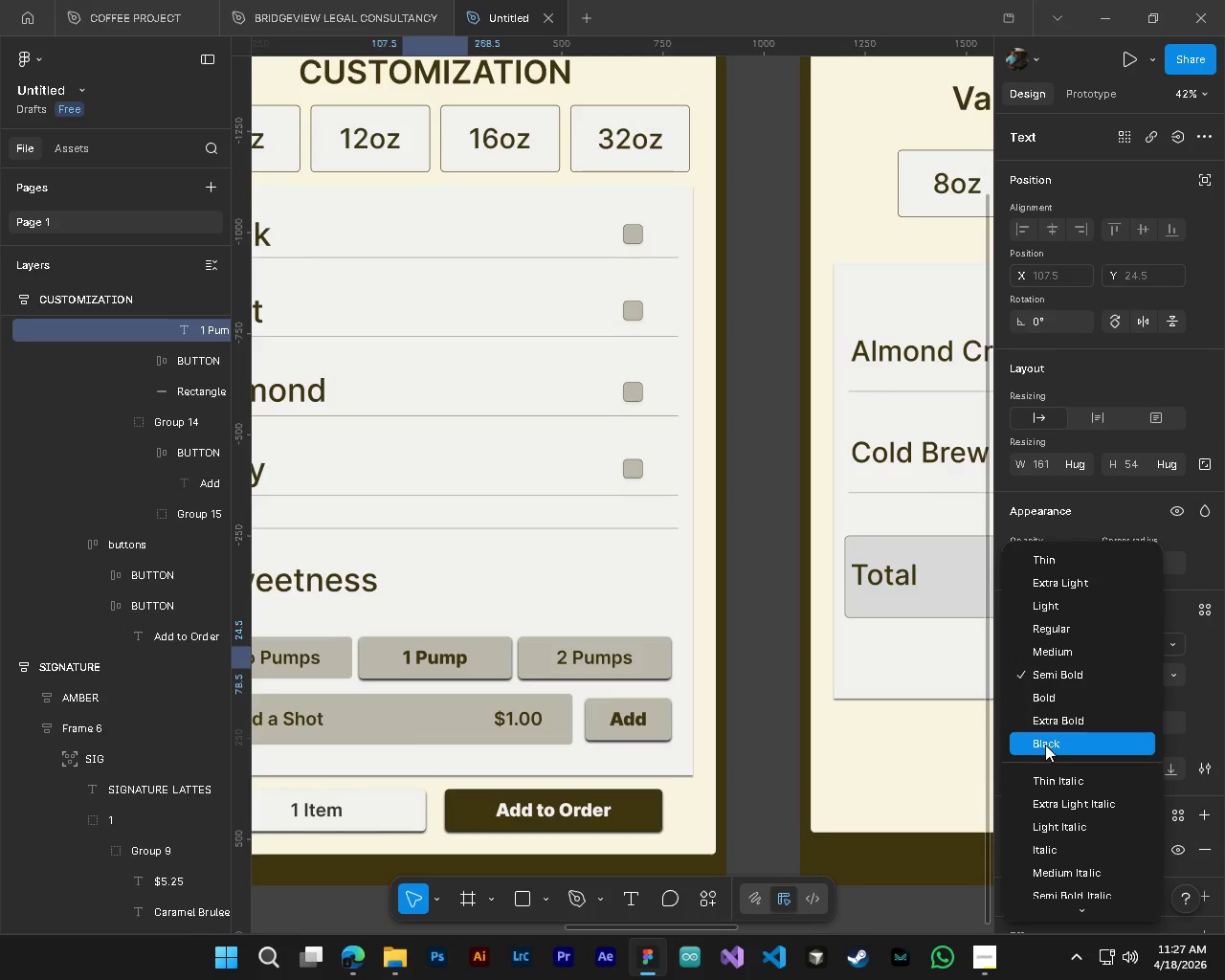 
left_click([1045, 745])
 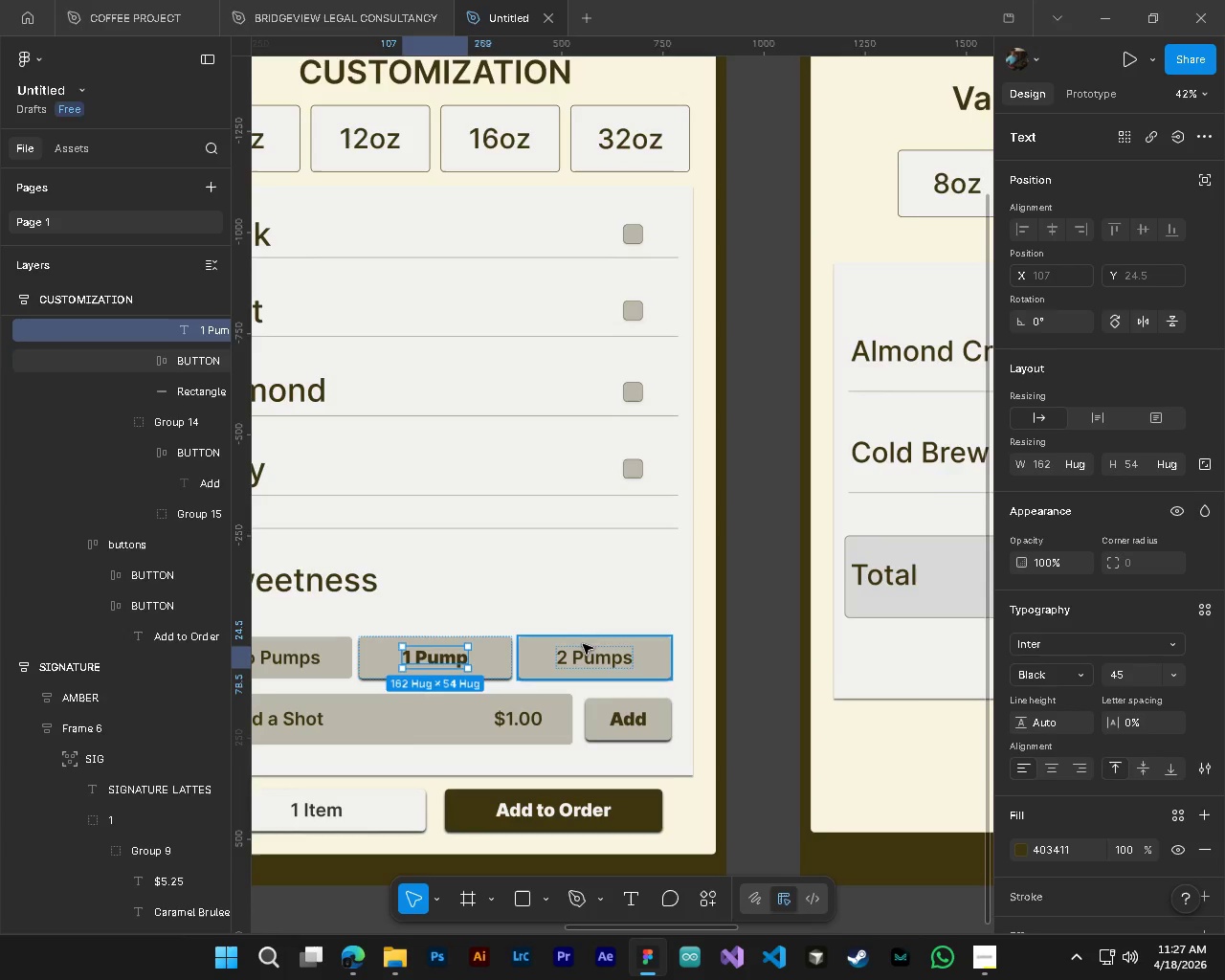 
hold_key(key=ControlLeft, duration=0.81)
left_click([586, 657])
 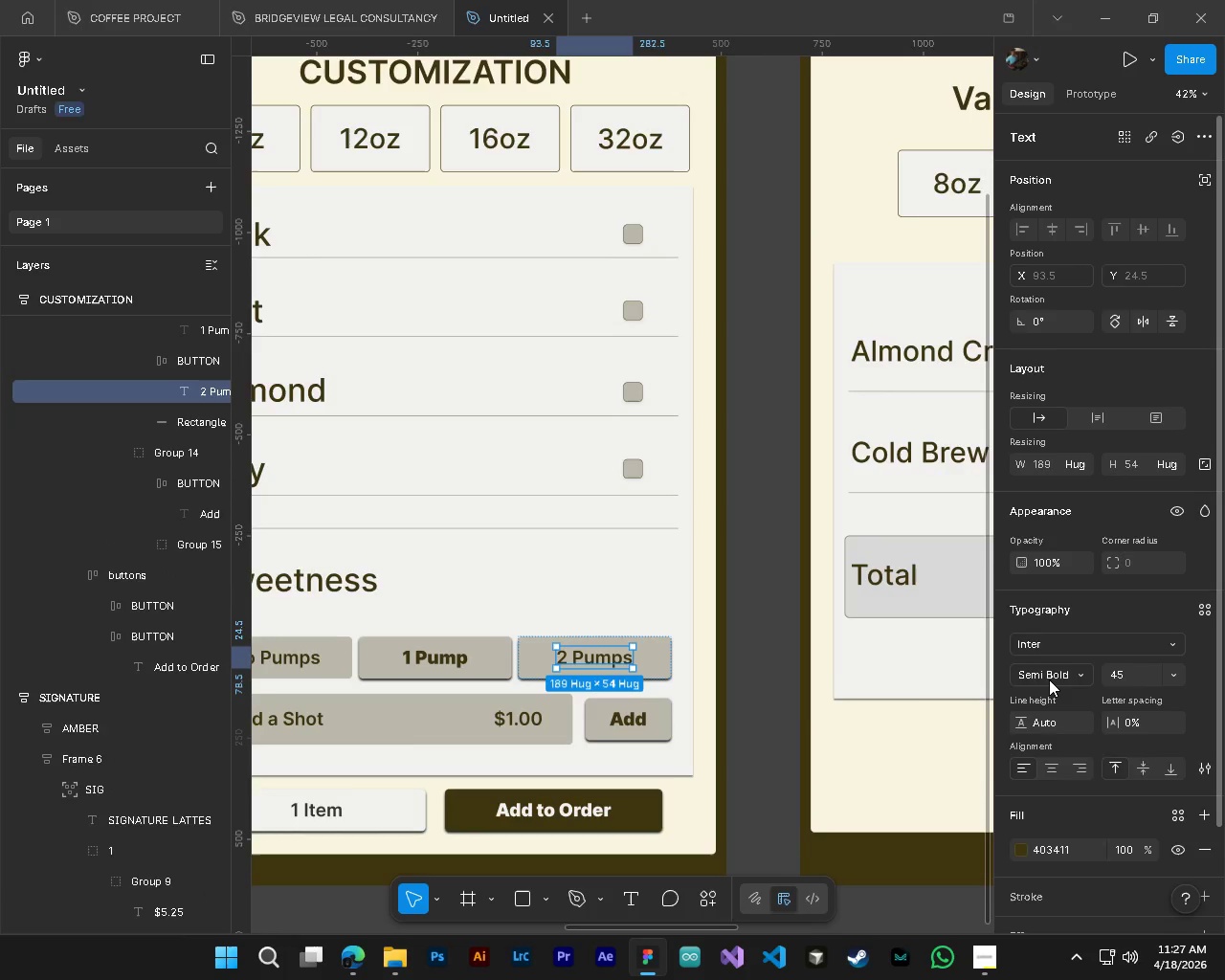 
left_click([1049, 679])
 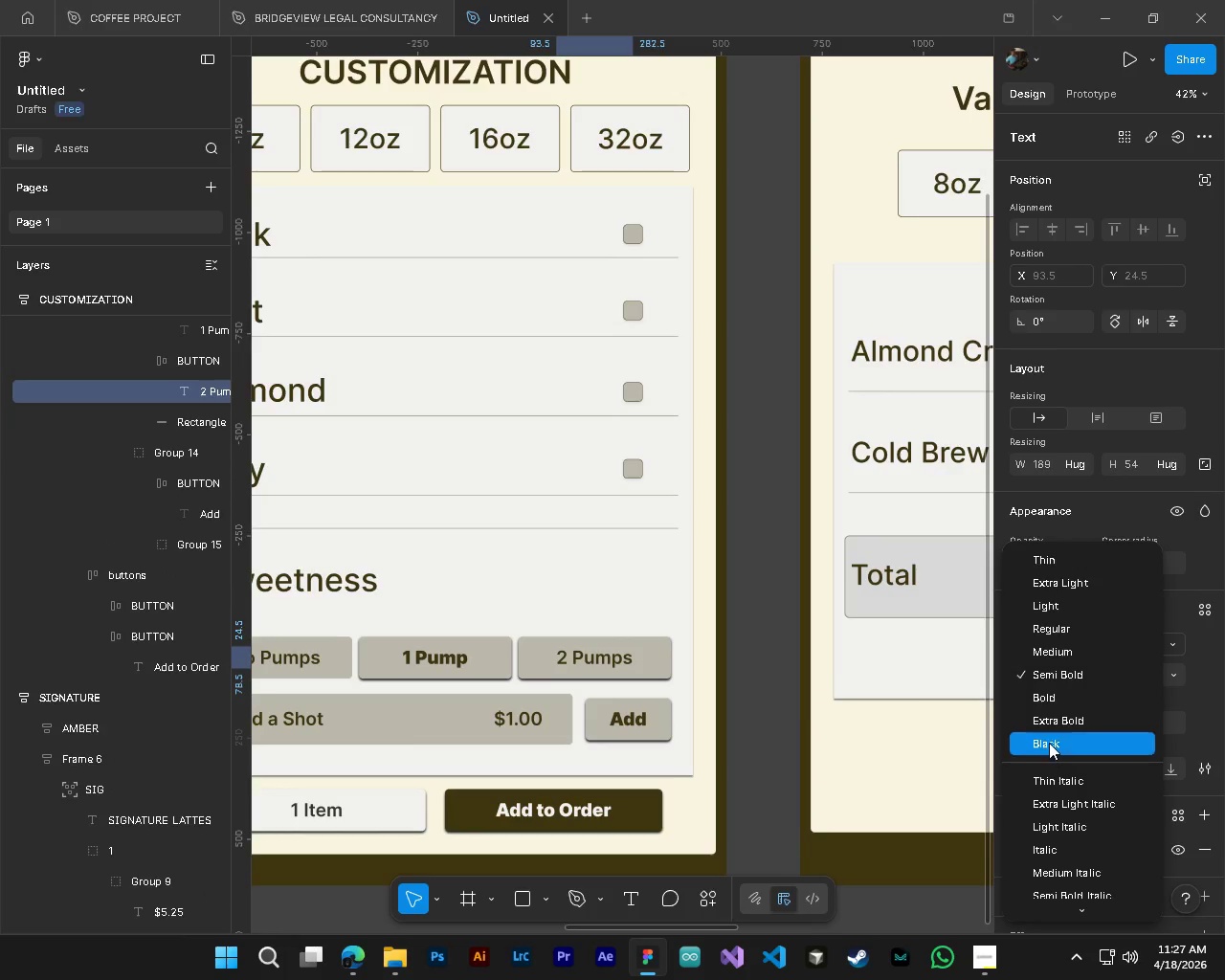 
left_click([1048, 742])
 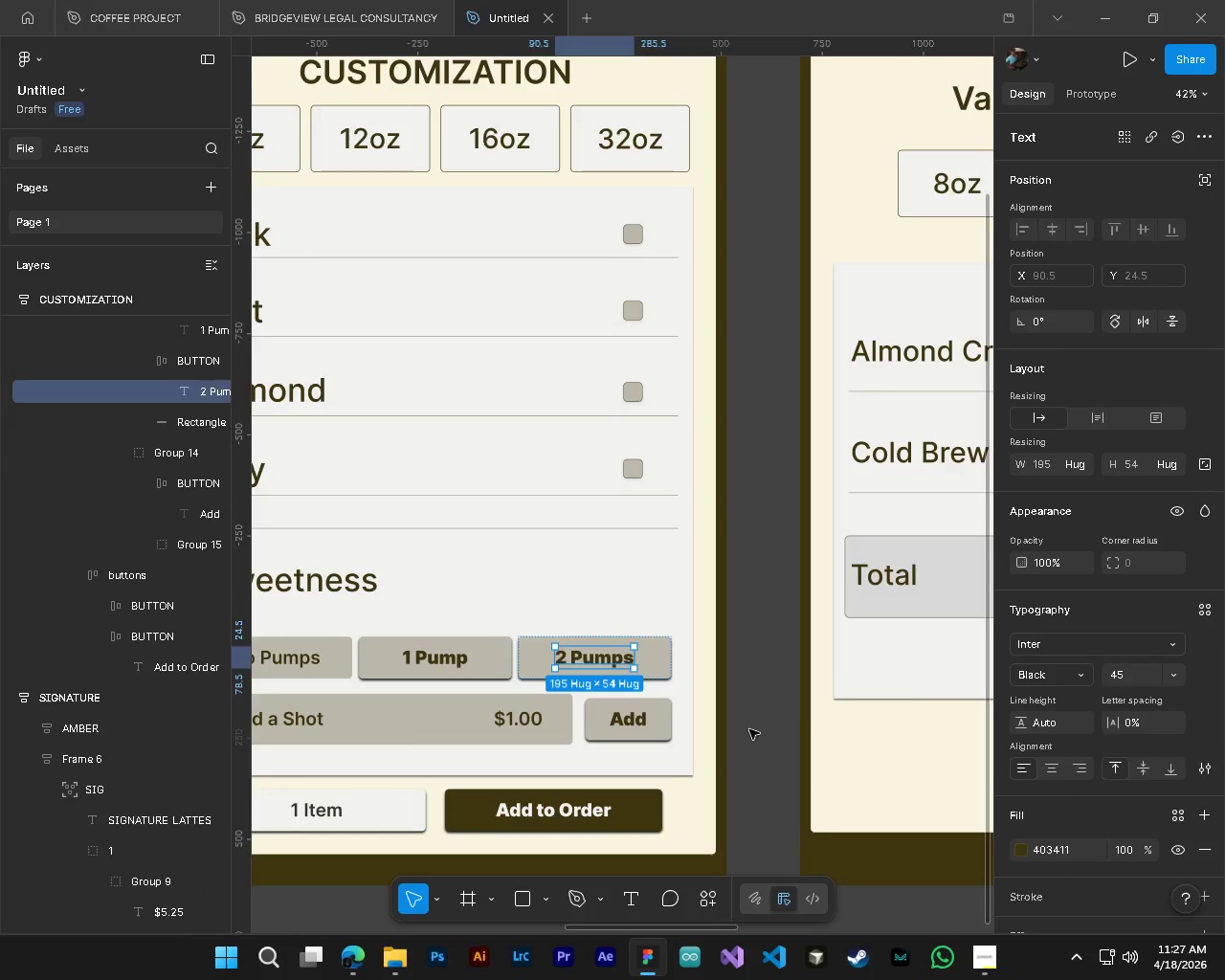 
left_click([749, 729])
 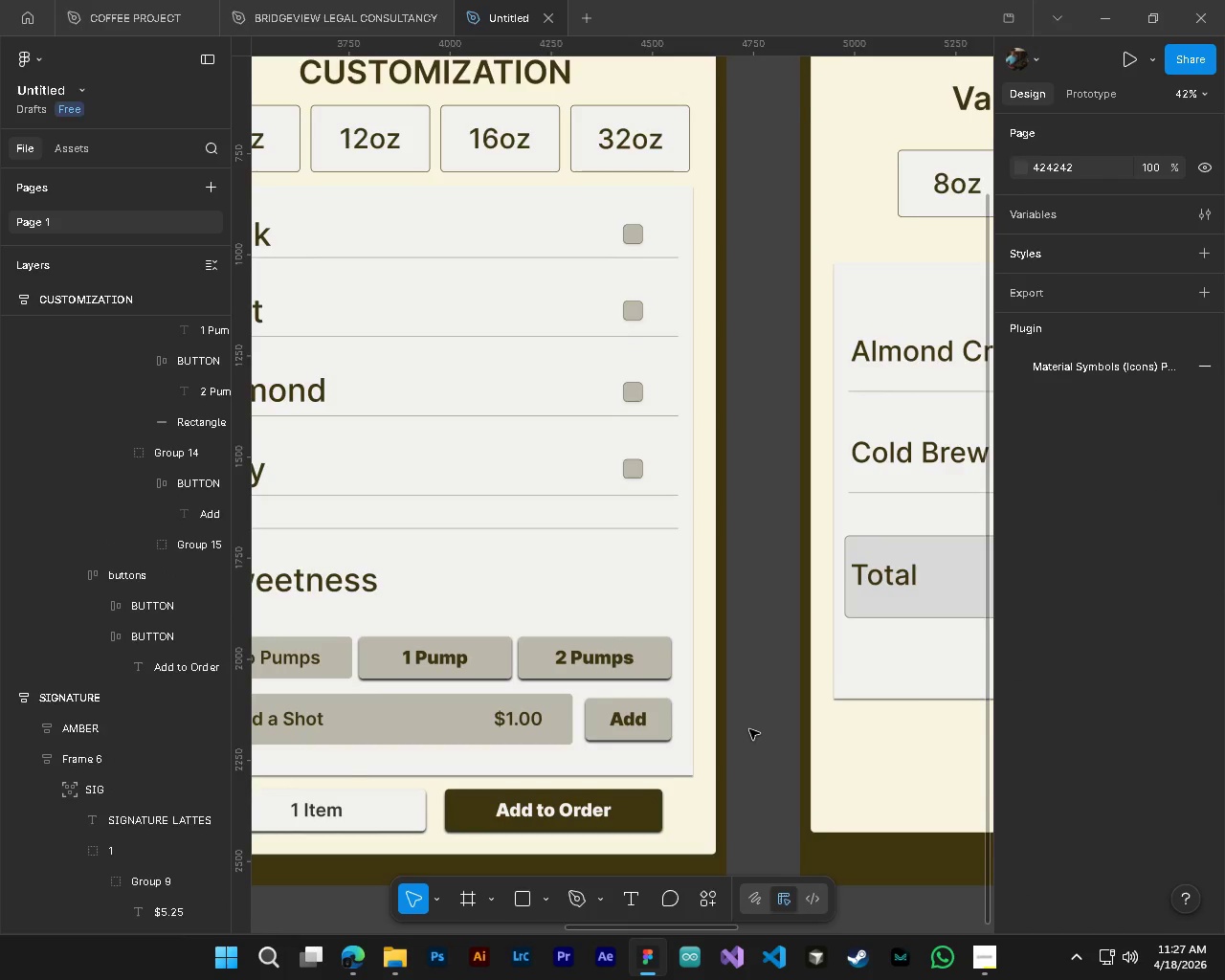 
hold_key(key=ControlLeft, duration=0.34)
 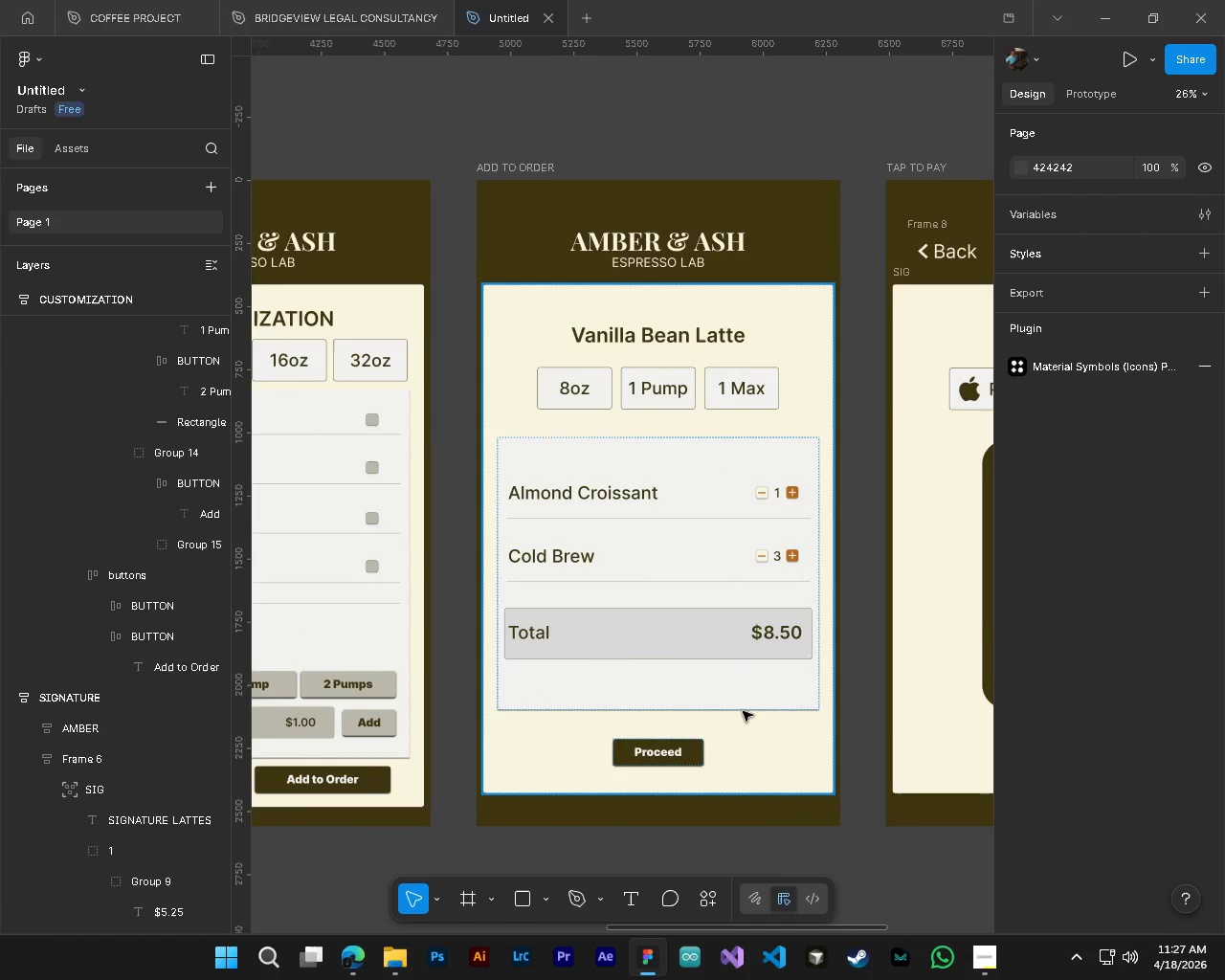 
hold_key(key=AltLeft, duration=0.31)
 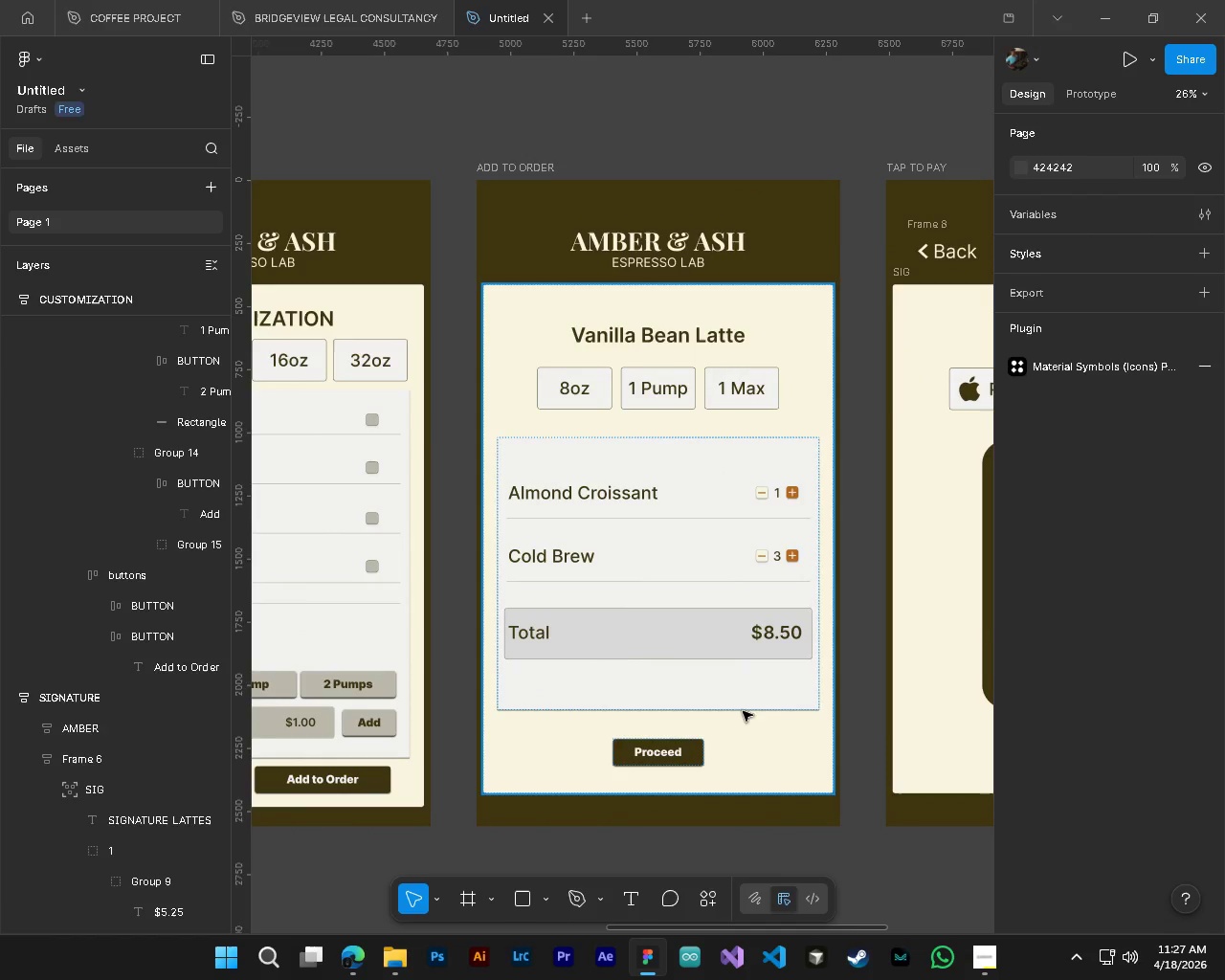 
hold_key(key=ShiftLeft, duration=0.31)
 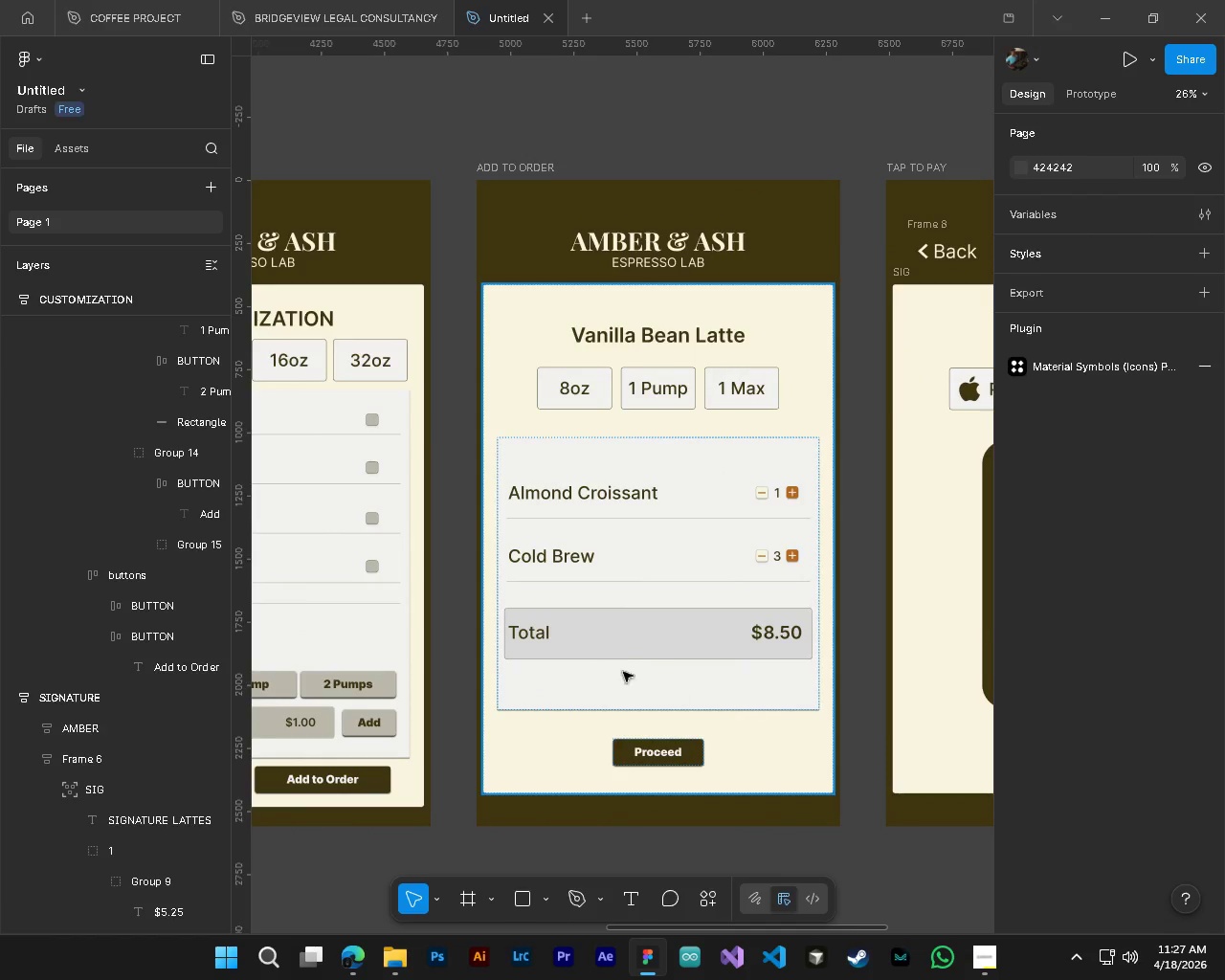 
hold_key(key=ControlLeft, duration=1.06)
 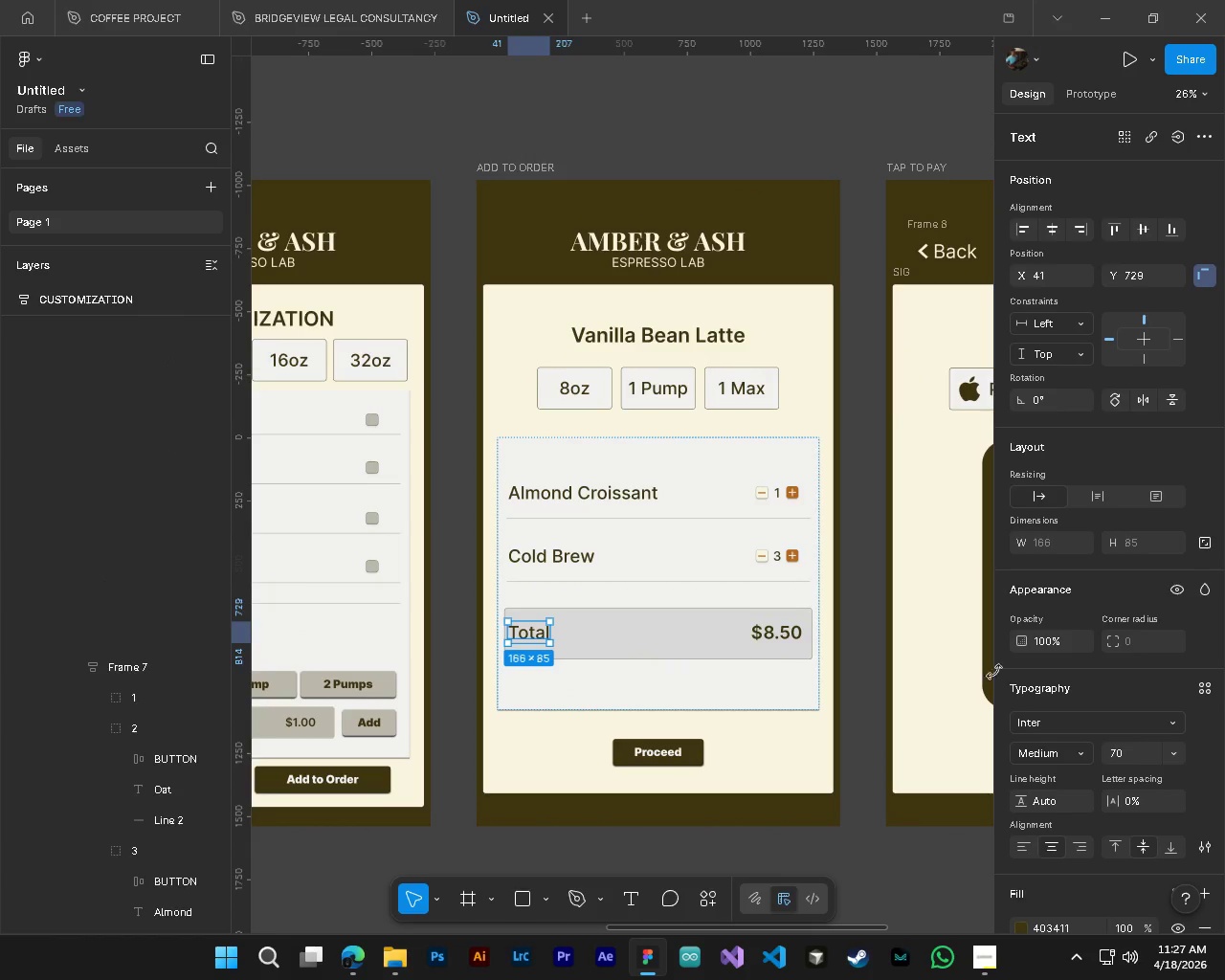 
scroll: coordinate [758, 730], scroll_direction: down, amount: 9.0
 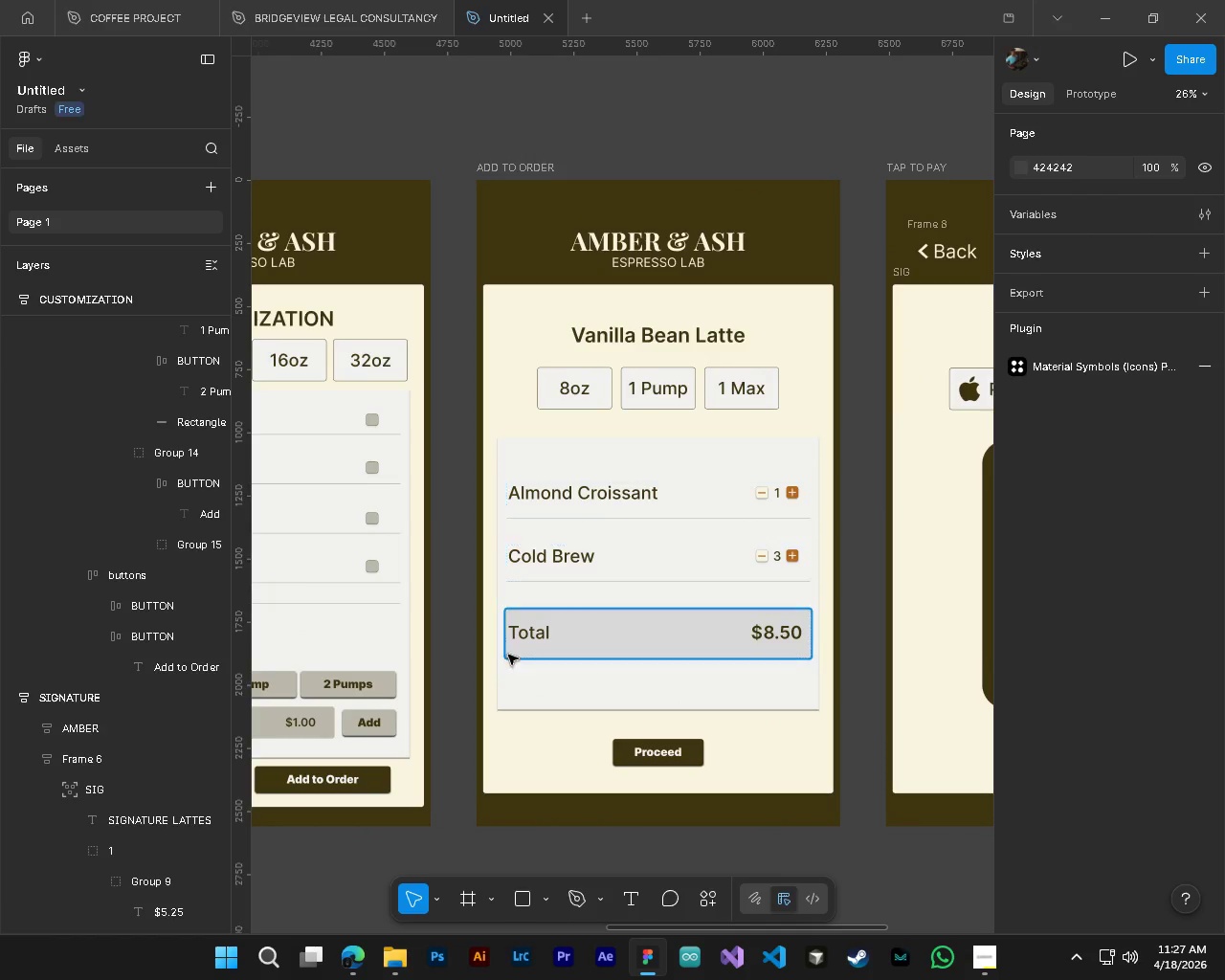 
left_click([536, 643])
 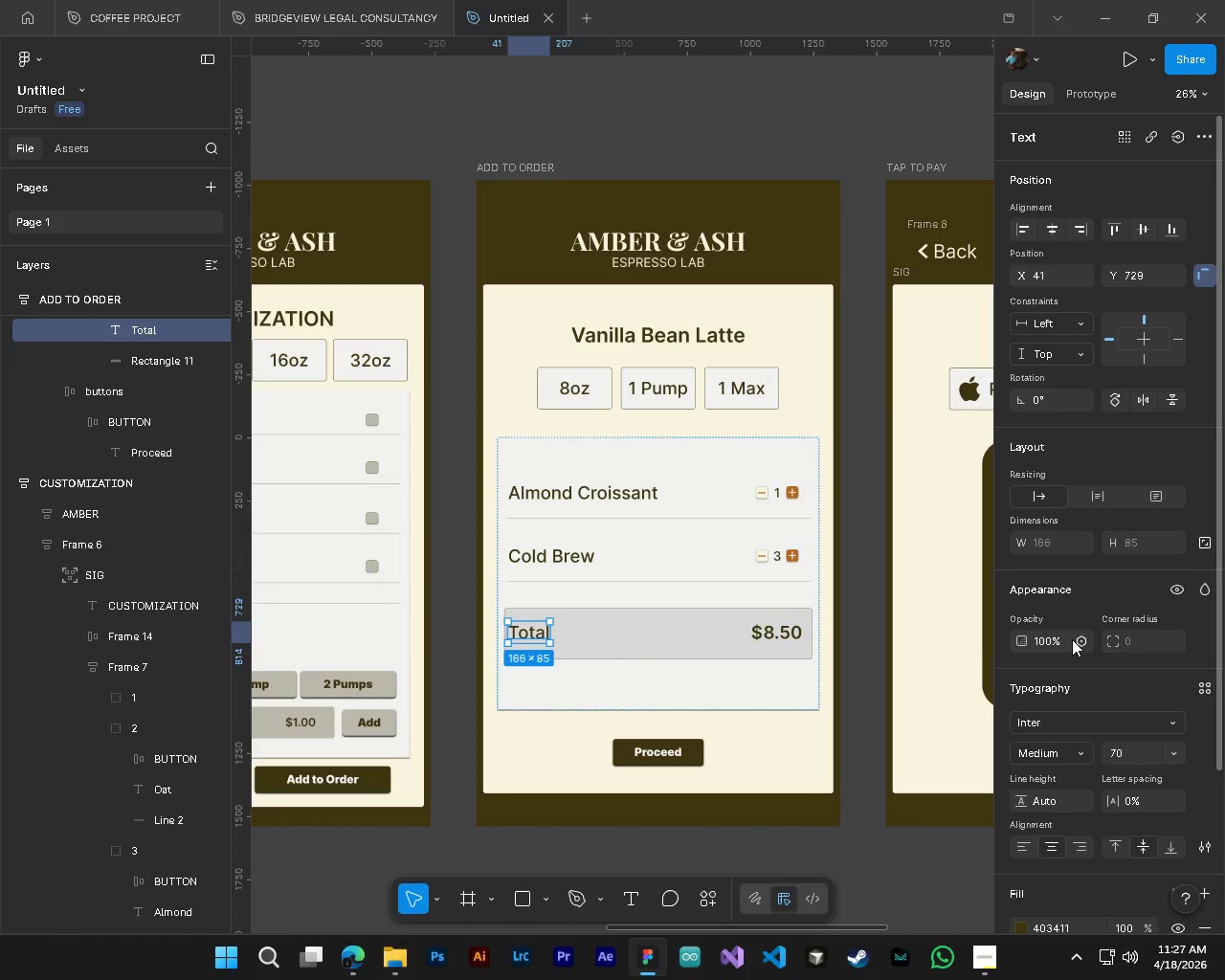 
left_click([1064, 759])
 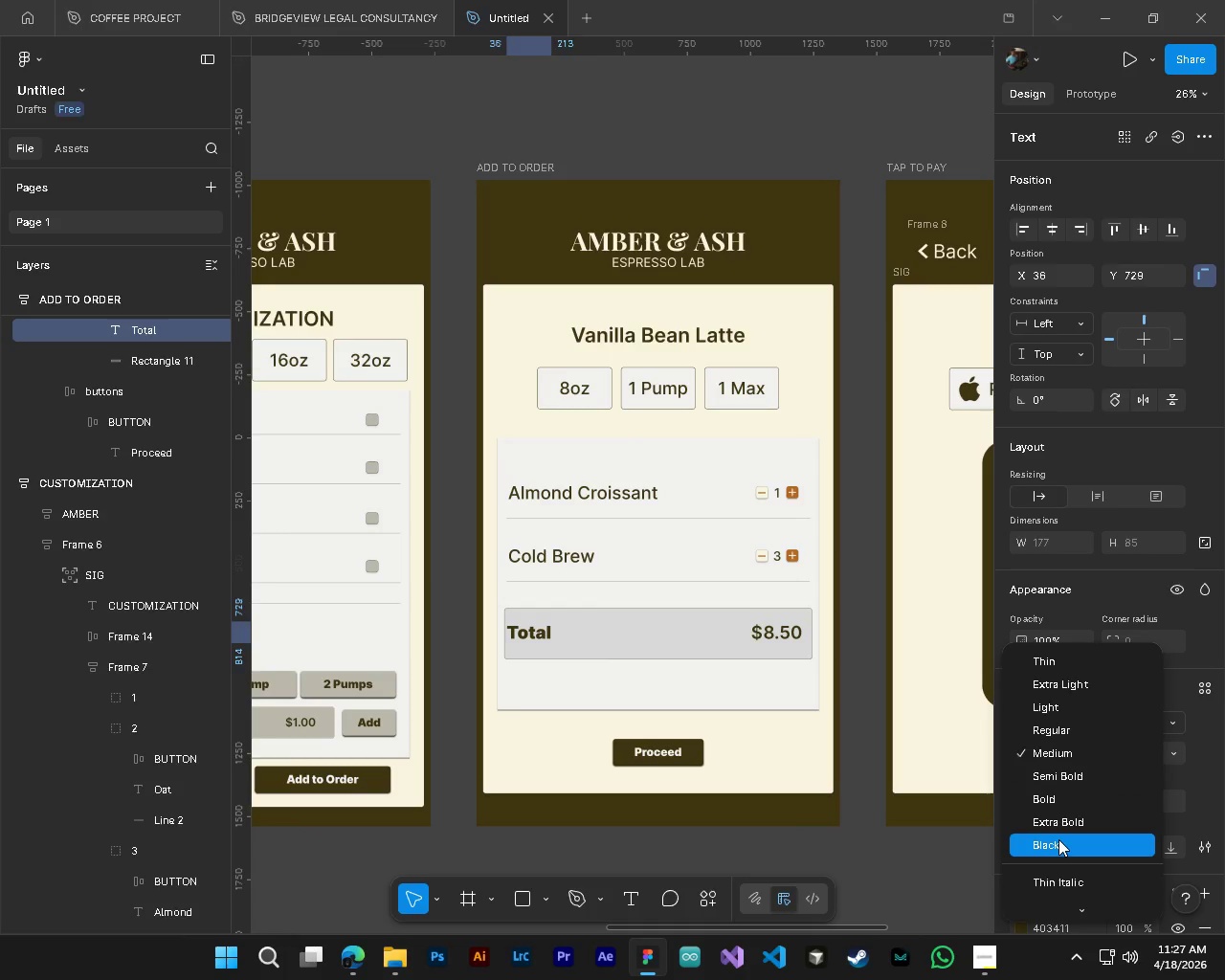 
left_click([1058, 839])
 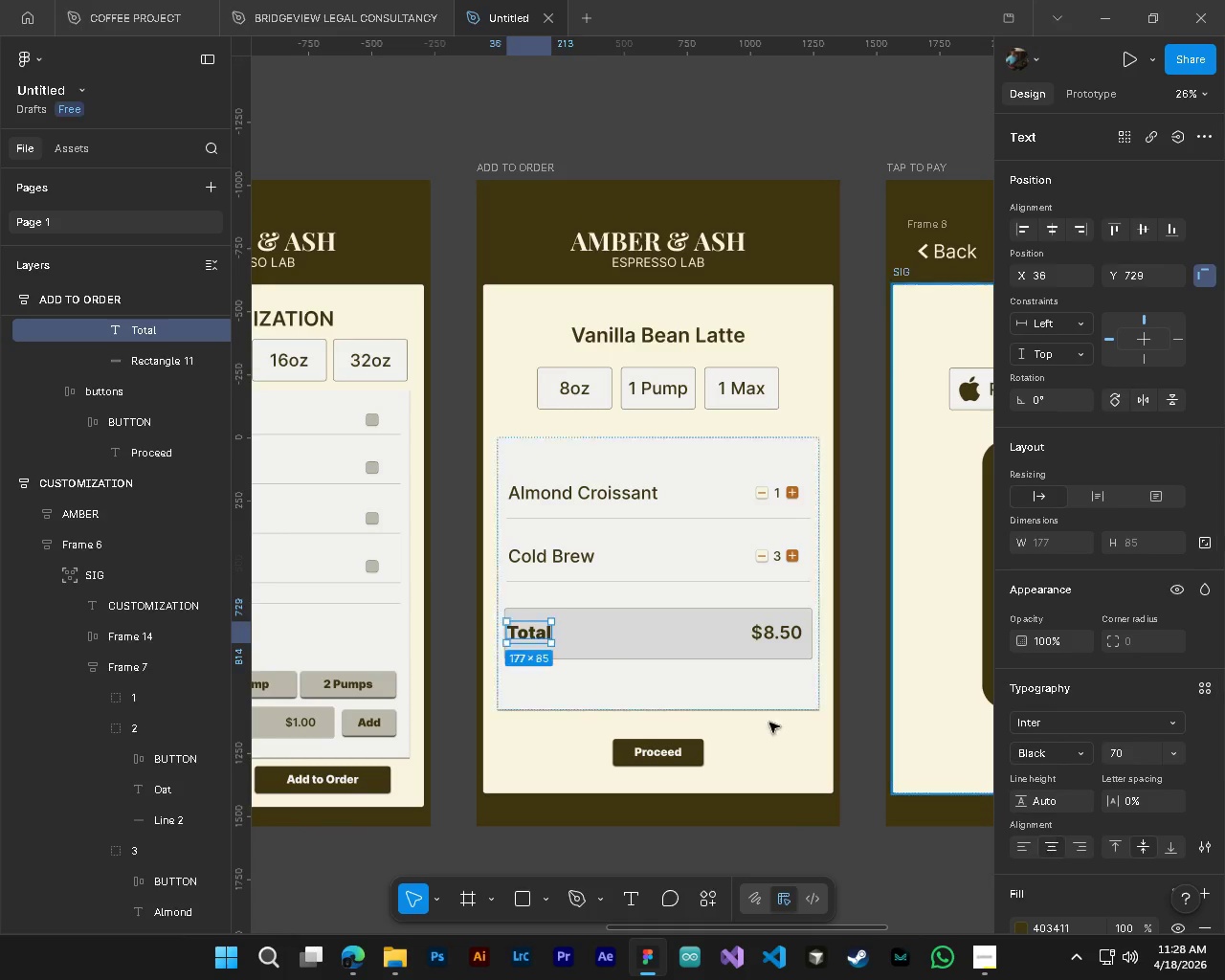 
hold_key(key=ControlLeft, duration=0.52)
hold_key(key=AltLeft, duration=0.41)
scroll: coordinate [512, 617], scroll_direction: up, amount: 4.0
 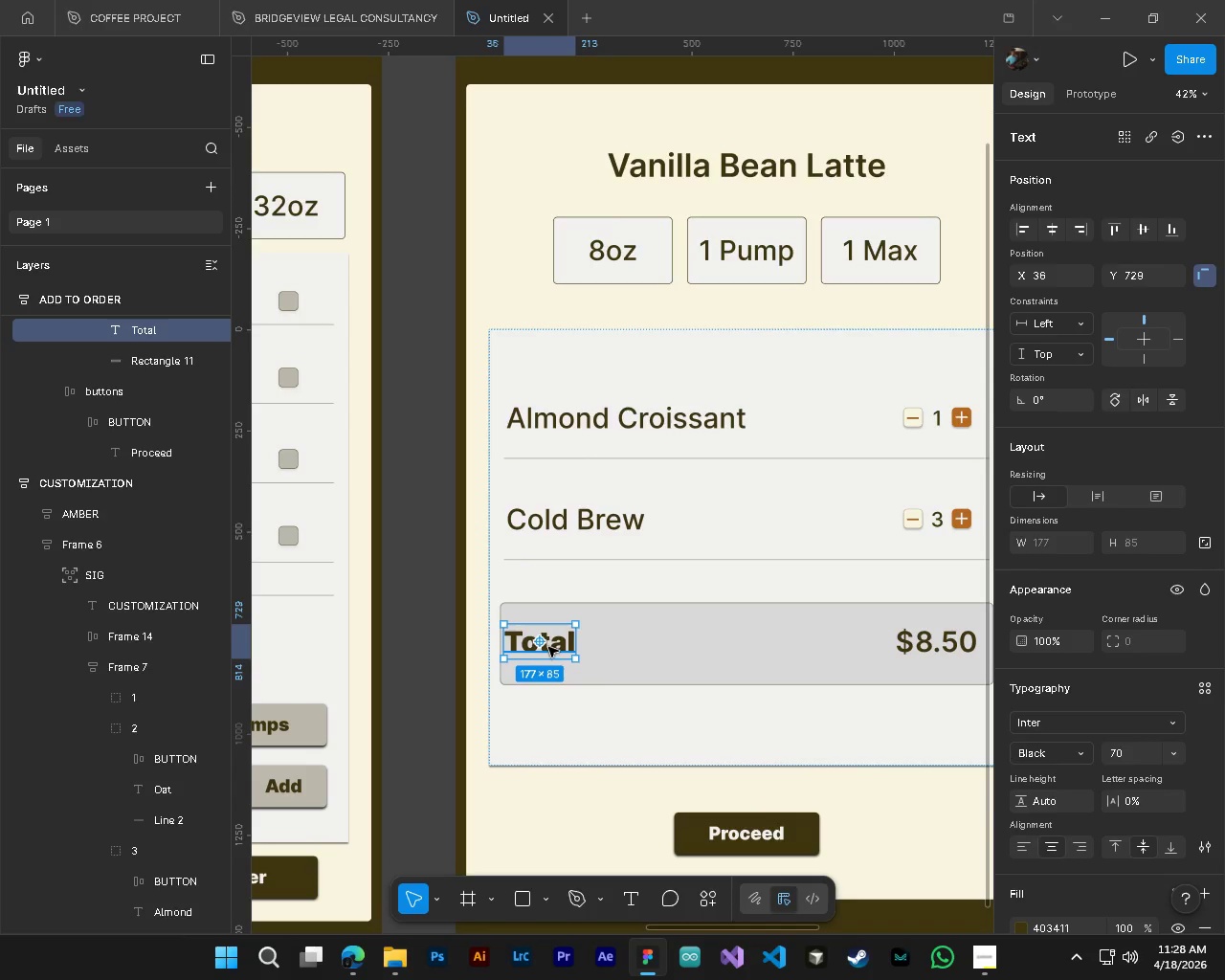 
left_click_drag(start_coordinate=[548, 647], to_coordinate=[564, 647])
 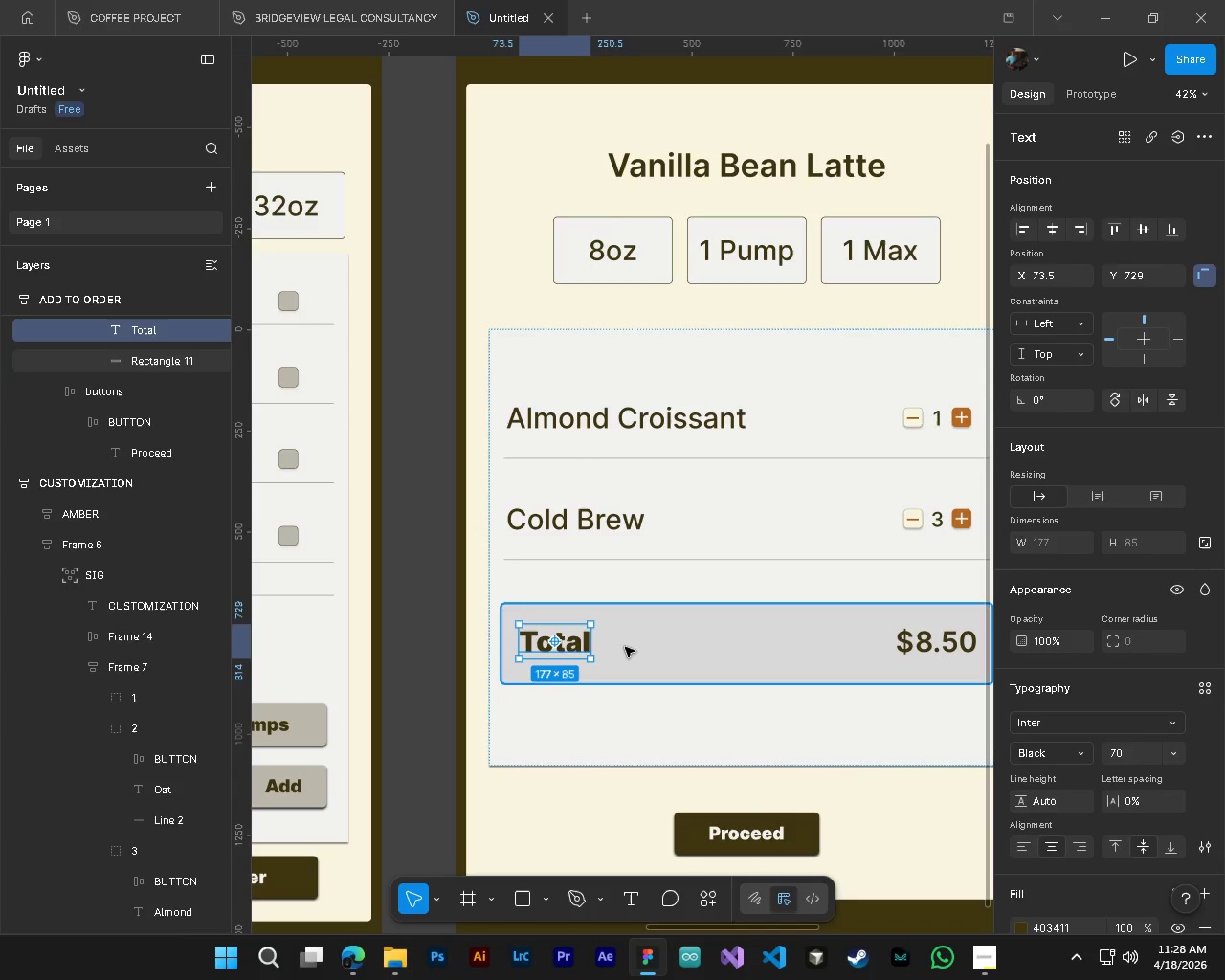 
hold_key(key=AltLeft, duration=0.67)
scroll: coordinate [521, 640], scroll_direction: up, amount: 5.0
 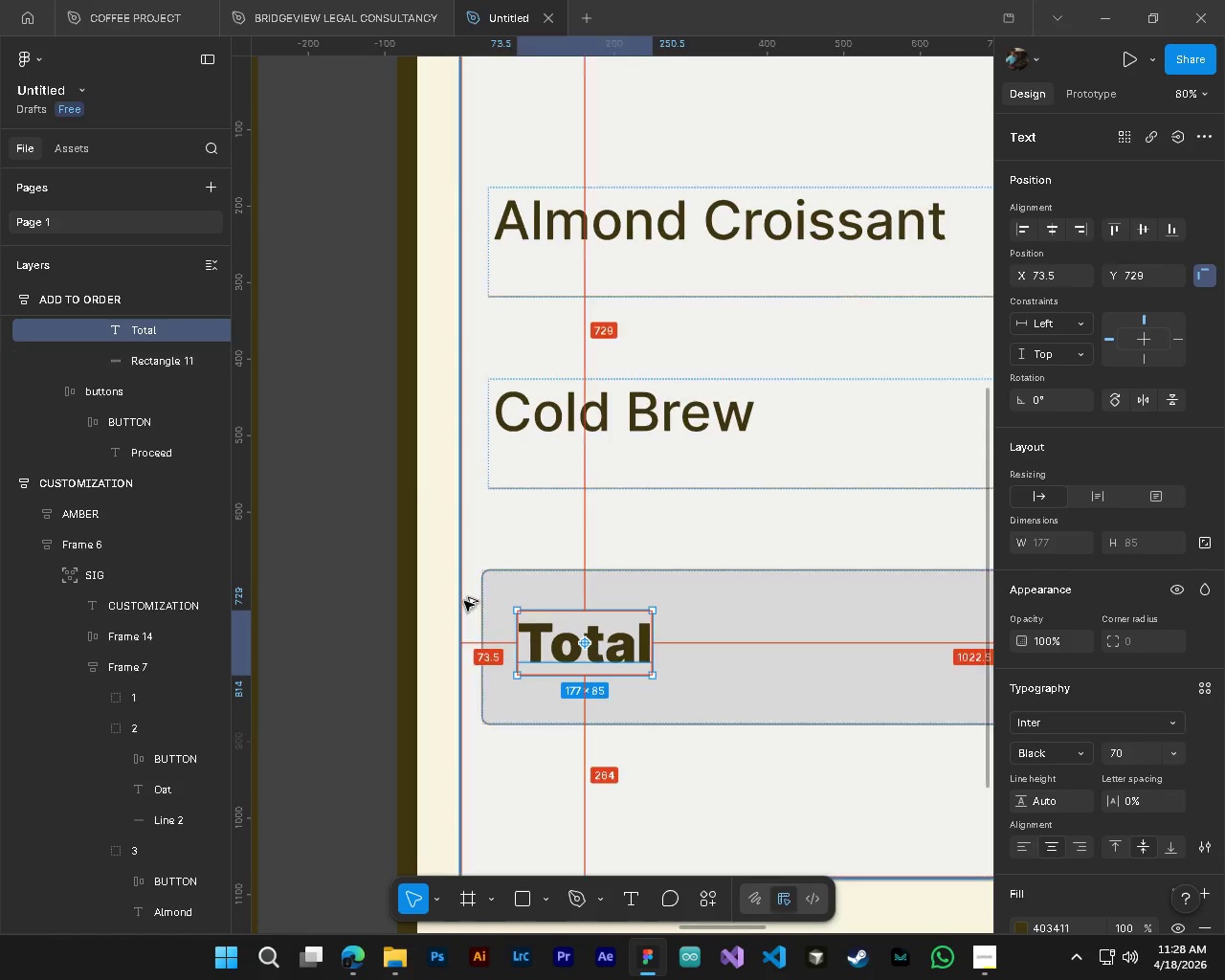 
key(Control+Z)
 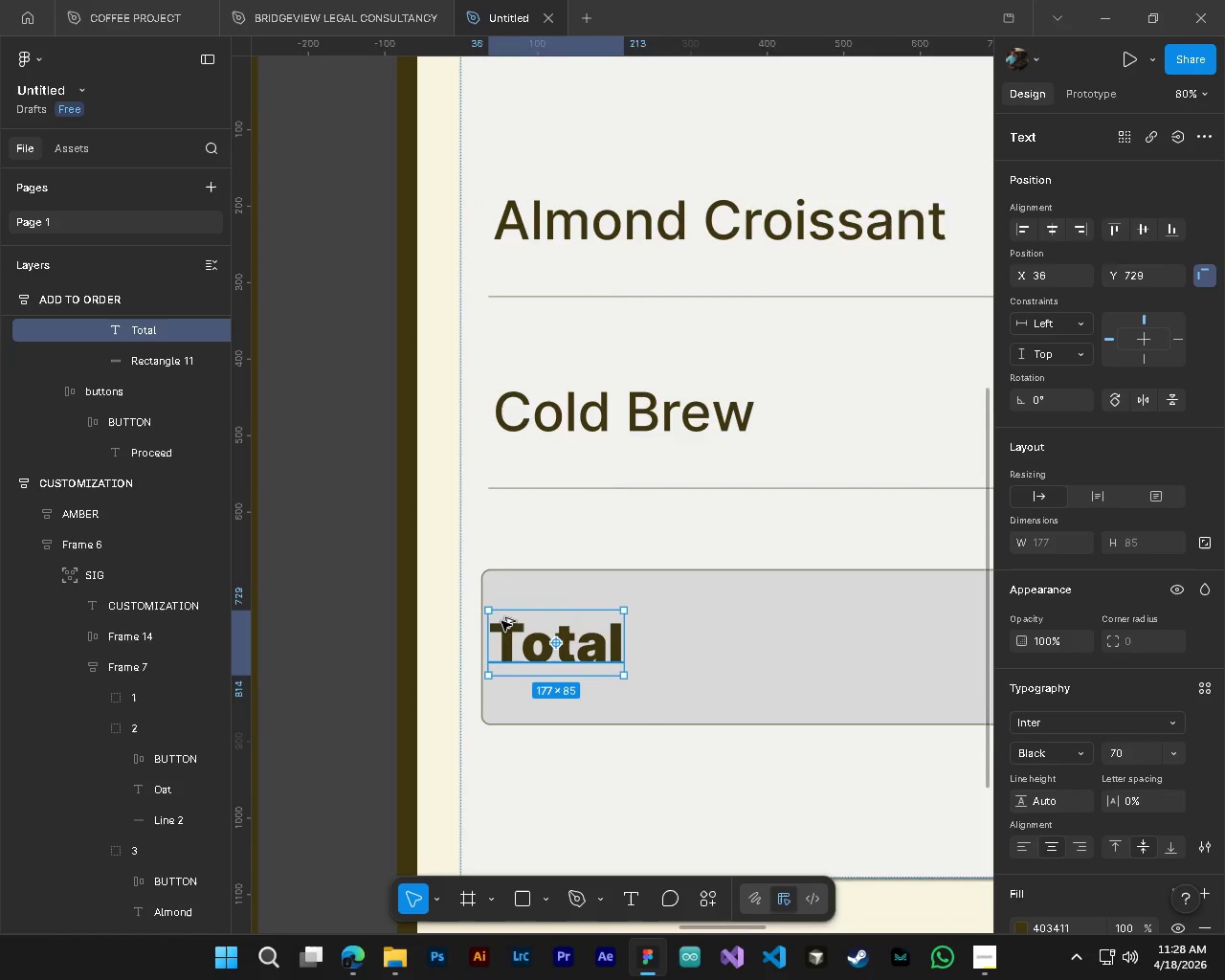 
hold_key(key=AltLeft, duration=0.33)
scroll: coordinate [494, 623], scroll_direction: up, amount: 4.0
 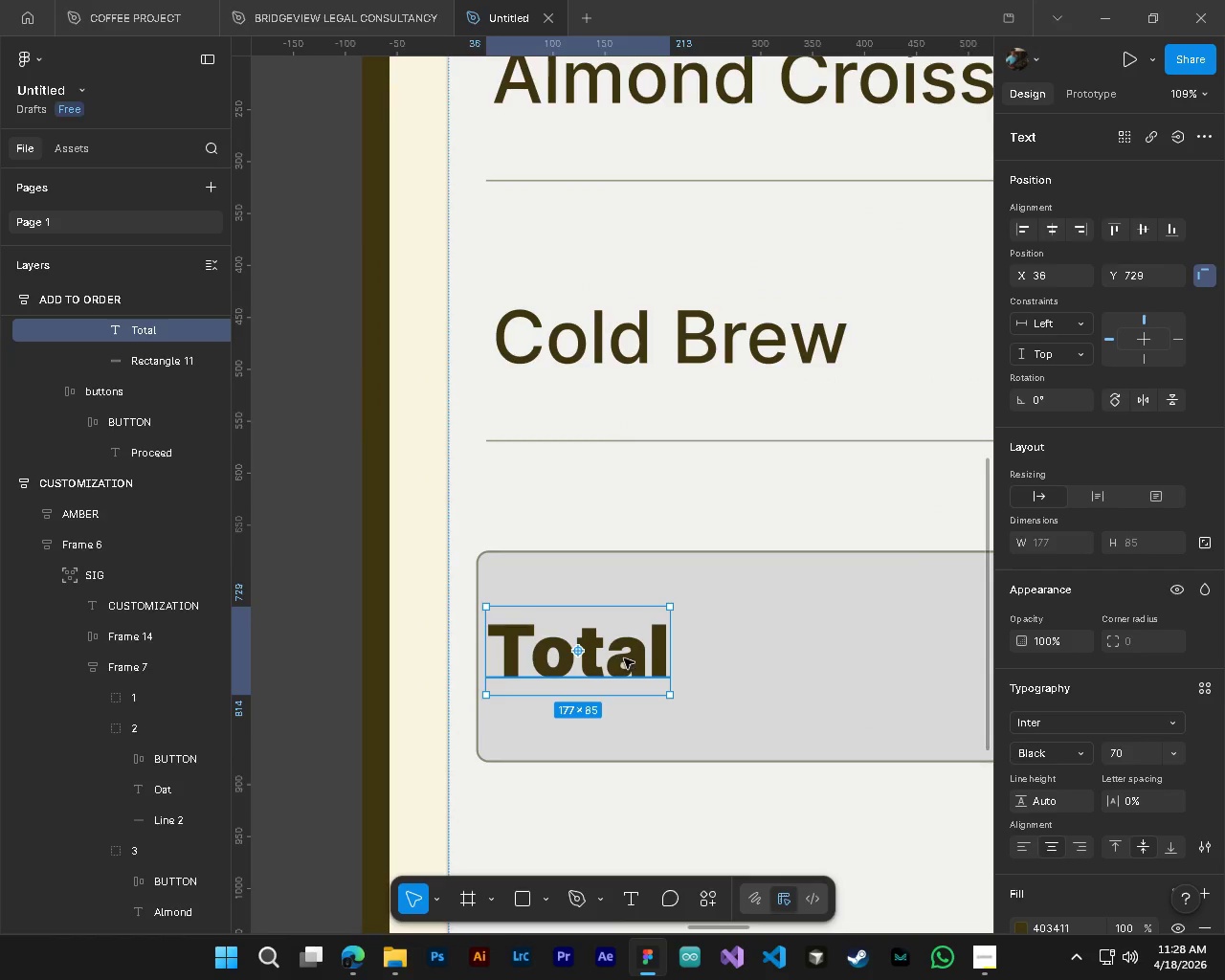 
left_click_drag(start_coordinate=[624, 658], to_coordinate=[635, 659])
 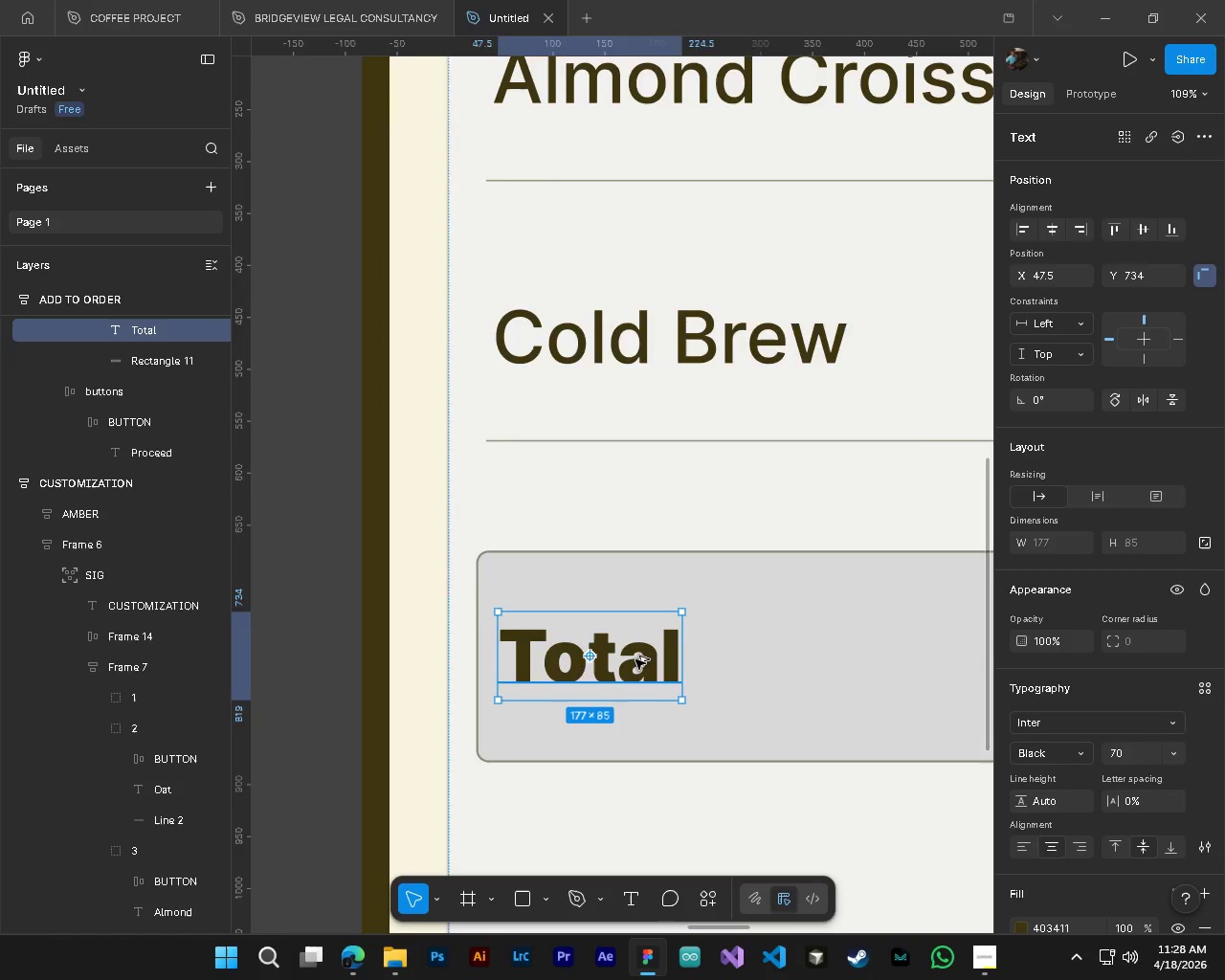 
hold_key(key=AltLeft, duration=0.64)
hold_key(key=ControlLeft, duration=0.67)
hold_key(key=ShiftLeft, duration=0.33)
scroll: coordinate [635, 659], scroll_direction: down, amount: 15.0
 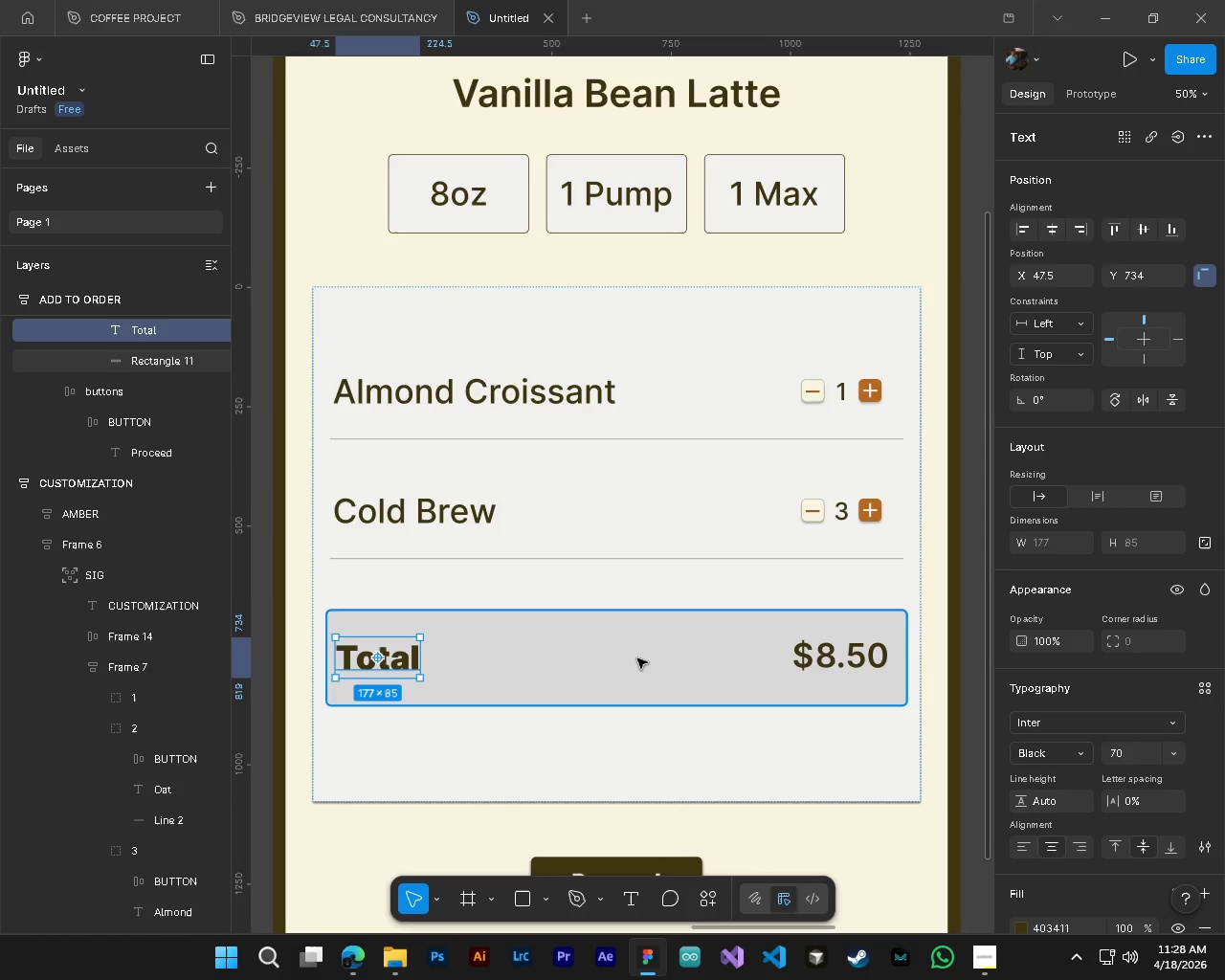 
scroll: coordinate [115, 454], scroll_direction: up, amount: 3.0
 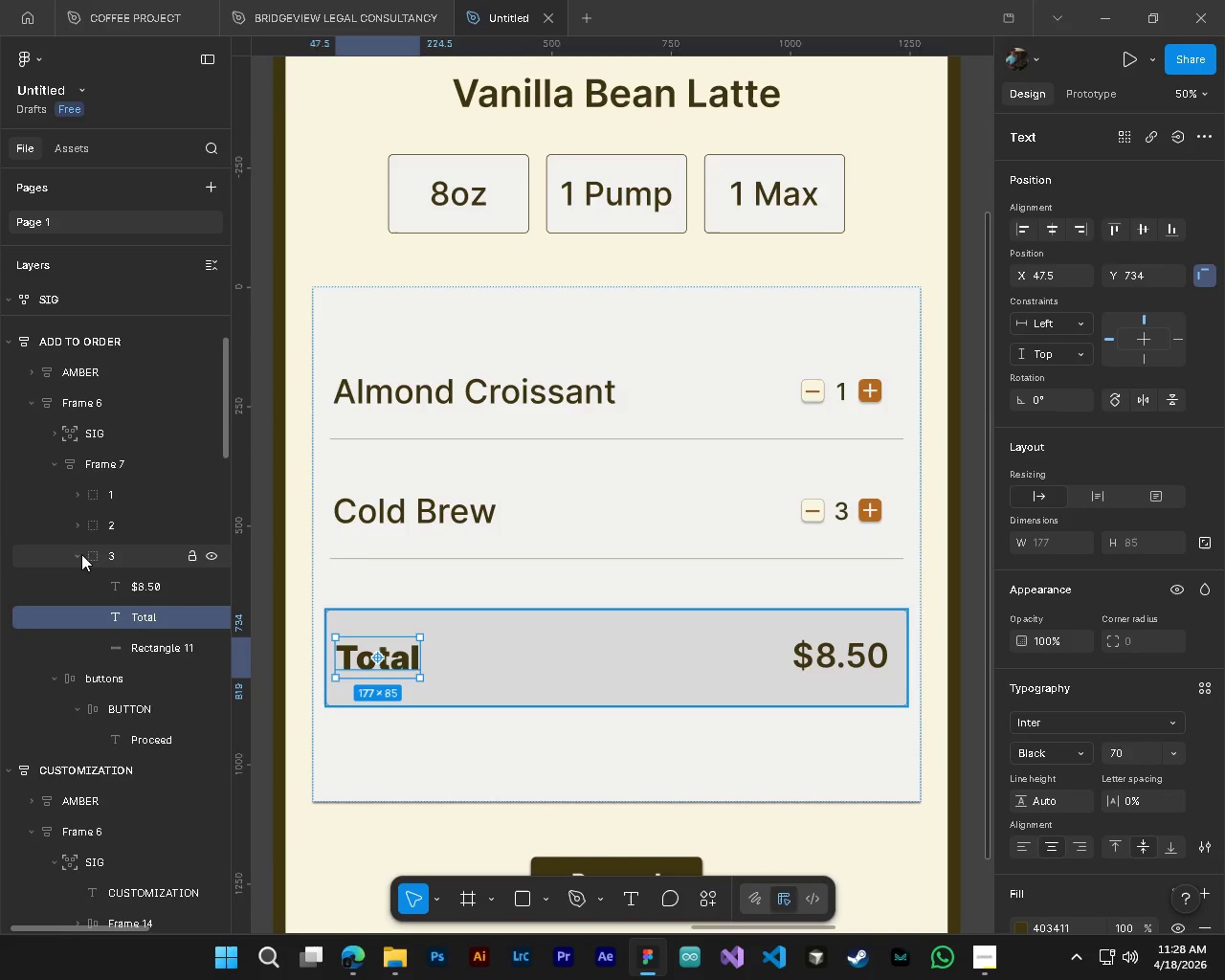 
left_click([78, 552])
 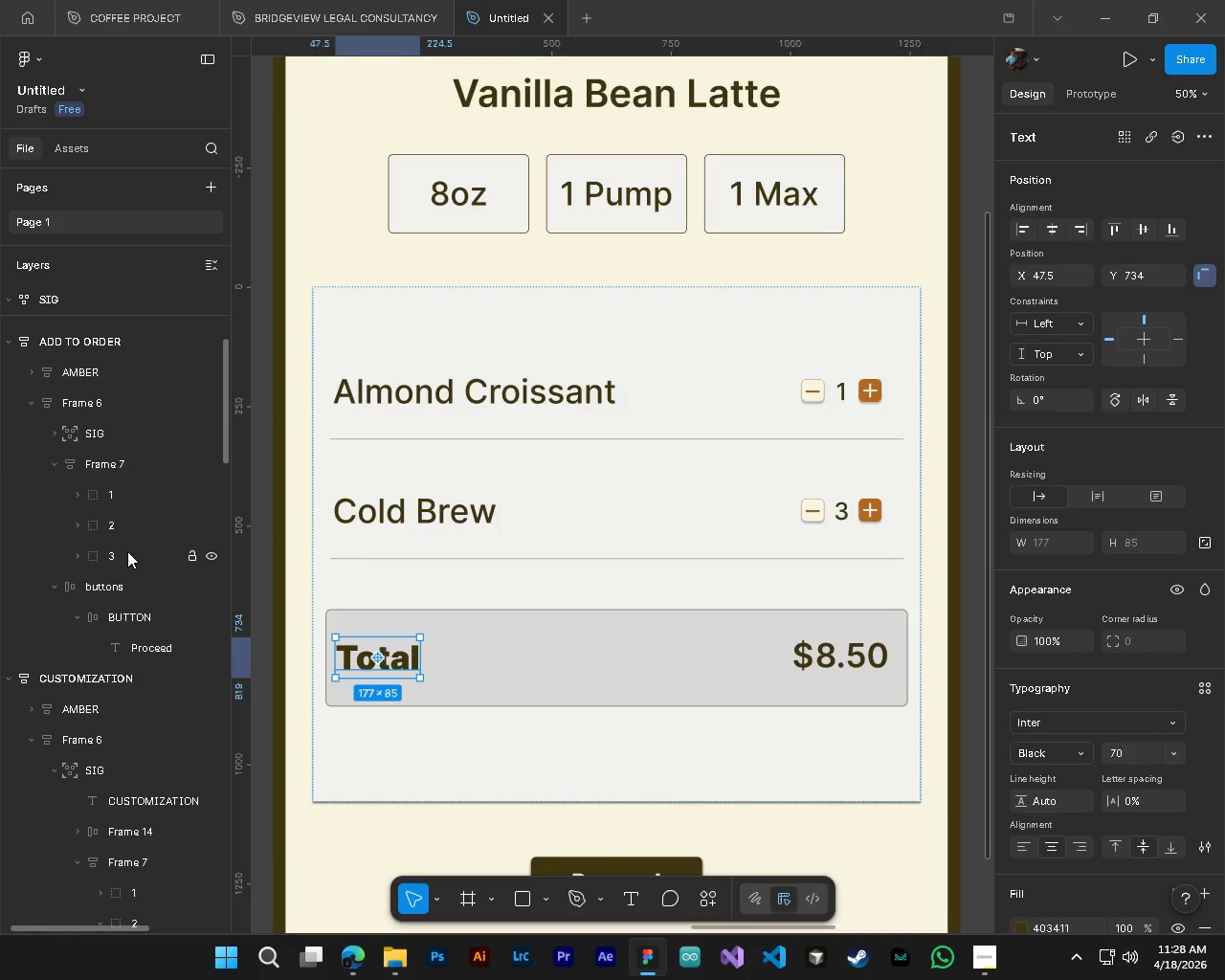 
left_click([120, 552])
 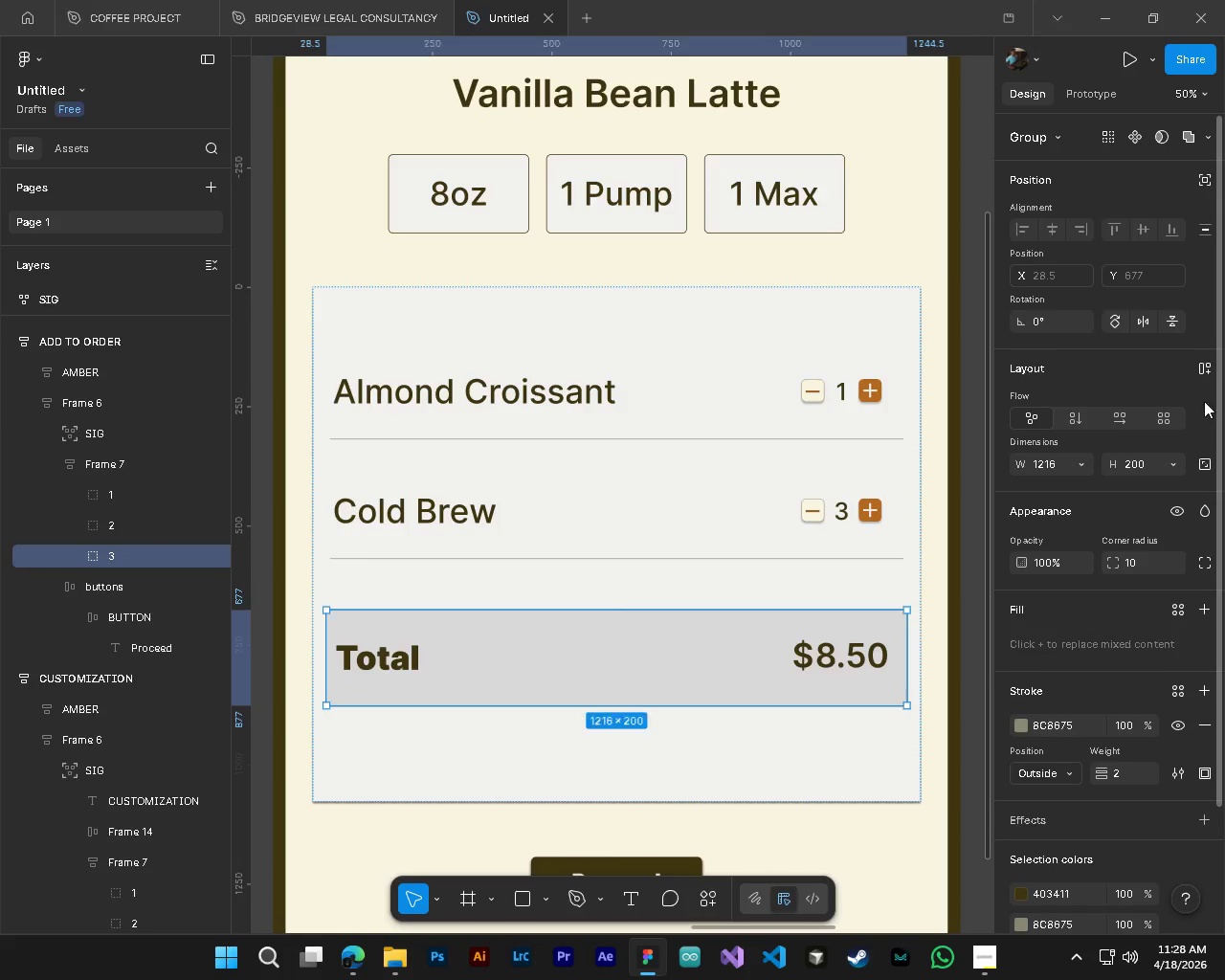 
left_click([1204, 372])
 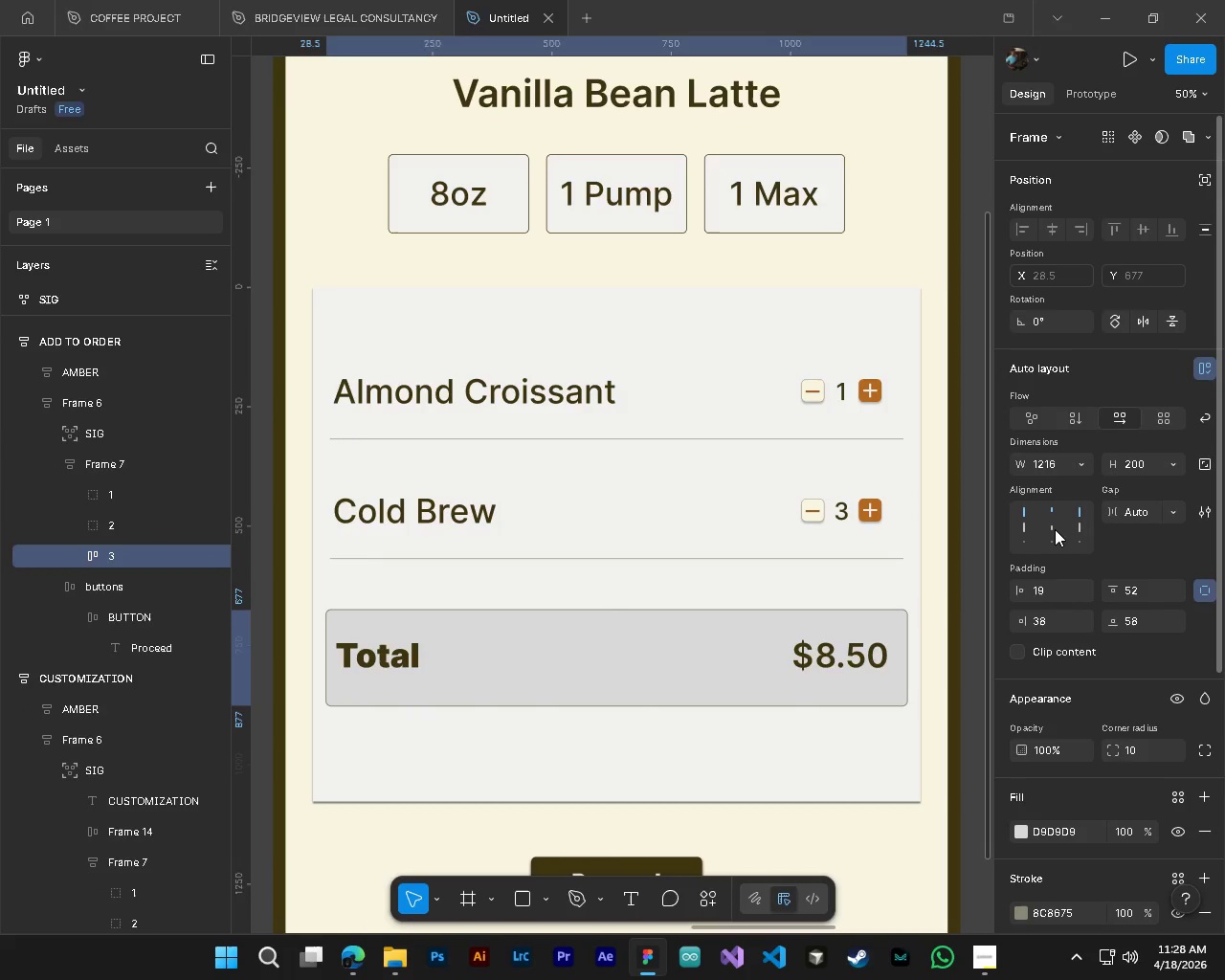 
left_click([1055, 529])
 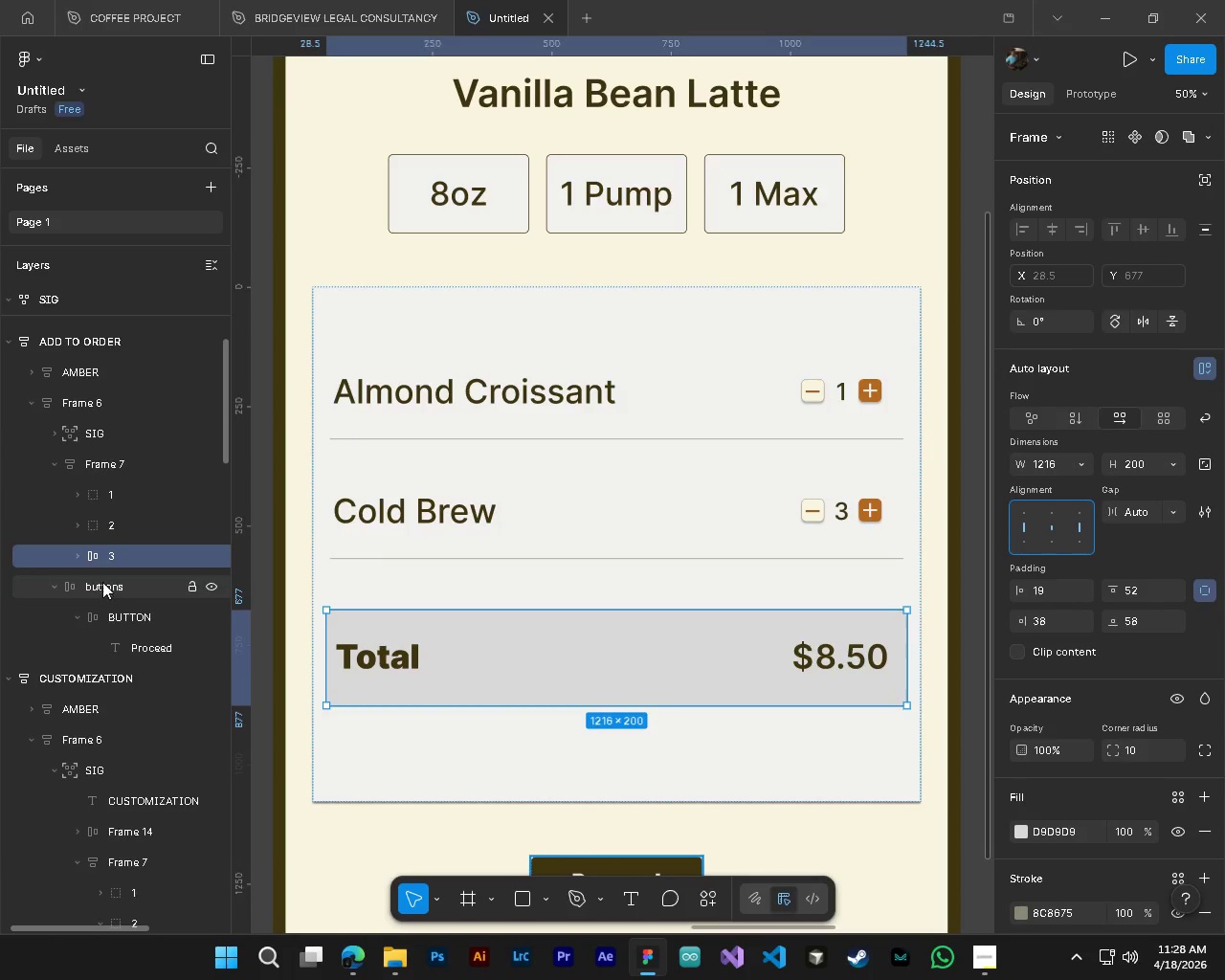 
left_click([110, 530])
 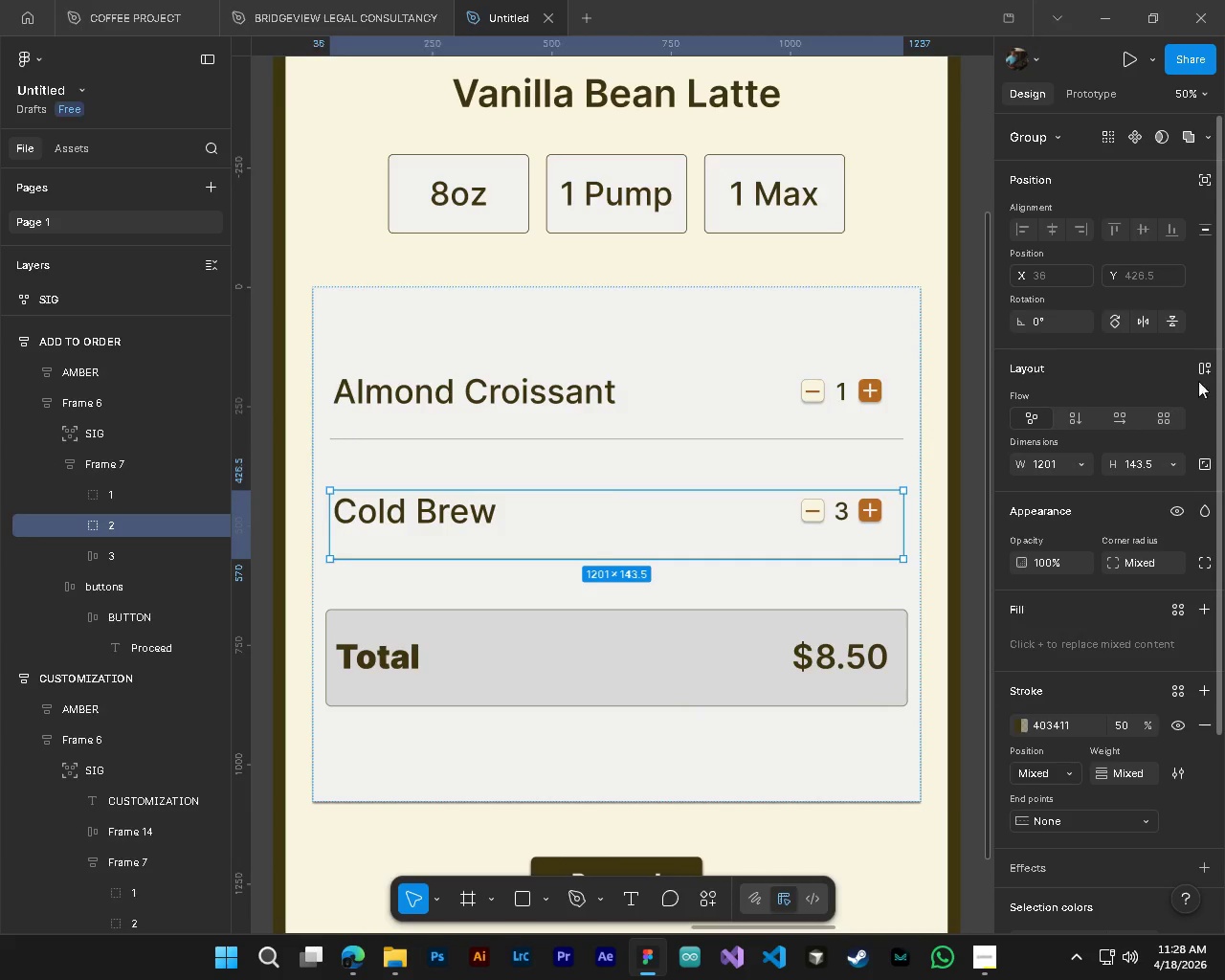 
left_click([1200, 367])
 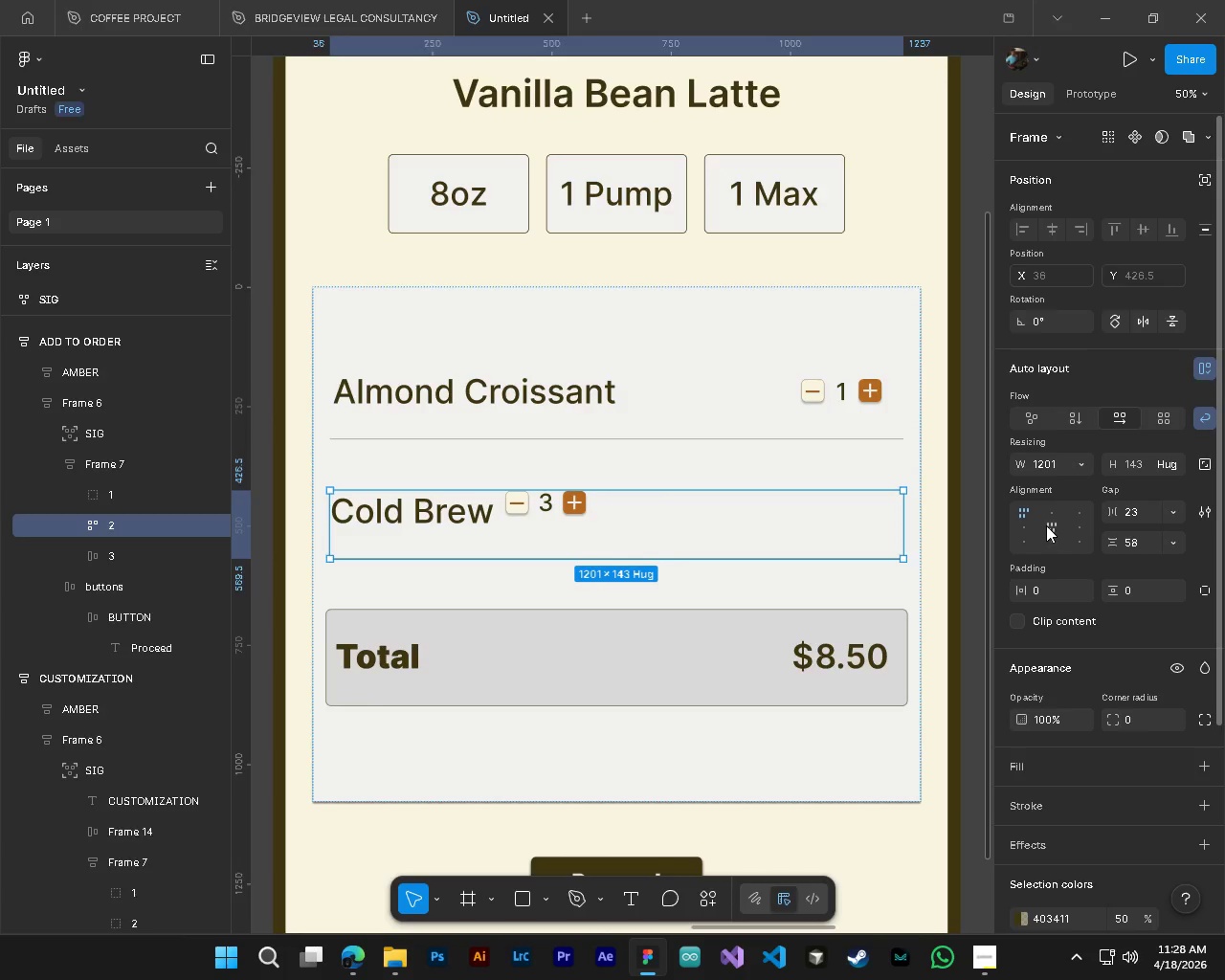 
key(Control+Z)
 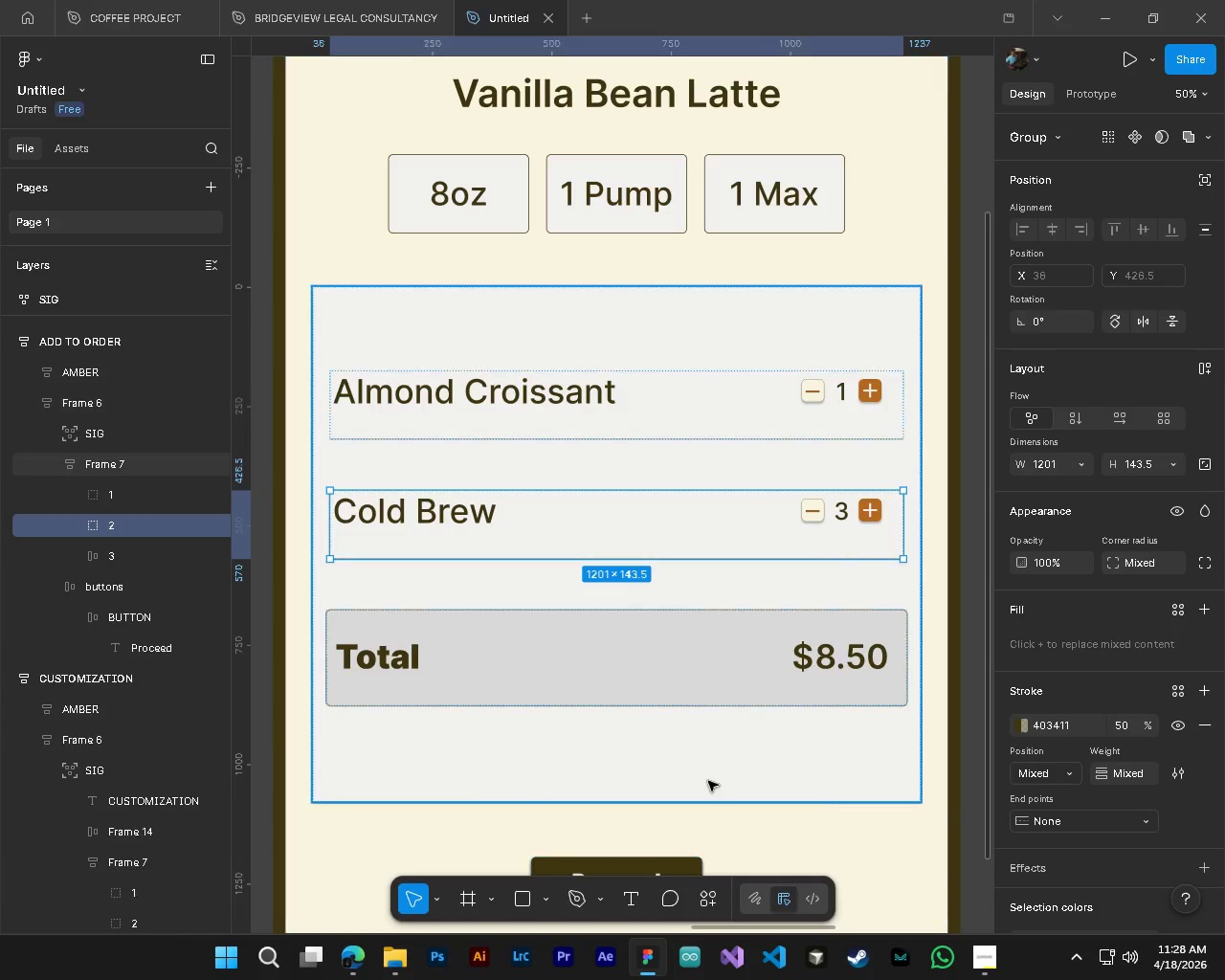 
hold_key(key=ControlLeft, duration=0.31)
 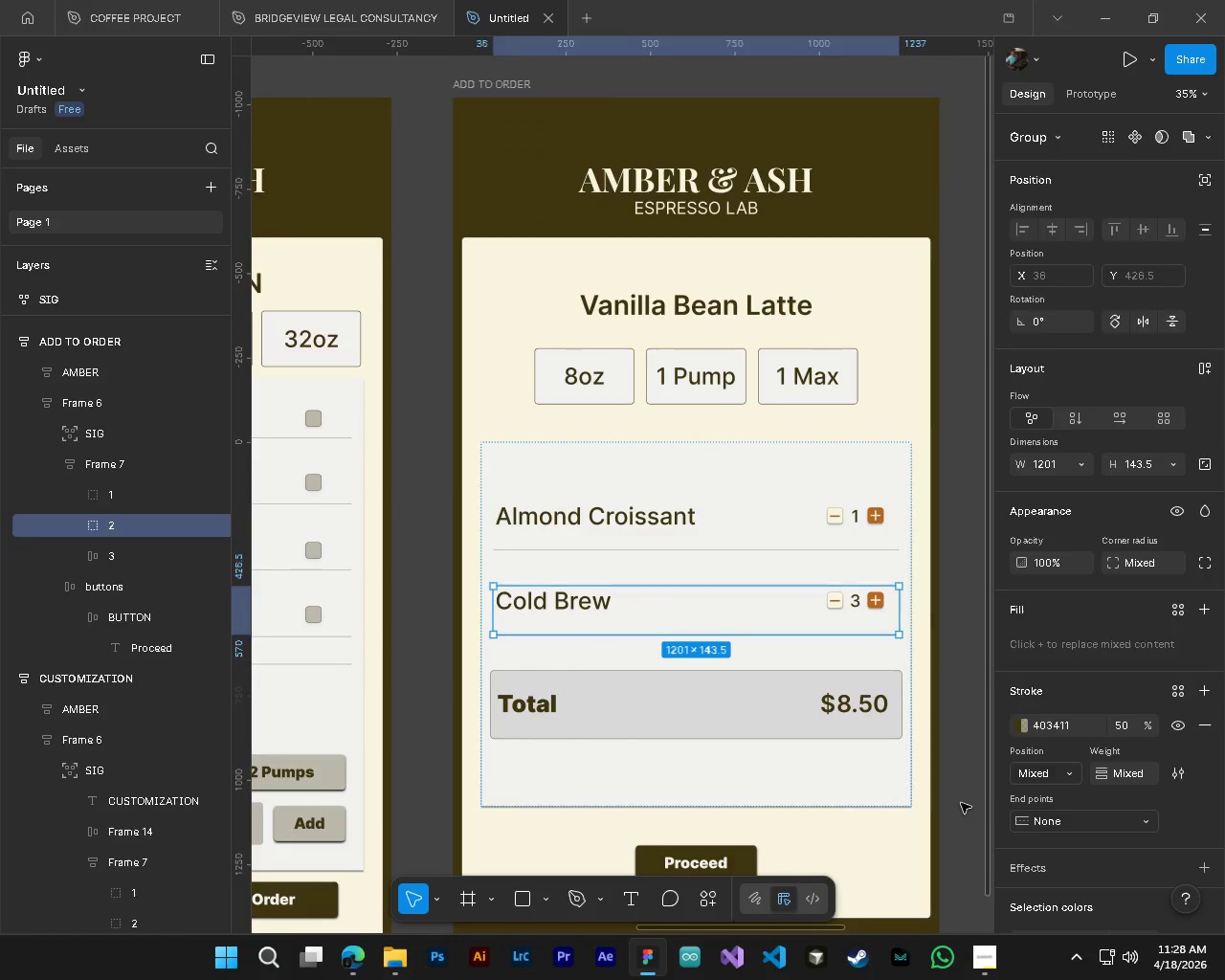 
key(Alt+Control+AltLeft)
 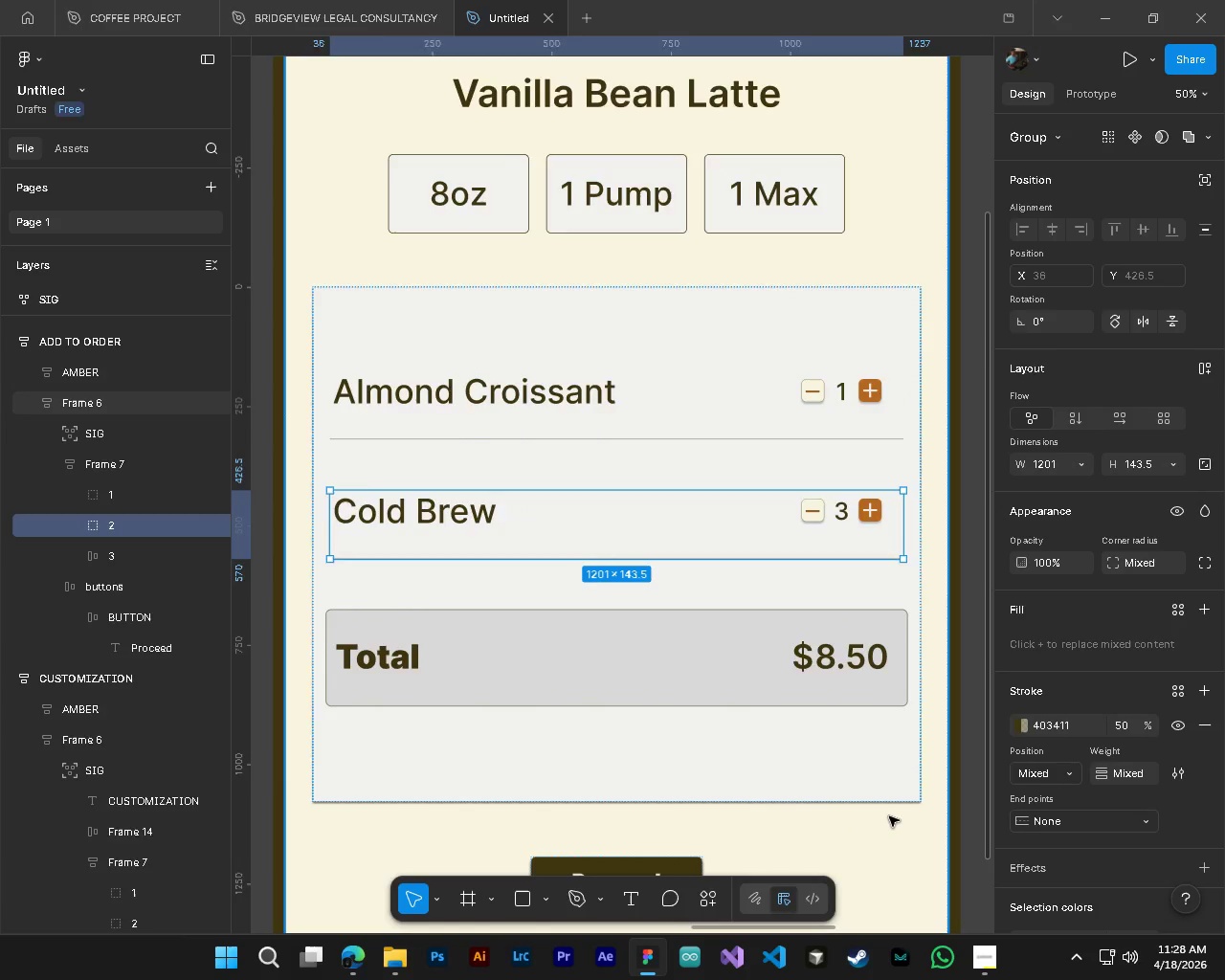 
scroll: coordinate [889, 816], scroll_direction: down, amount: 4.0
 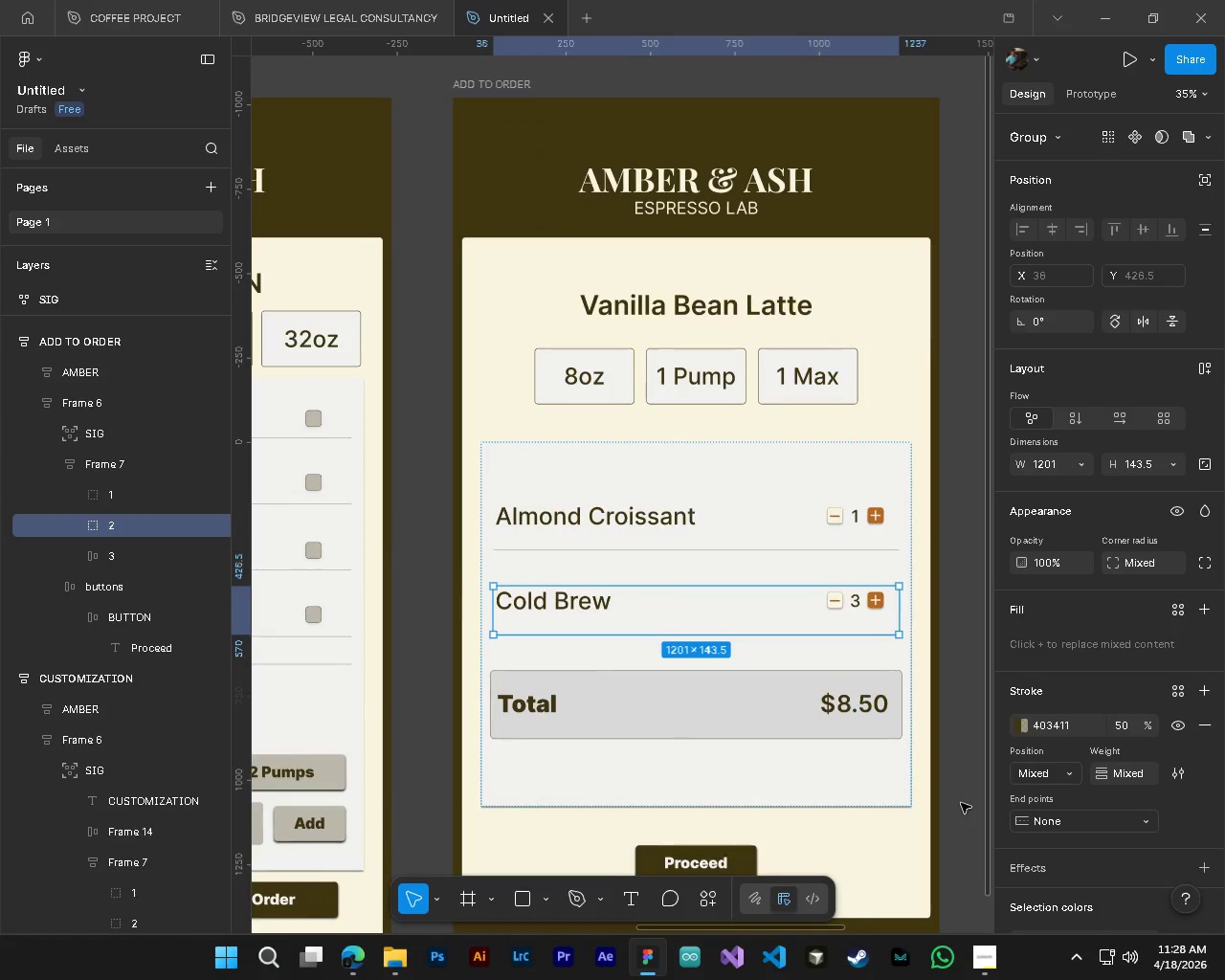 
left_click([961, 803])
 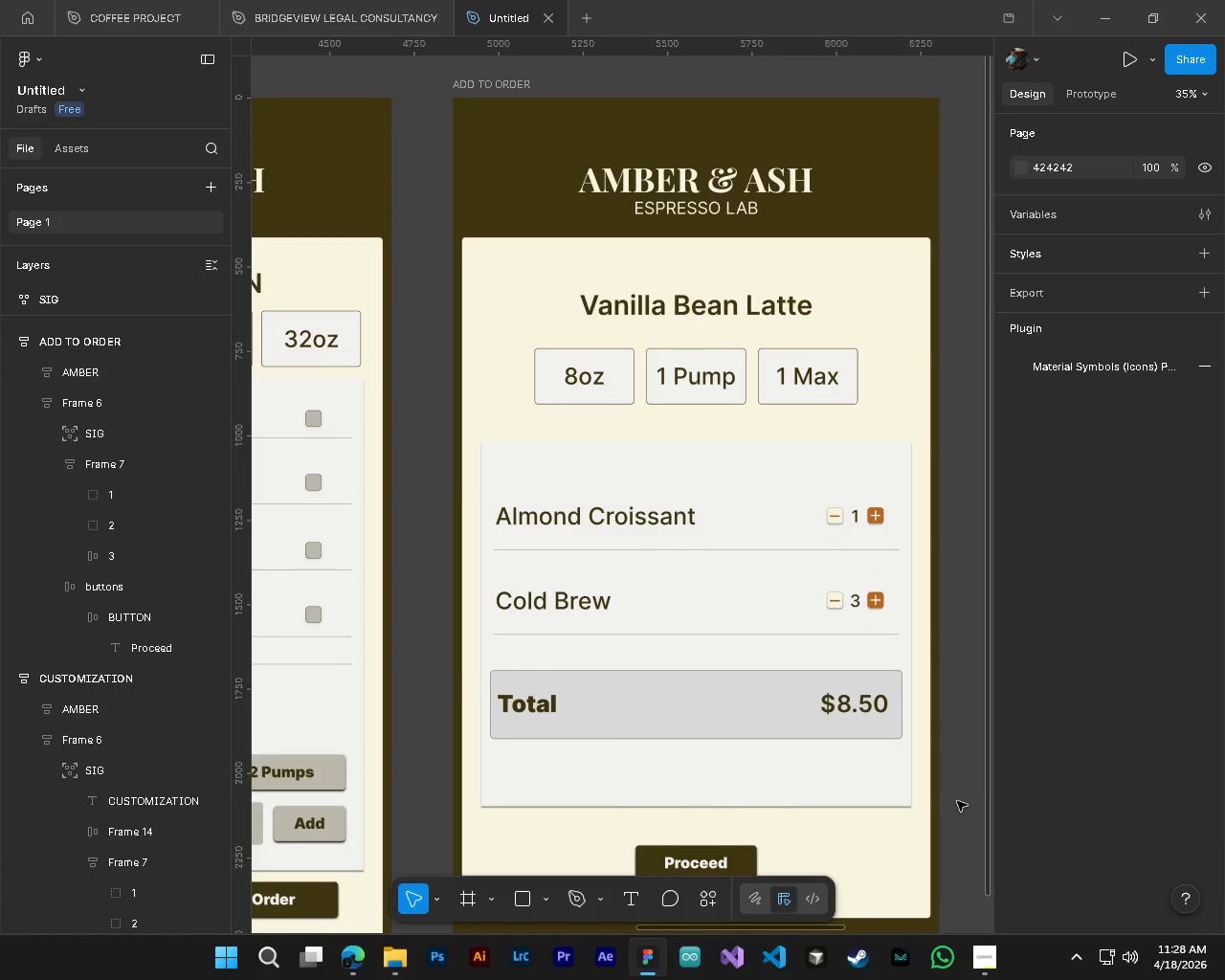 
hold_key(key=ControlLeft, duration=2.66)
 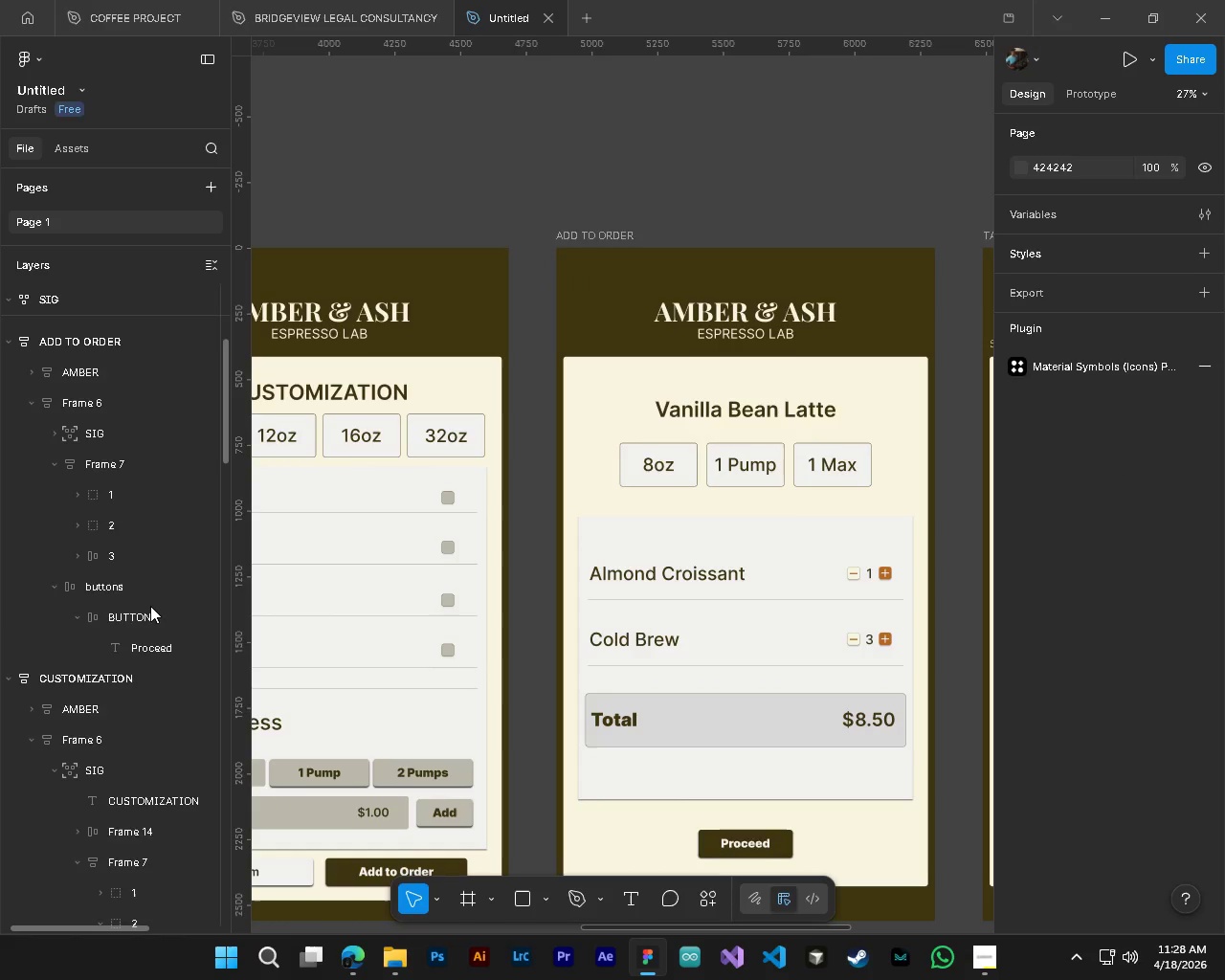 
key(Alt+Control+AltLeft)
 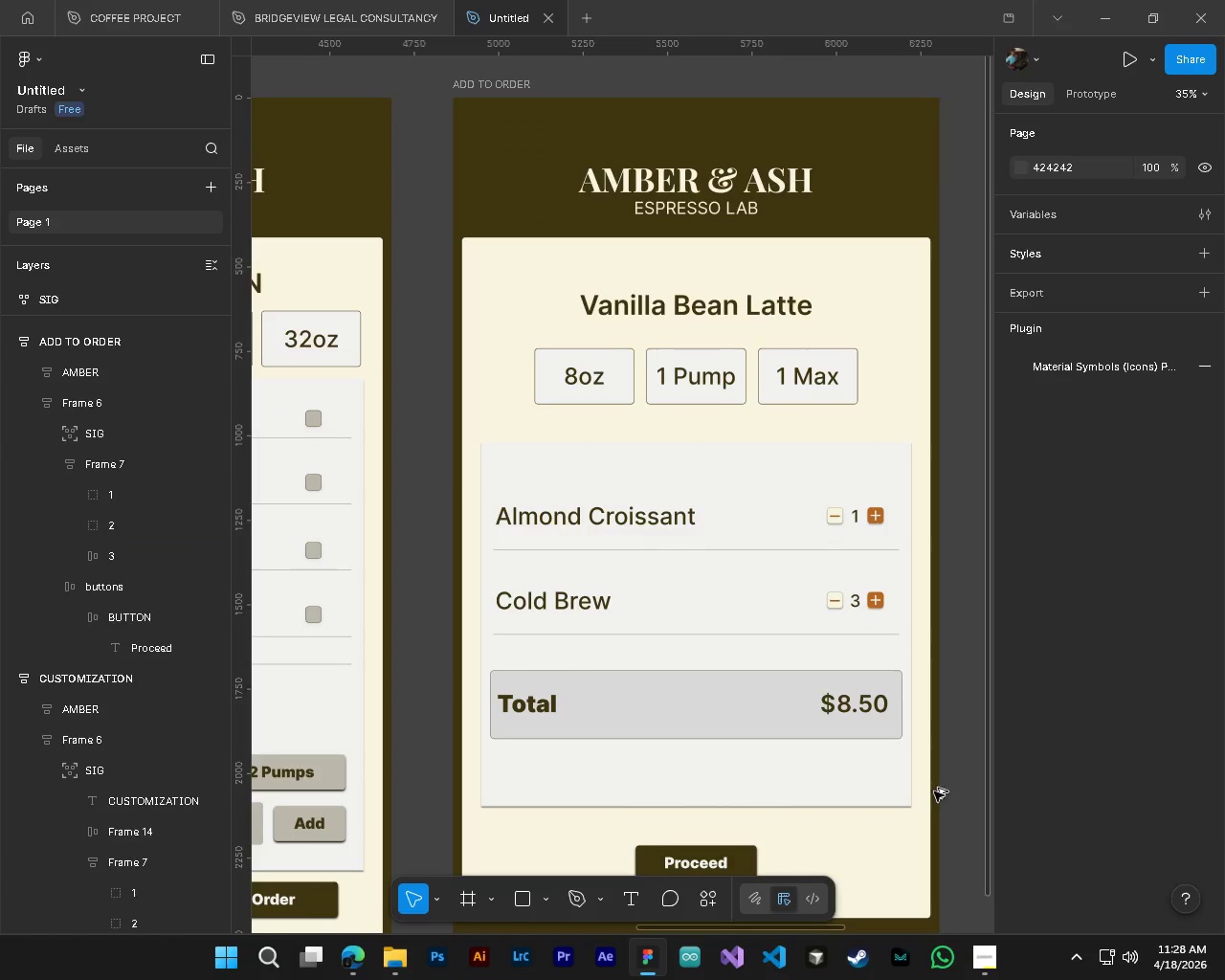 
hold_key(key=AltLeft, duration=2.53)
scroll: coordinate [920, 762], scroll_direction: up, amount: 4.0
 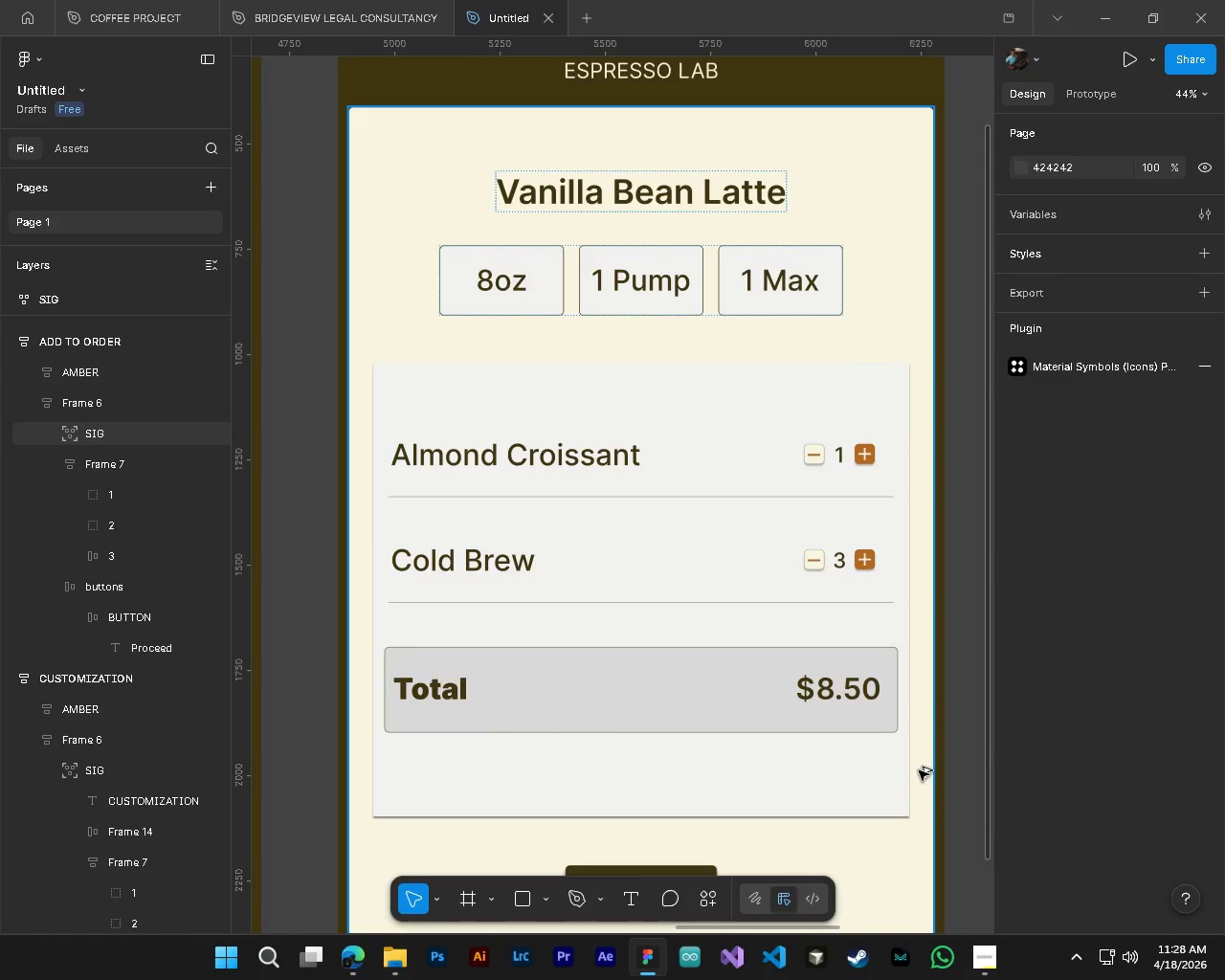 
scroll: coordinate [919, 770], scroll_direction: down, amount: 4.0
 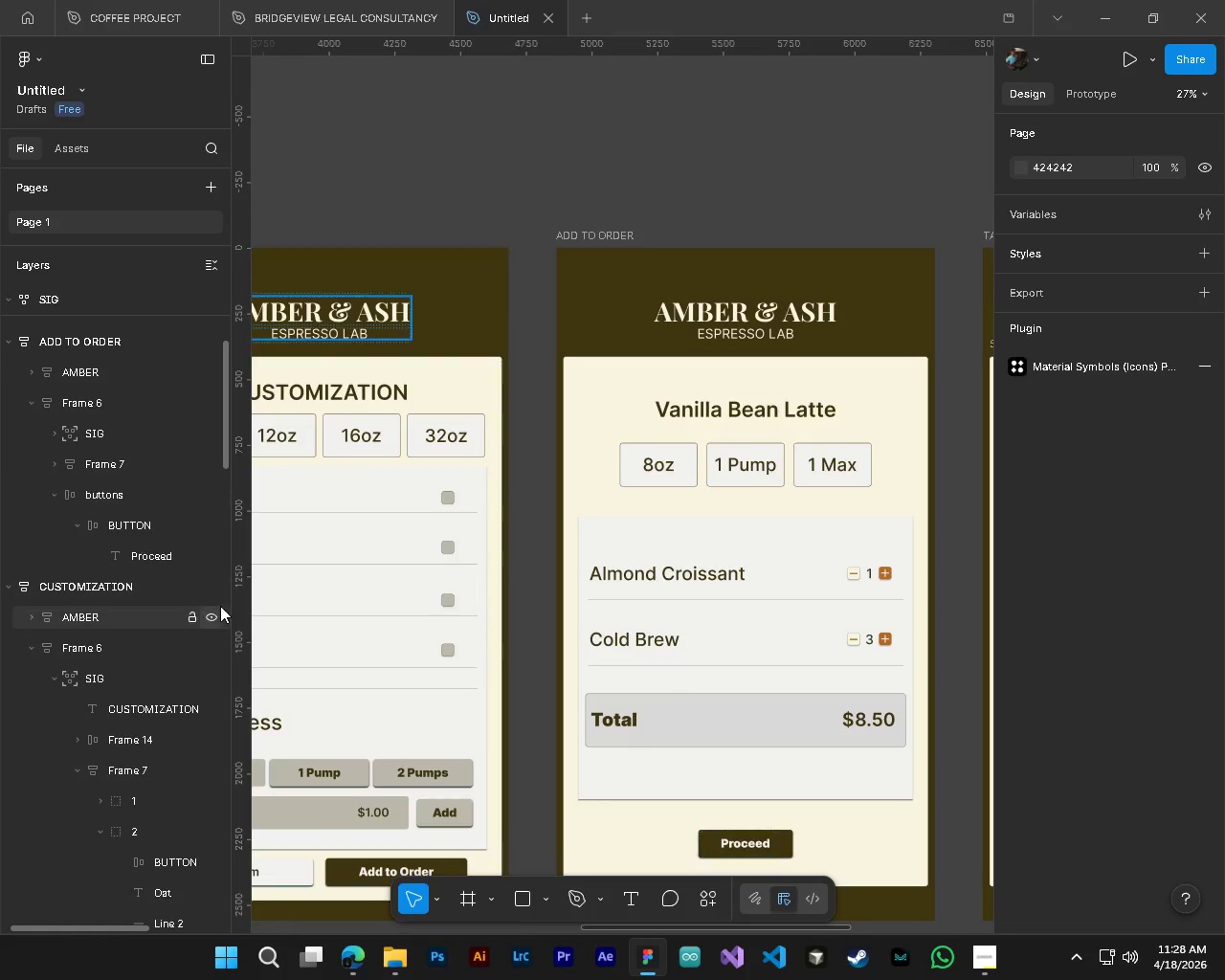 
left_click([58, 498])
 